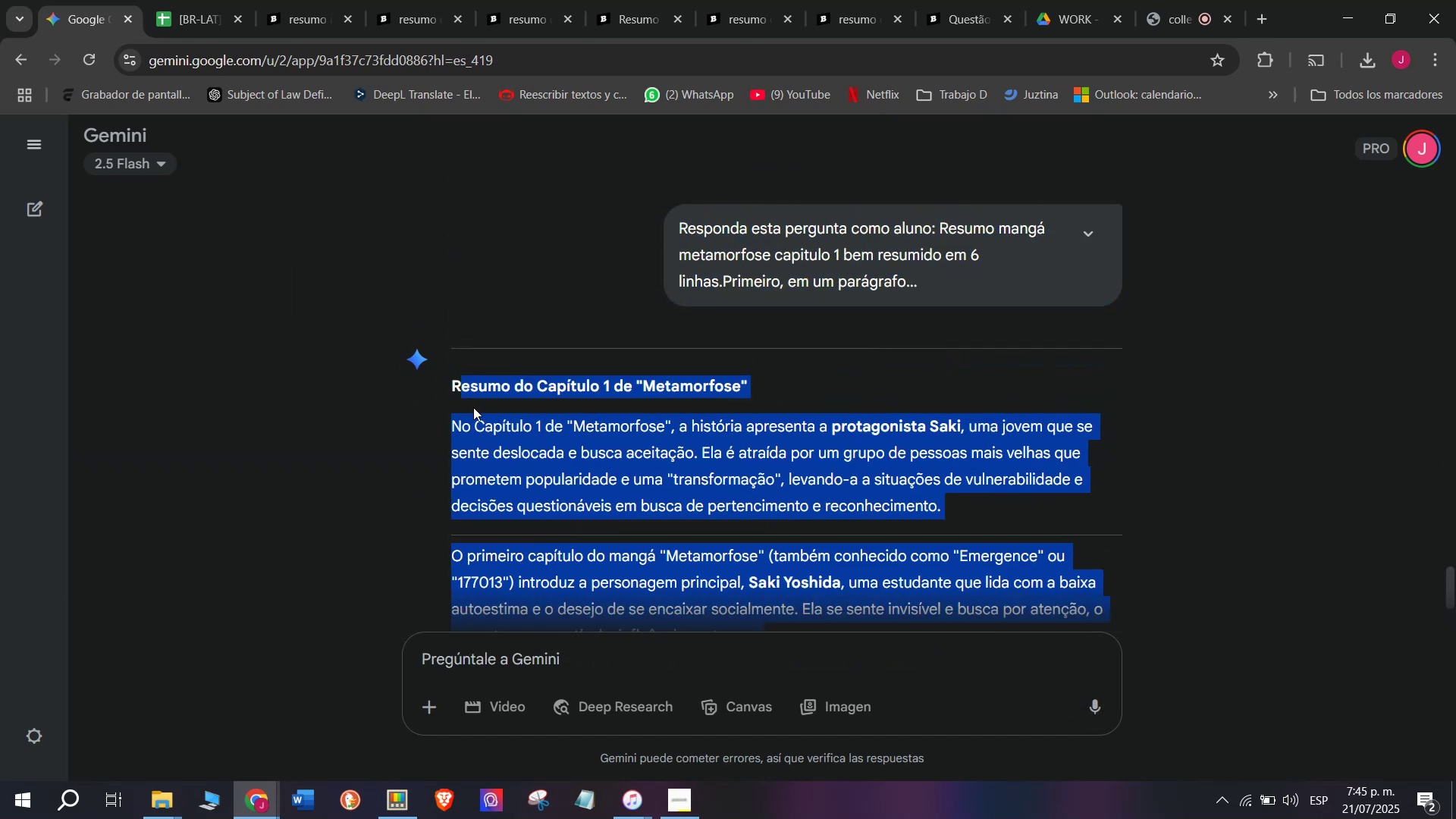 
scroll: coordinate [728, 466], scroll_direction: down, amount: 1.0
 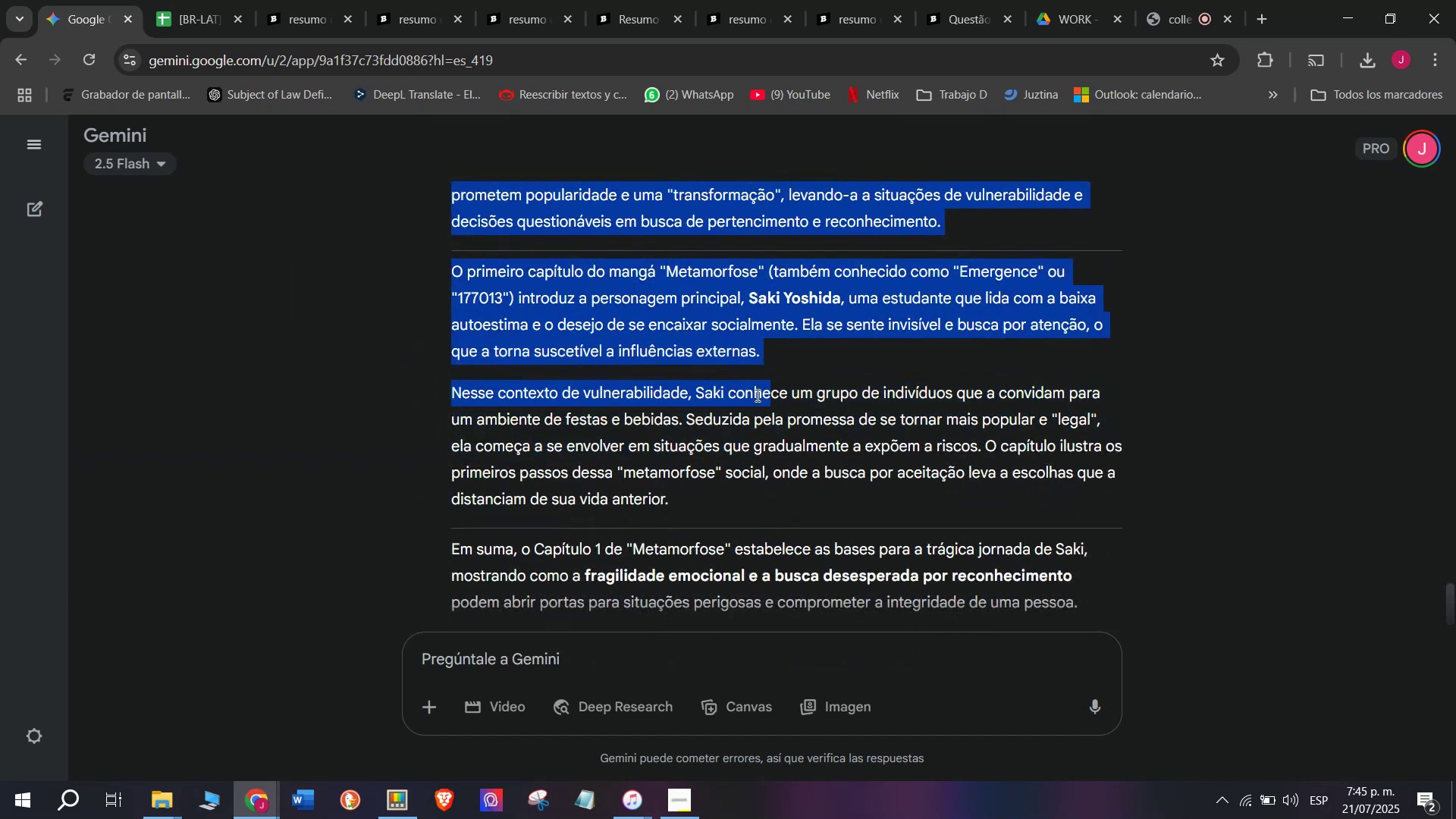 
scroll: coordinate [451, 381], scroll_direction: up, amount: 1.0
 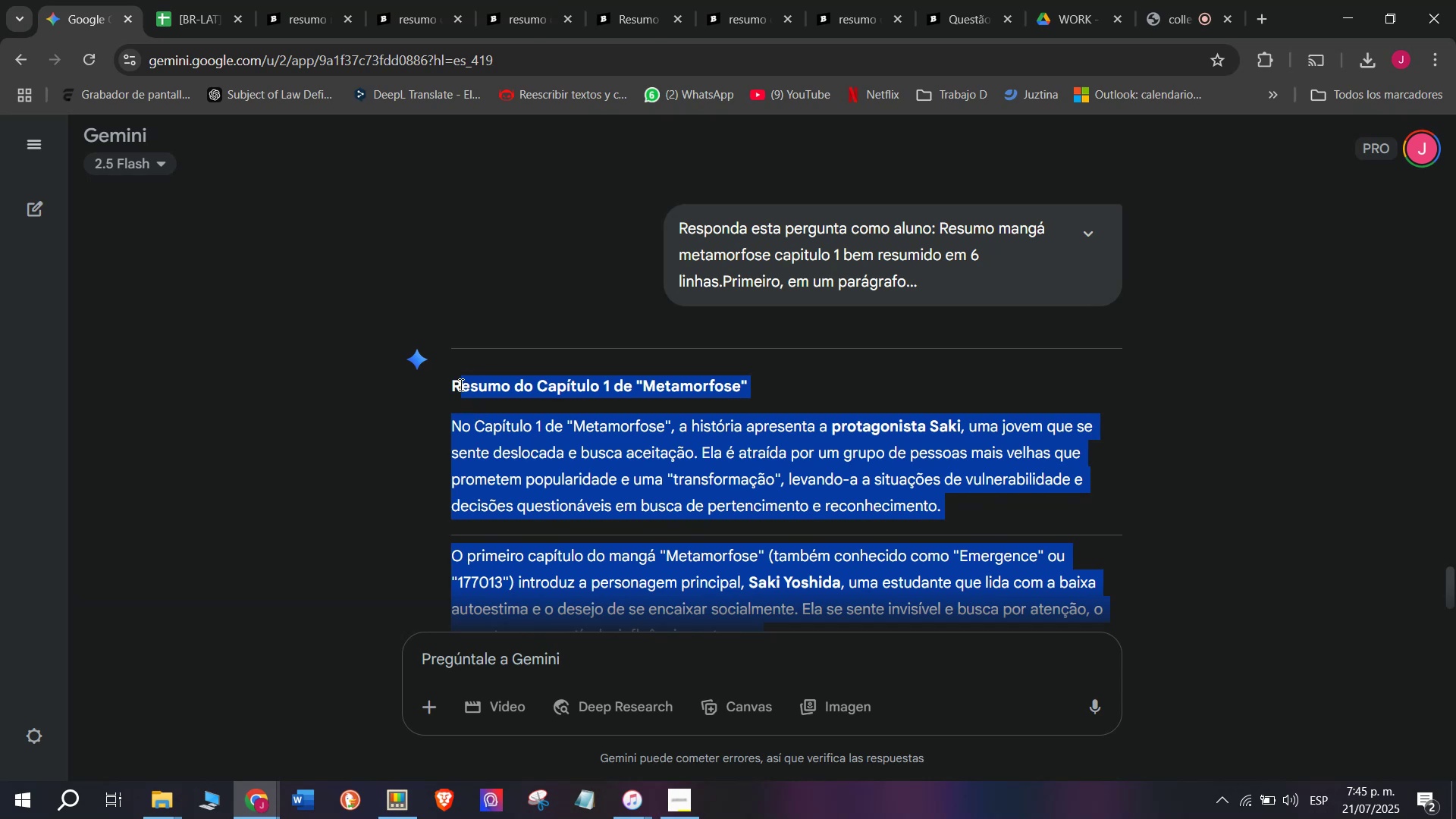 
left_click([453, 383])
 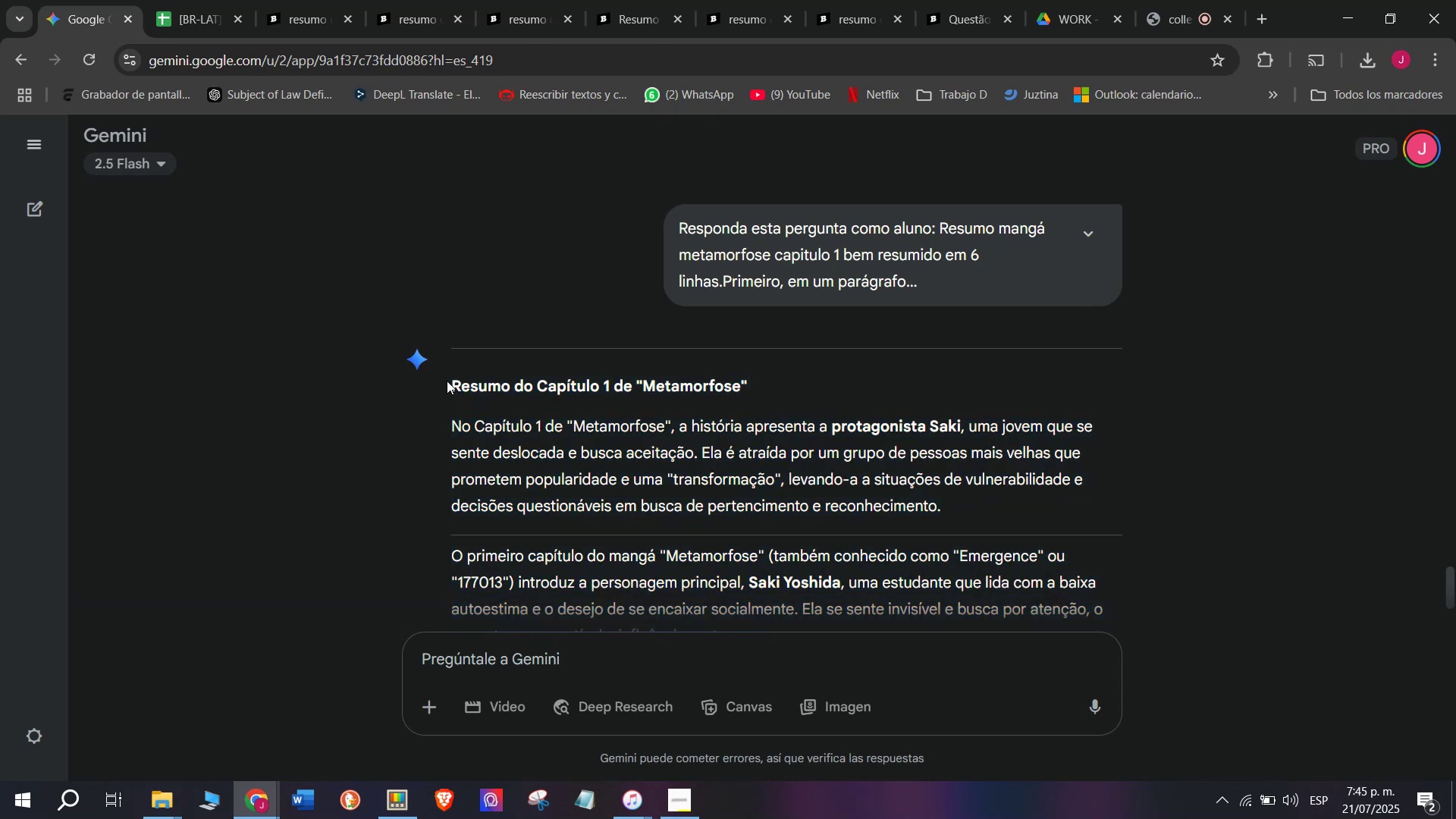 
left_click_drag(start_coordinate=[447, 379], to_coordinate=[821, 438])
 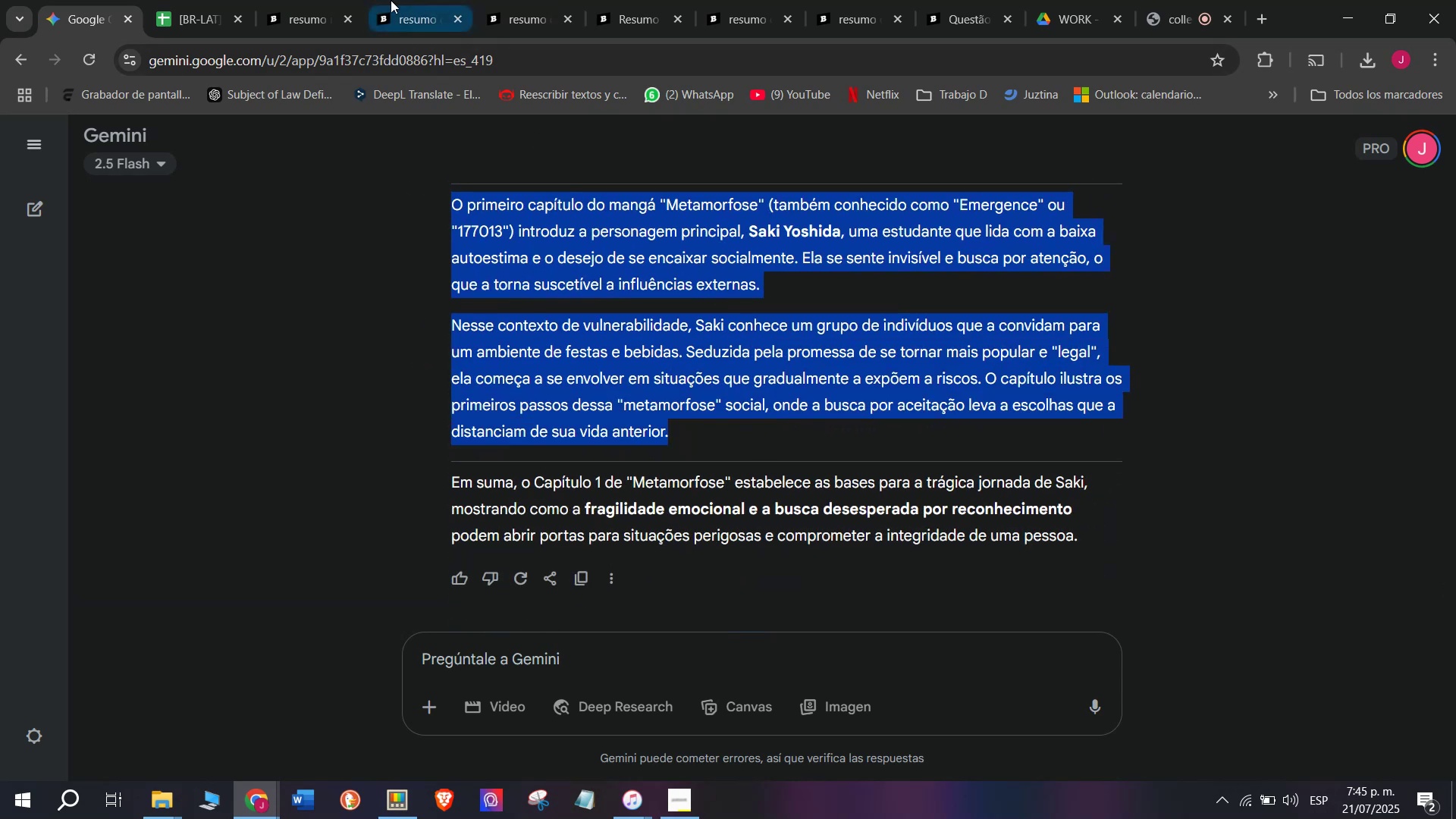 
scroll: coordinate [799, 414], scroll_direction: down, amount: 3.0
 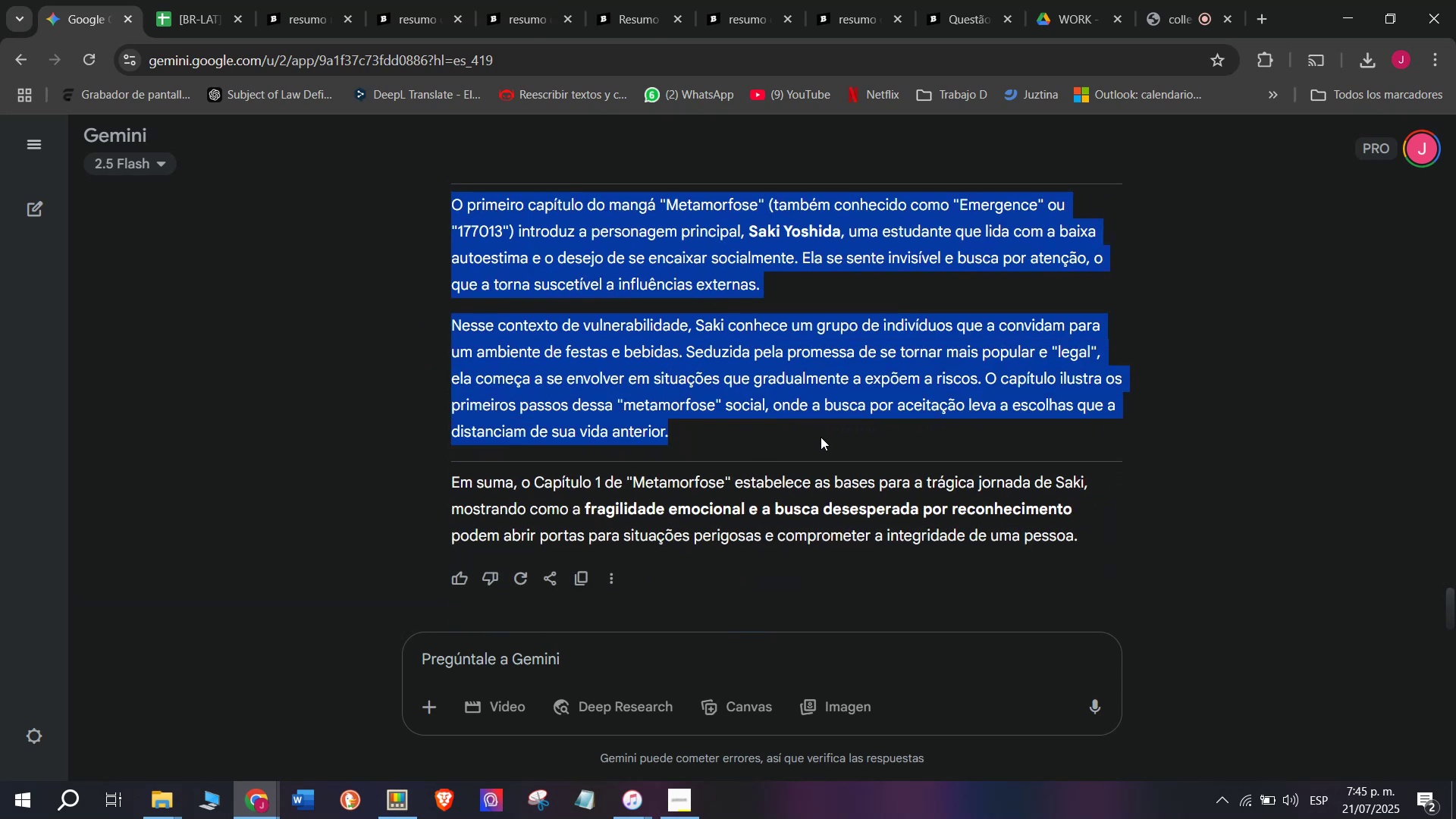 
key(Control+ControlLeft)
 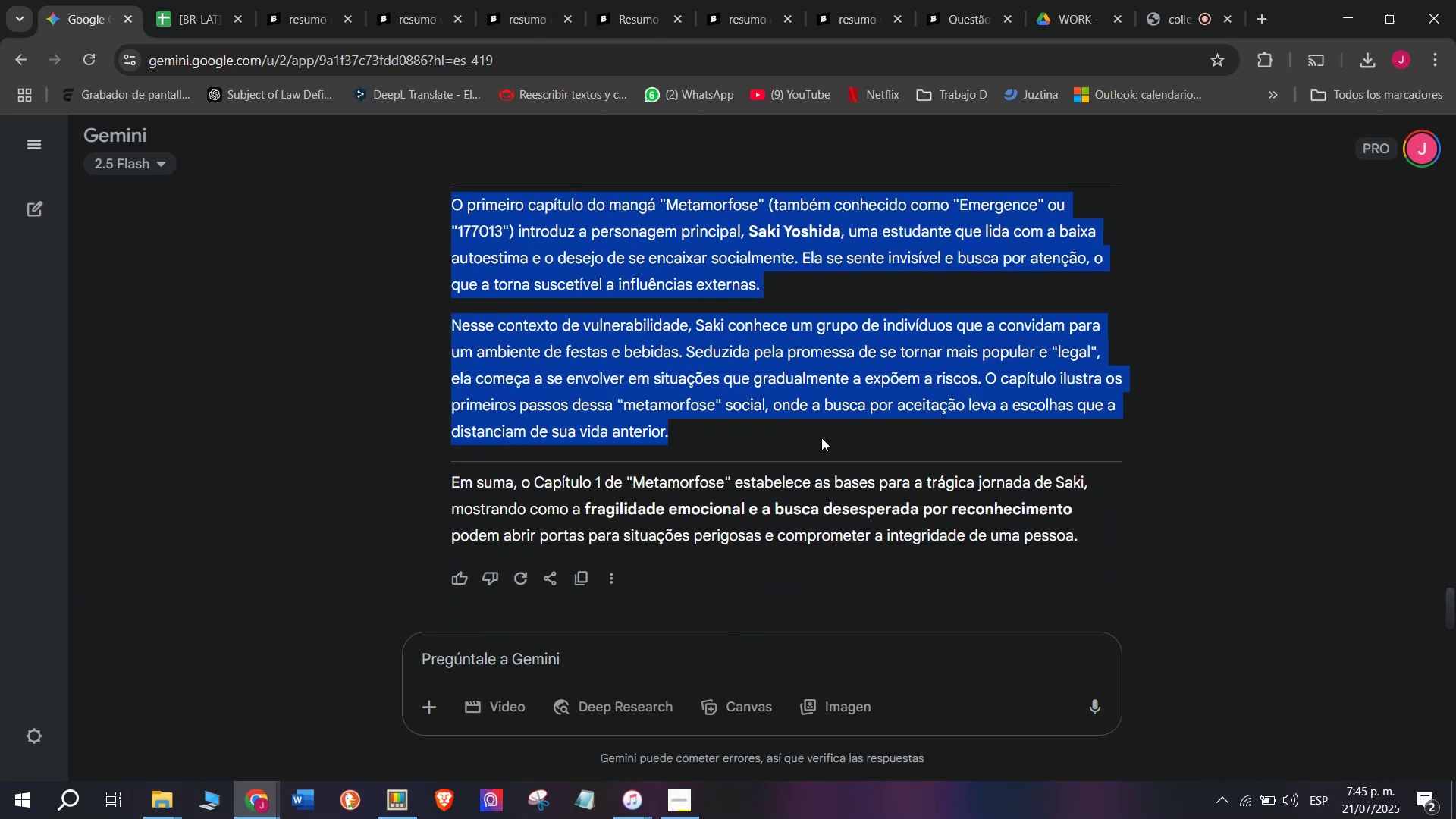 
key(Break)
 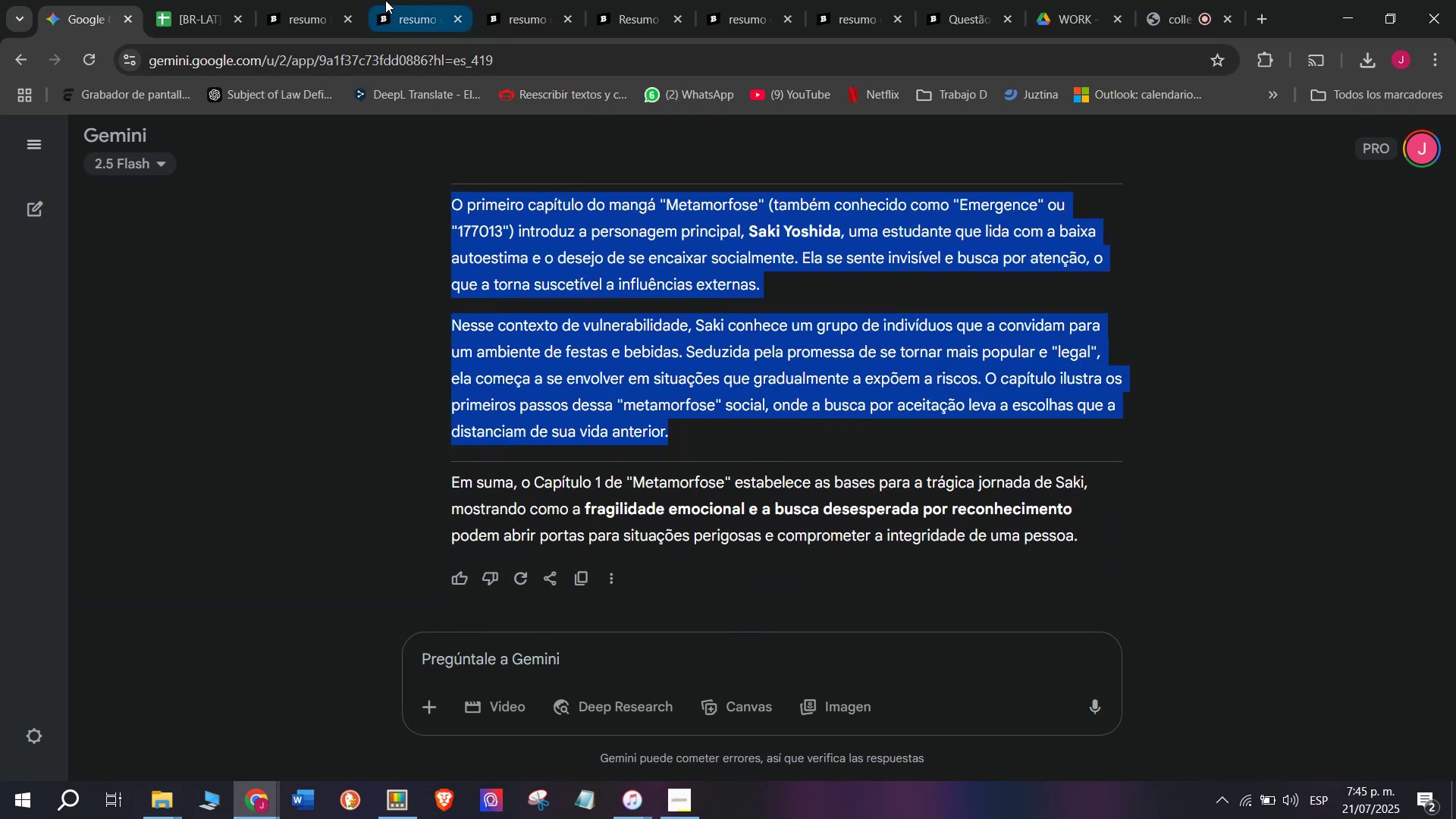 
key(Control+C)
 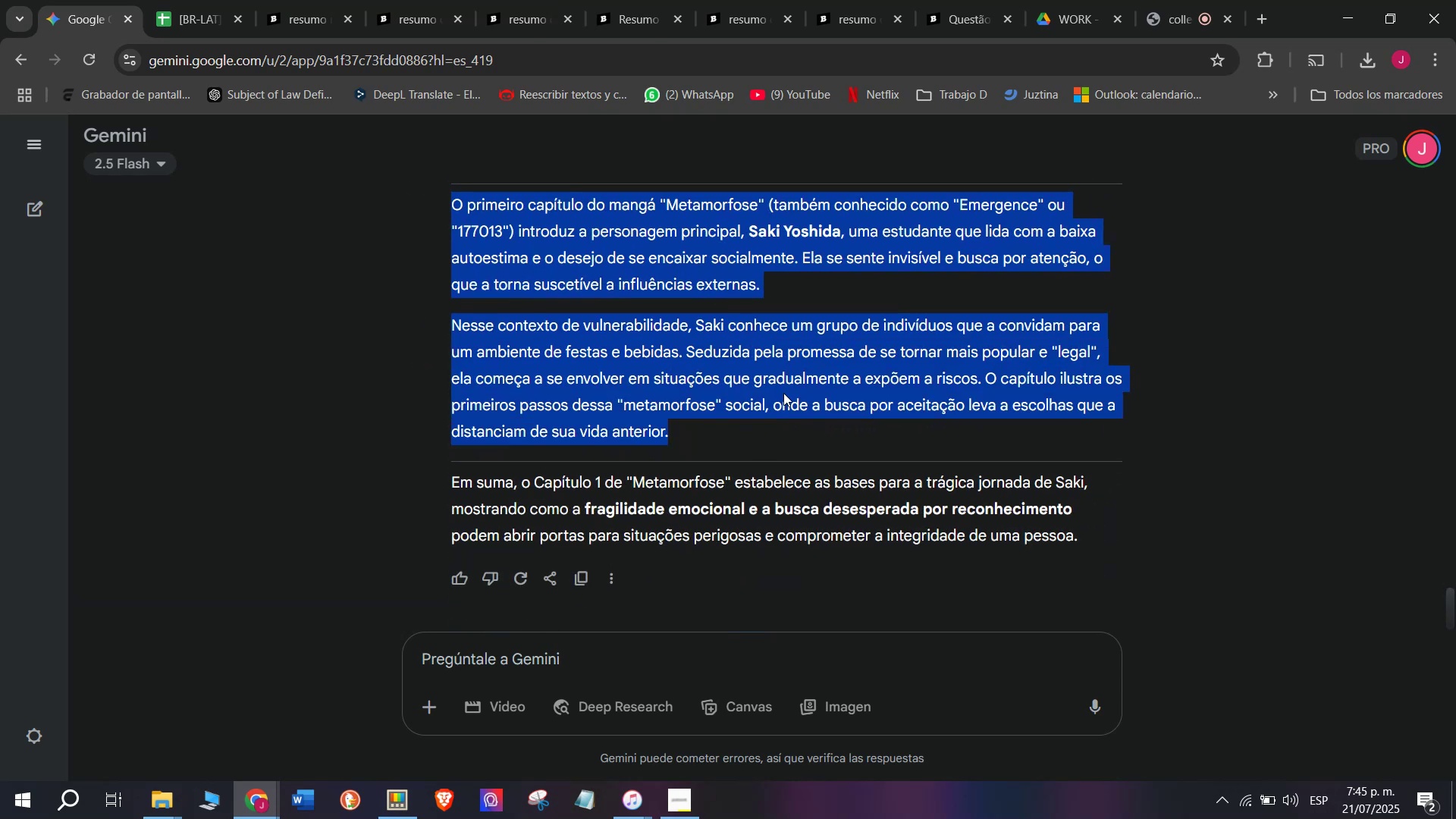 
key(Control+ControlLeft)
 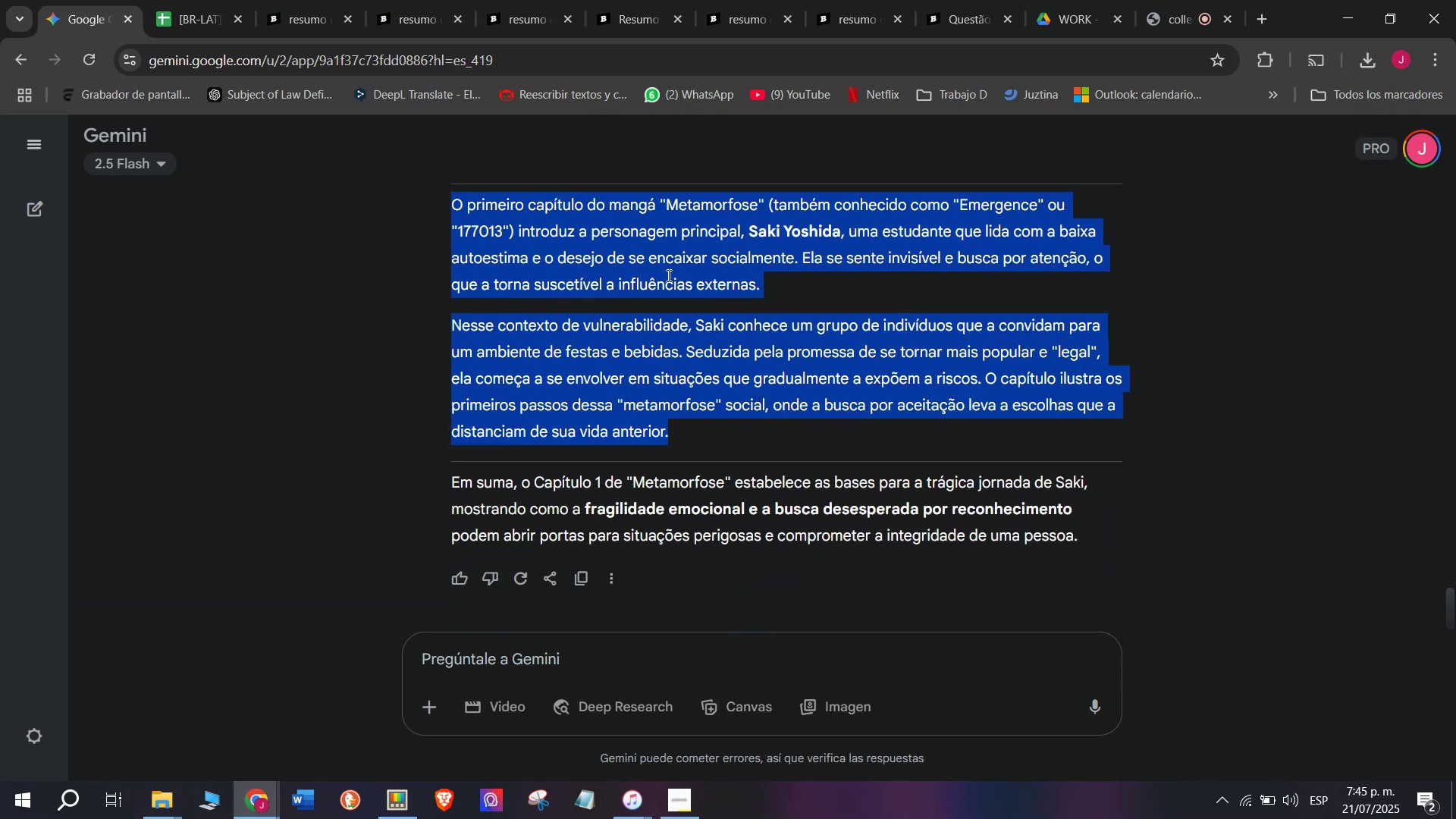 
key(Break)
 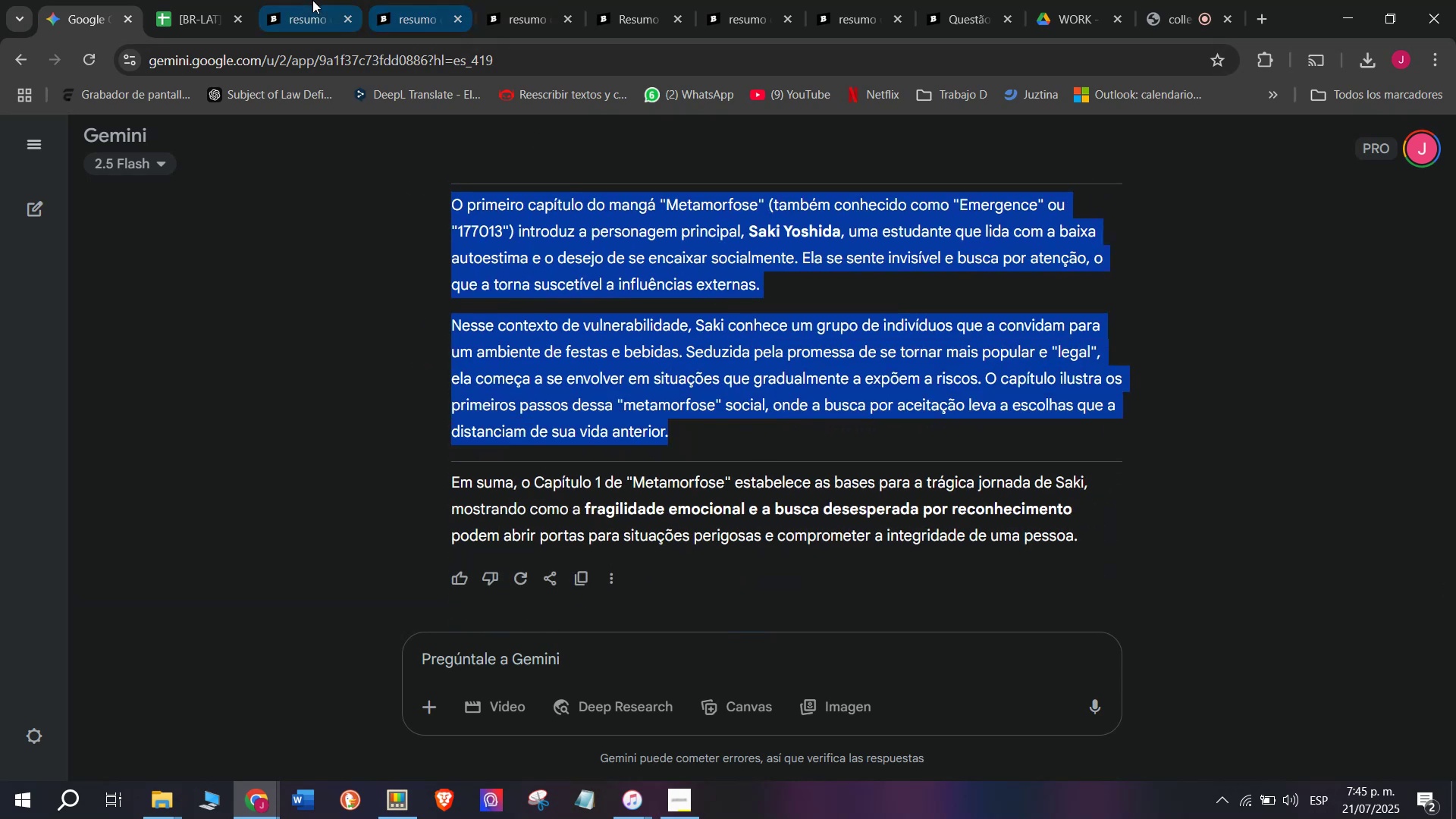 
key(Control+C)
 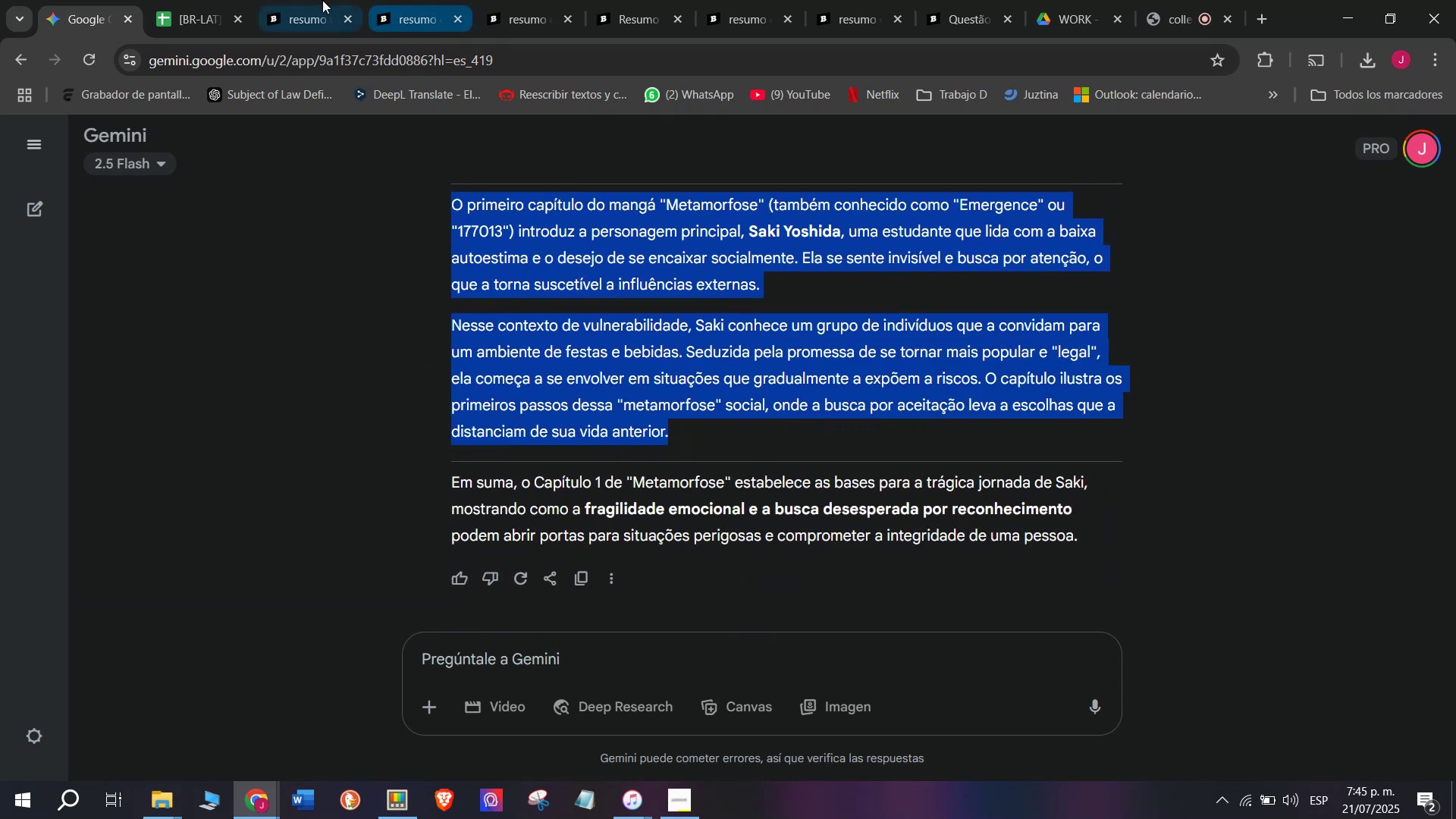 
left_click([308, 0])
 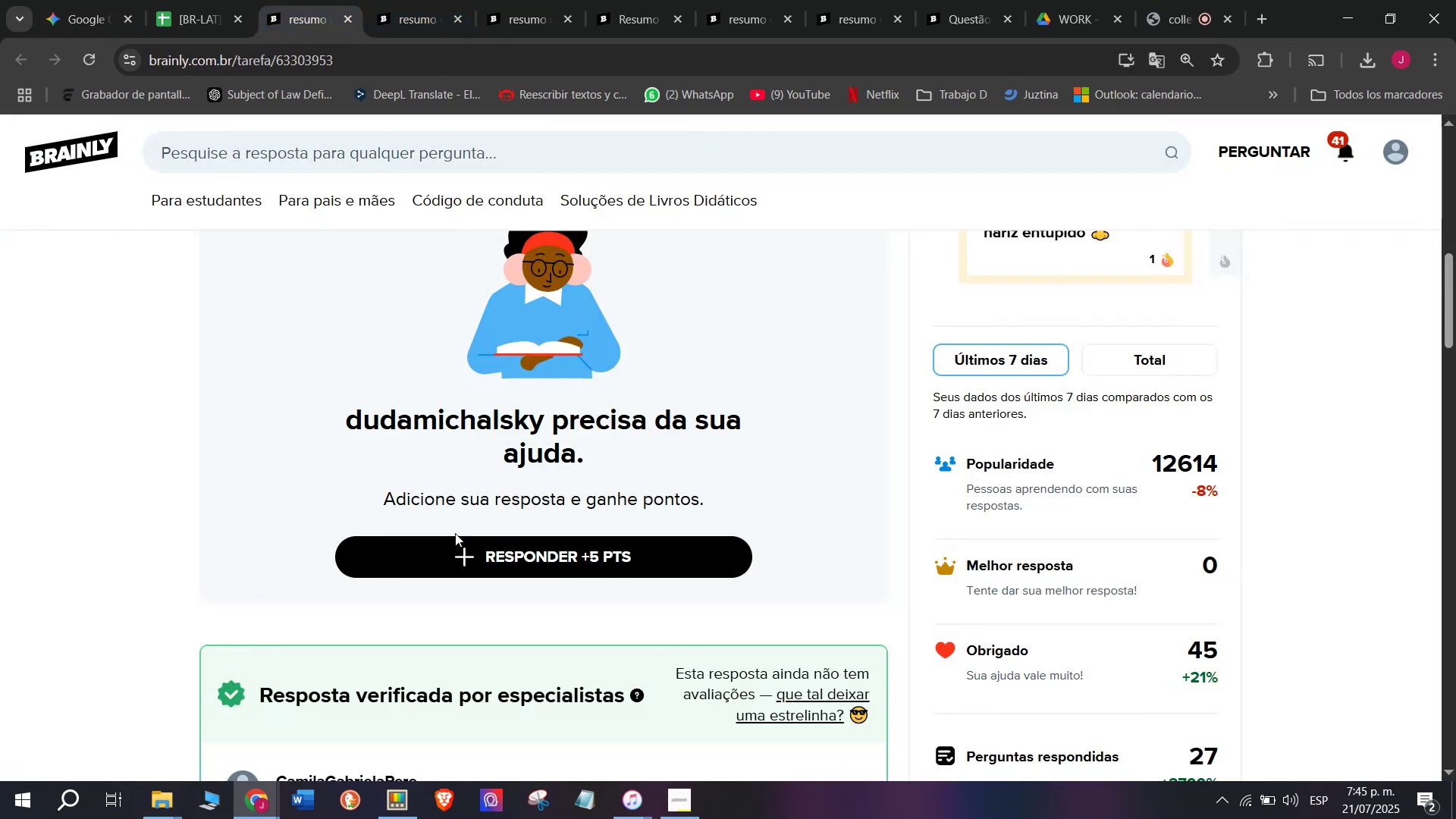 
left_click([469, 546])
 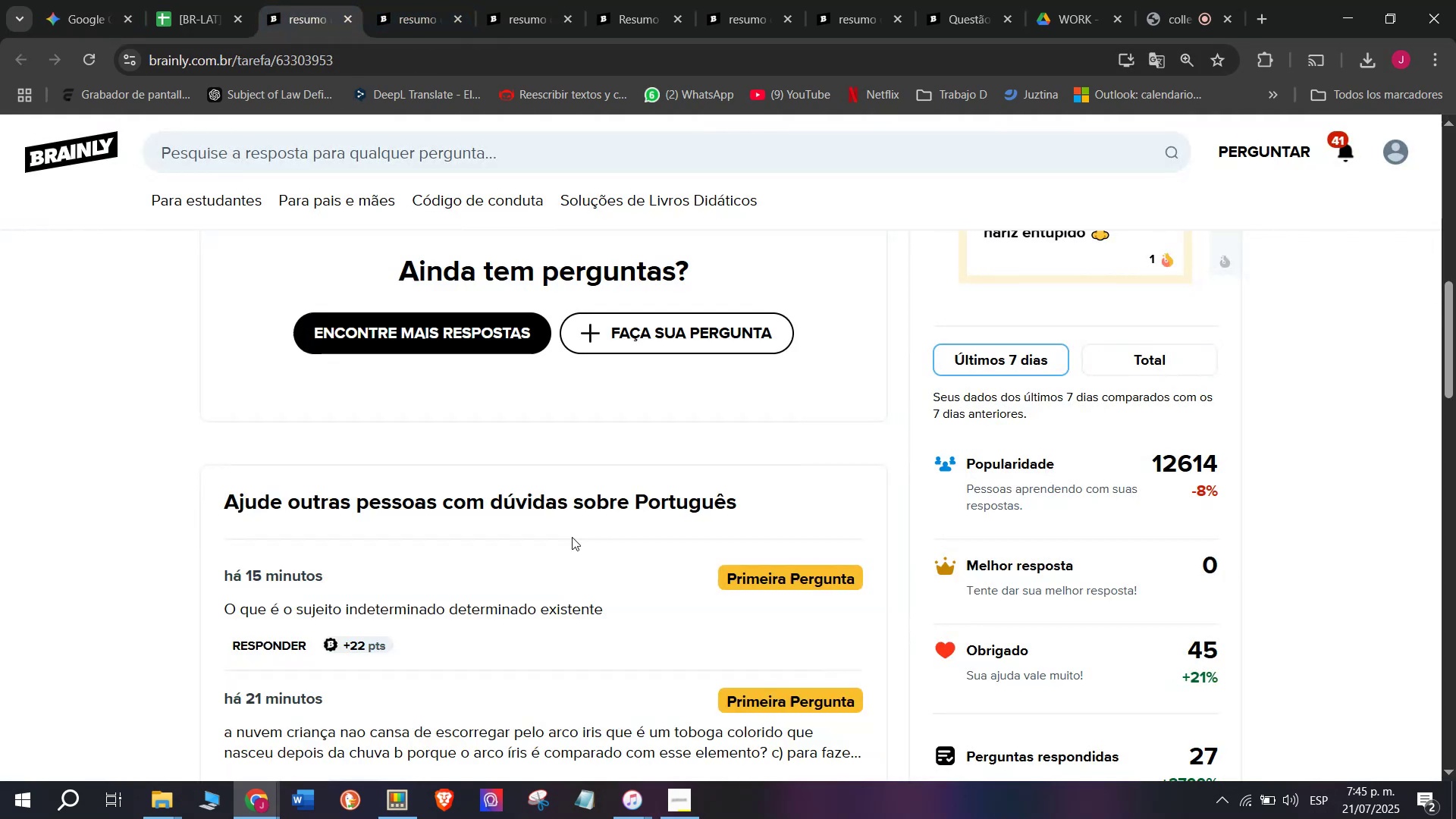 
left_click_drag(start_coordinate=[767, 562], to_coordinate=[316, 234])
 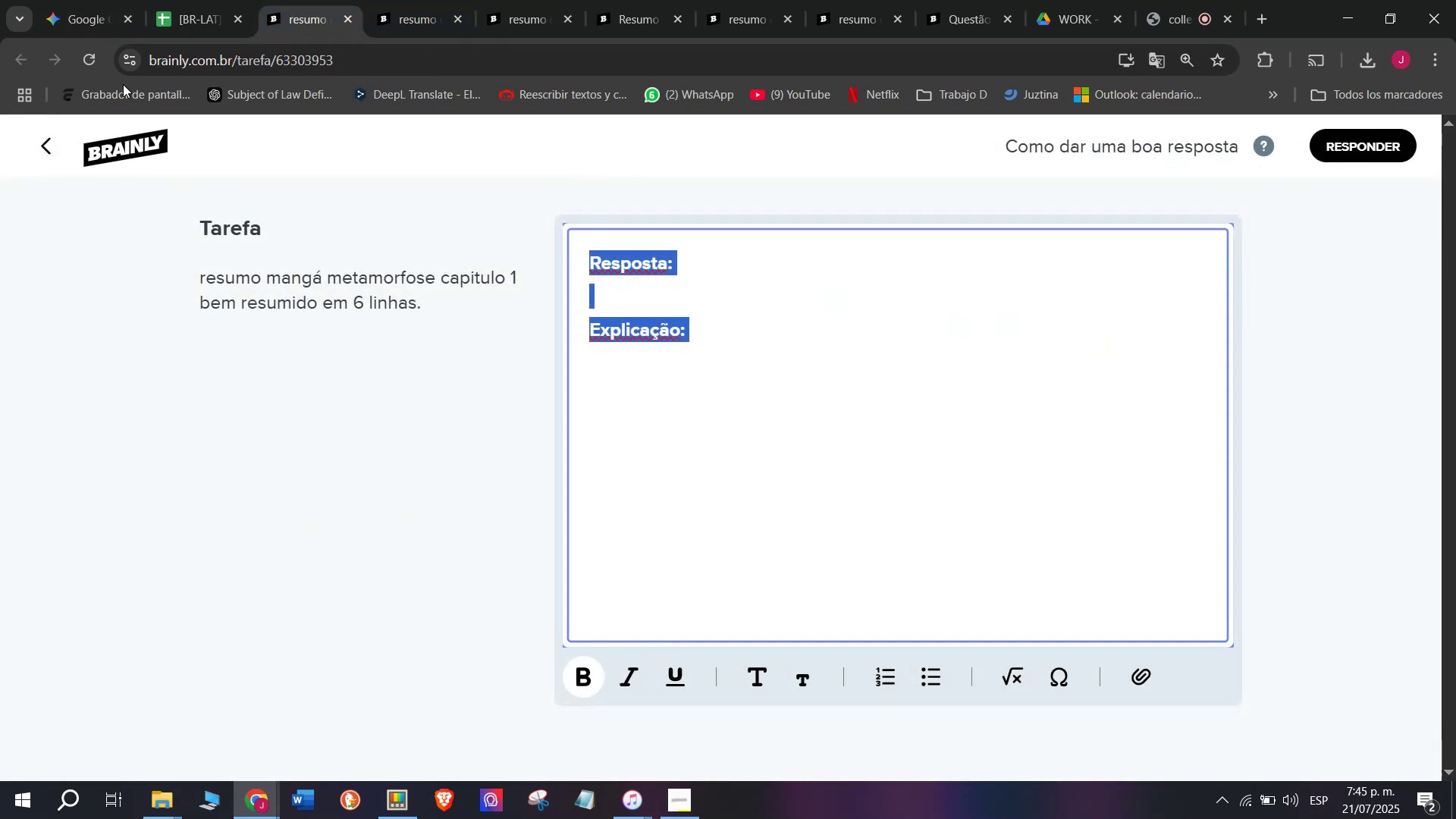 
key(Z)
 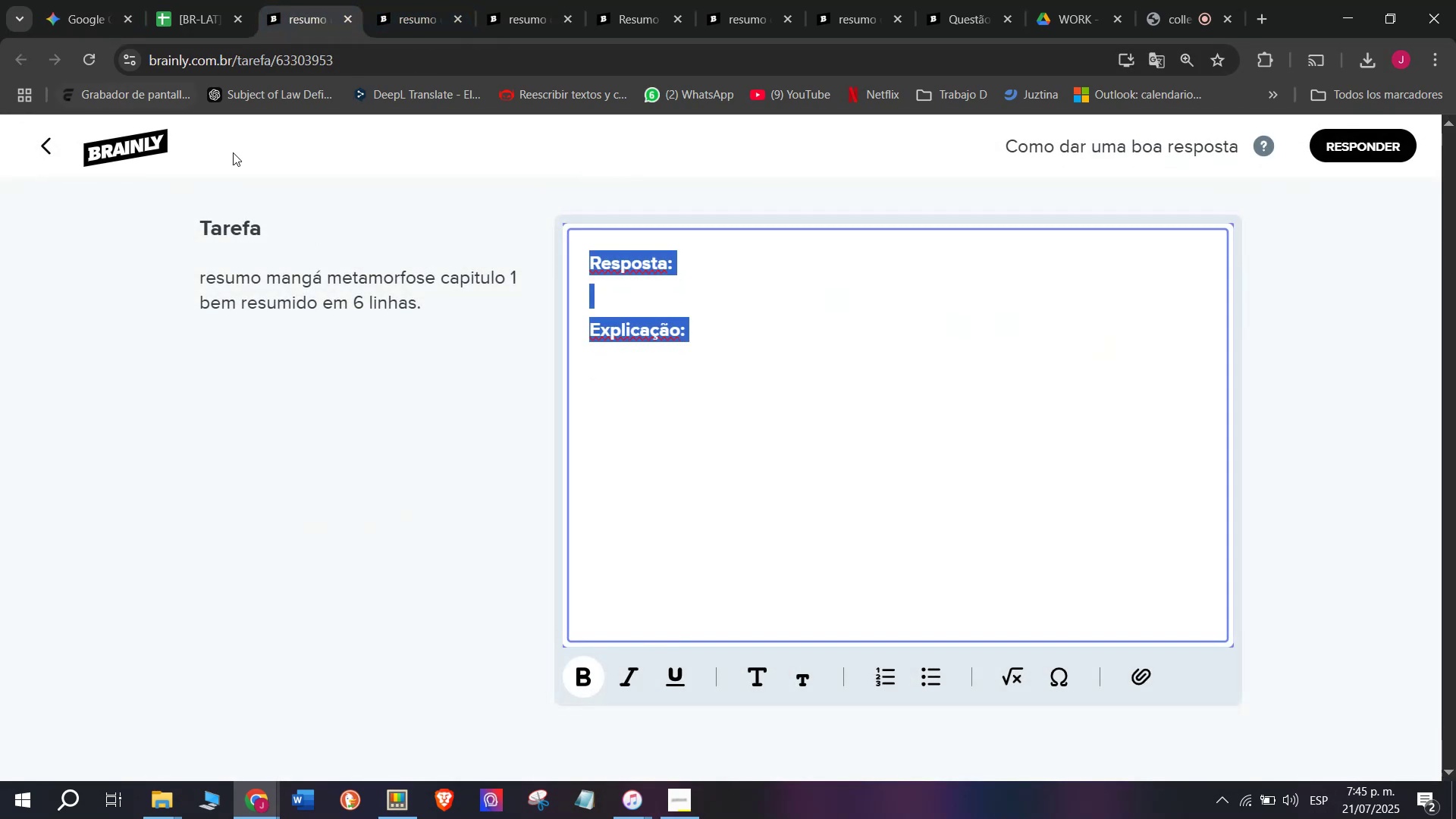 
key(Control+ControlLeft)
 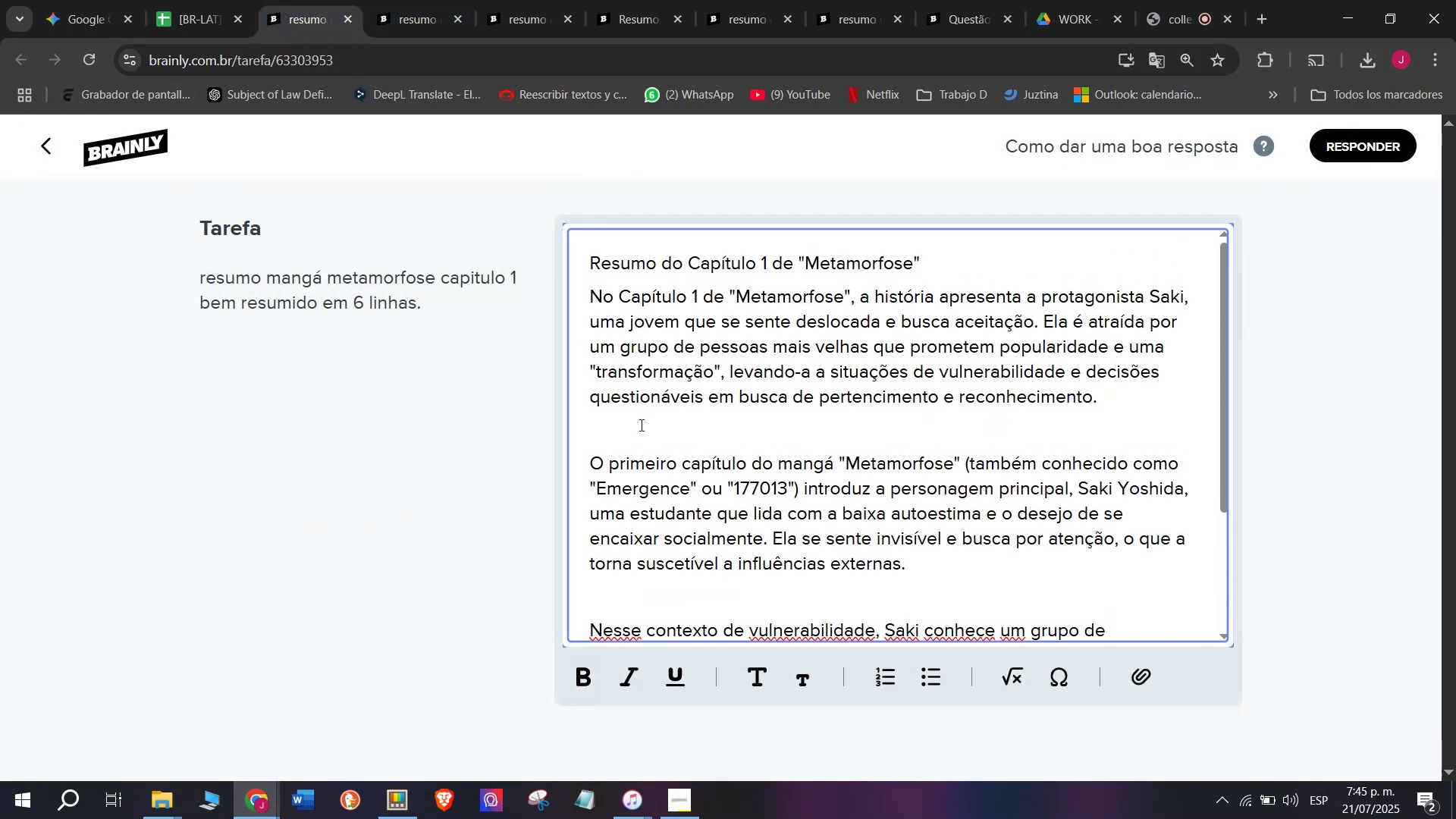 
key(Control+V)
 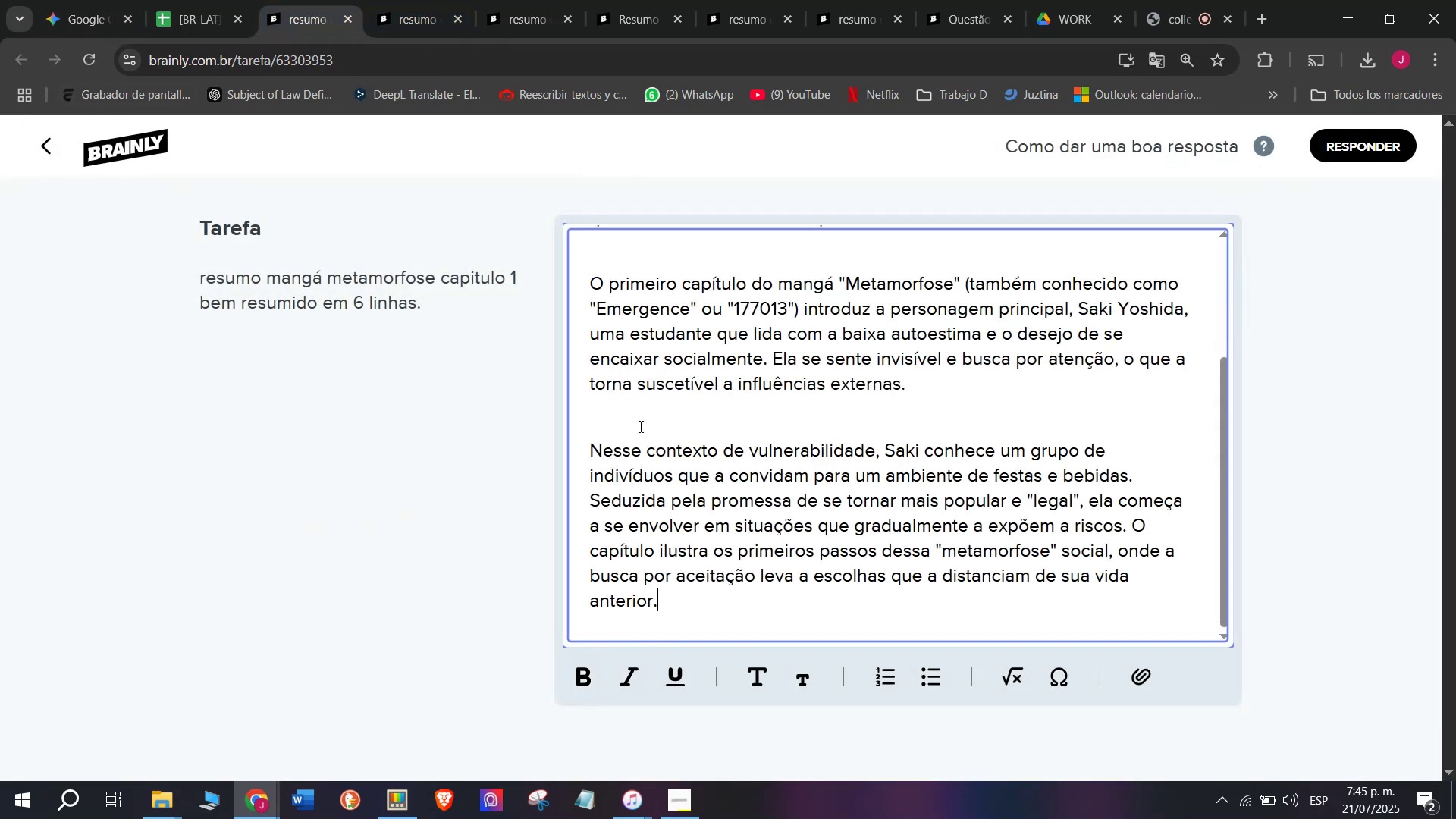 
scroll: coordinate [640, 425], scroll_direction: up, amount: 6.0
 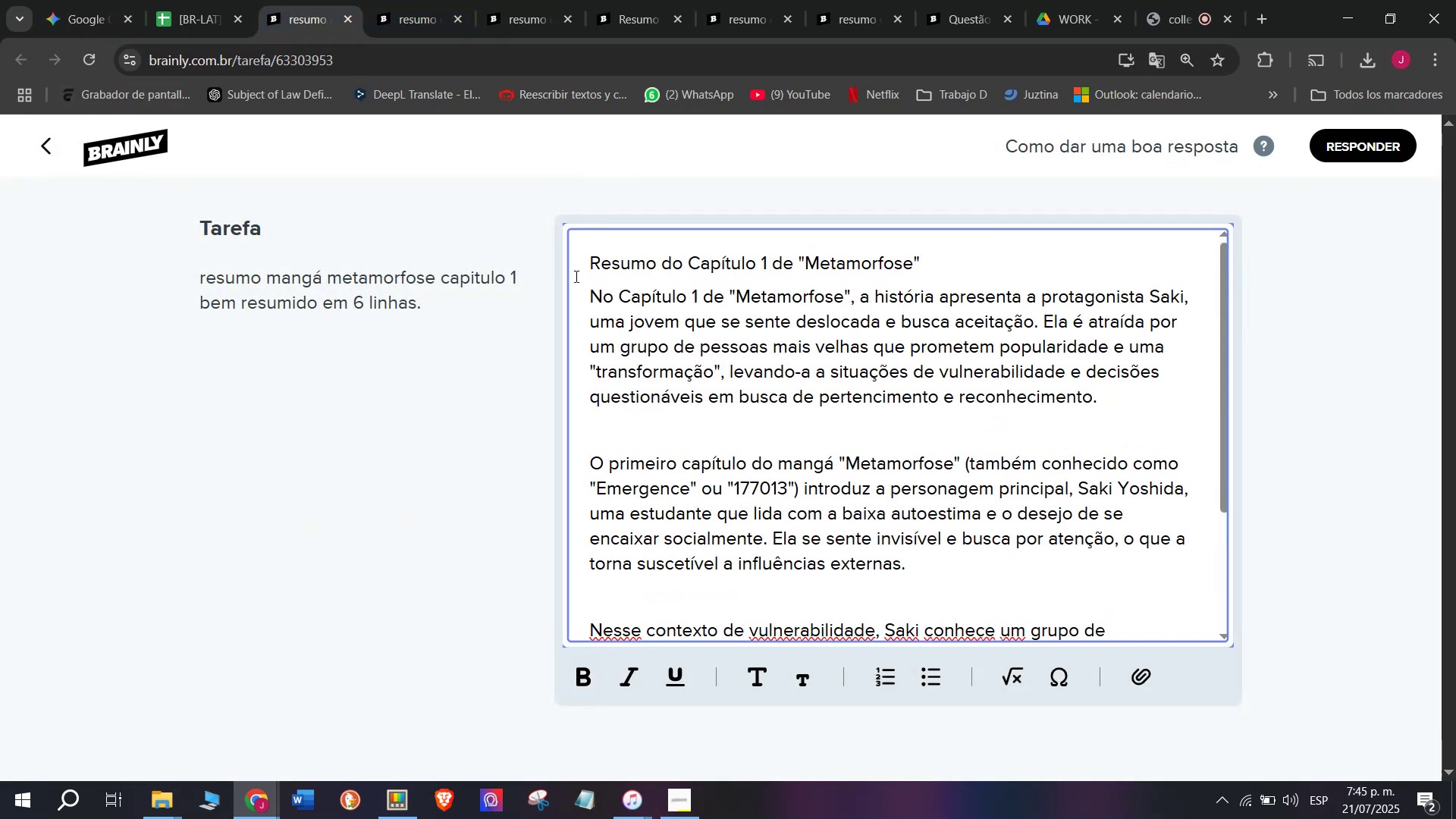 
left_click_drag(start_coordinate=[576, 243], to_coordinate=[1065, 250])
 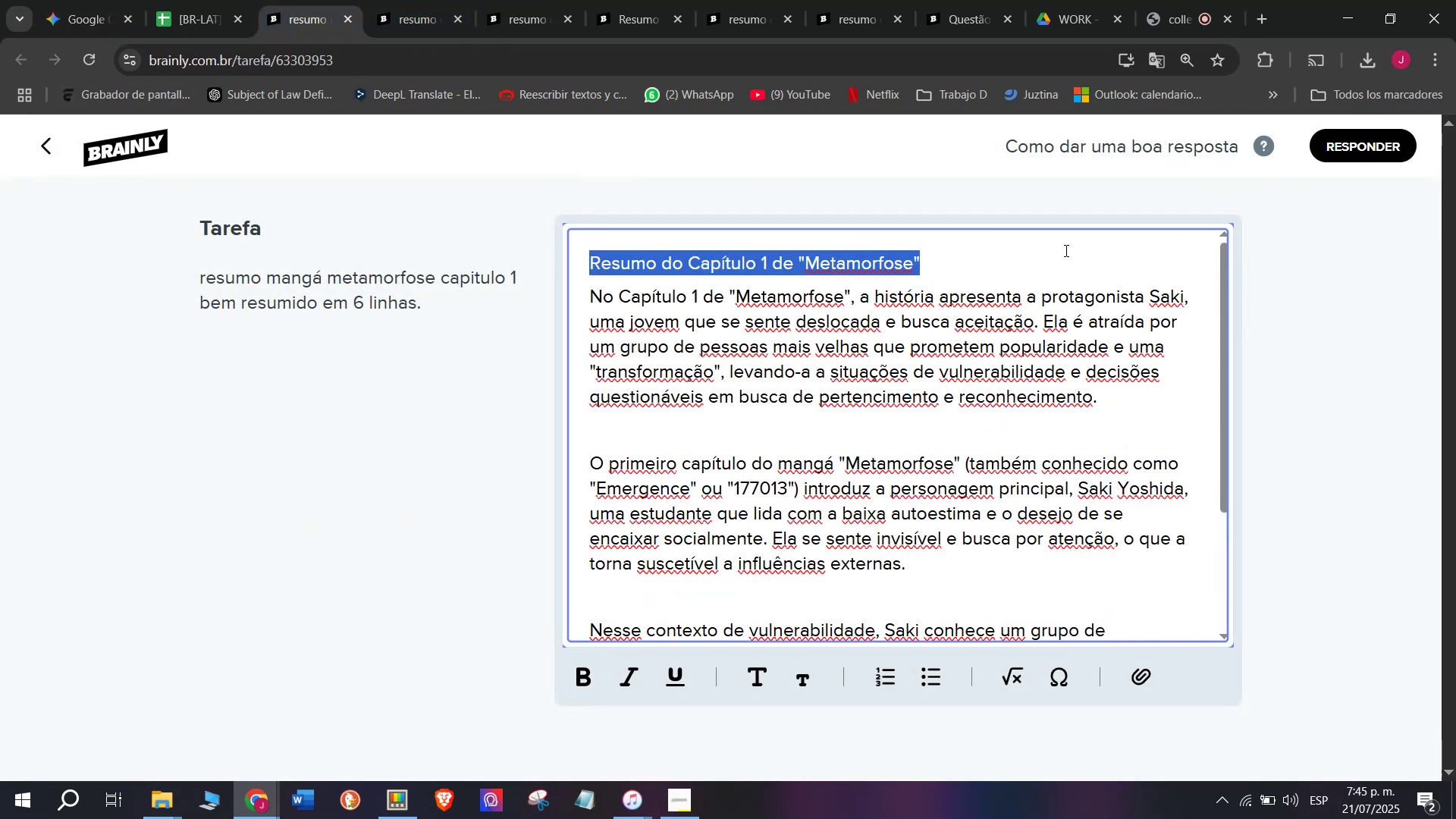 
key(Backspace)
type(qq)
key(Backspace)
 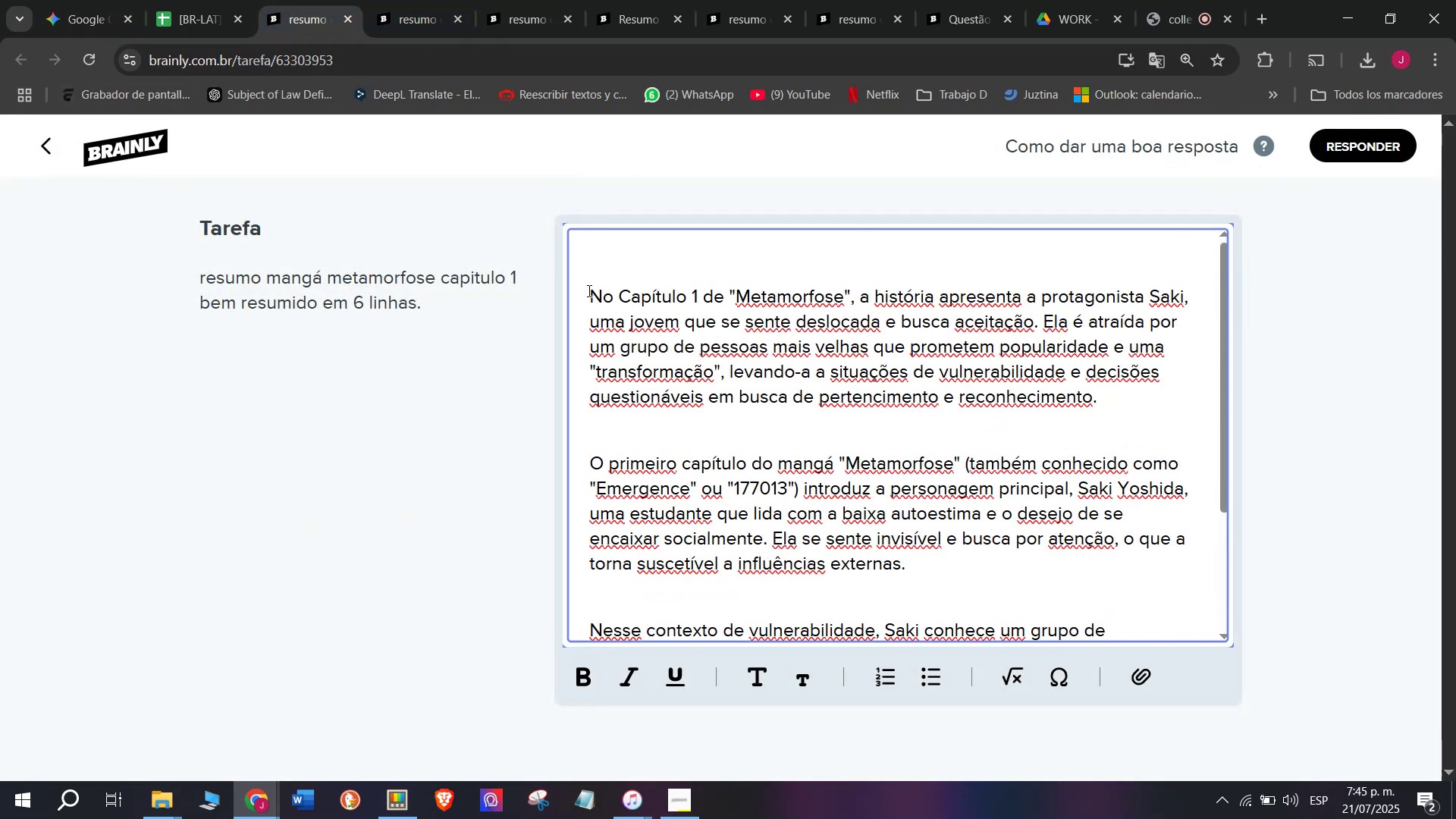 
left_click([586, 290])
 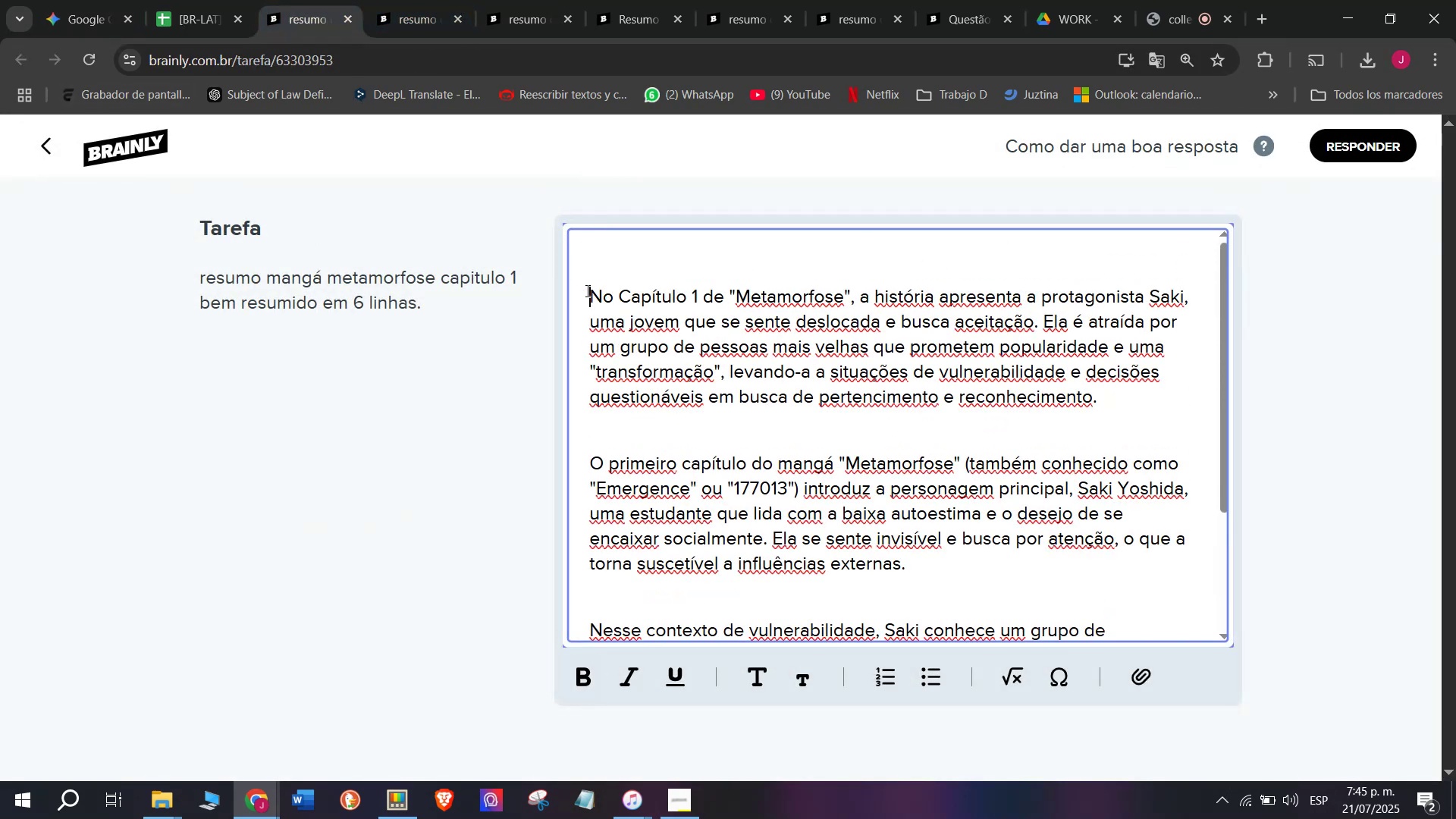 
key(Backspace)
type(qq)
key(Backspace)
type(x)
 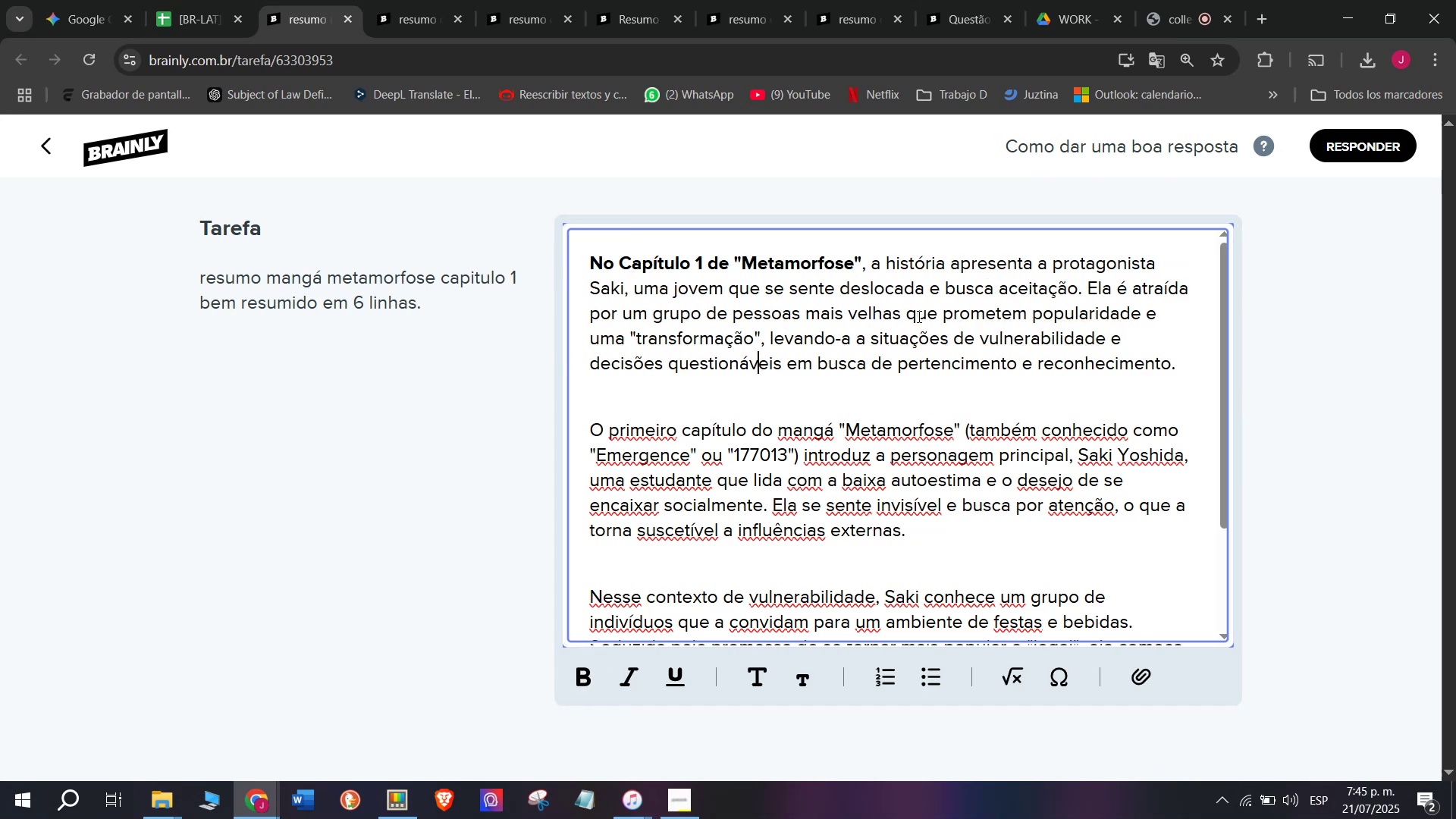 
left_click_drag(start_coordinate=[848, 267], to_coordinate=[307, 196])
 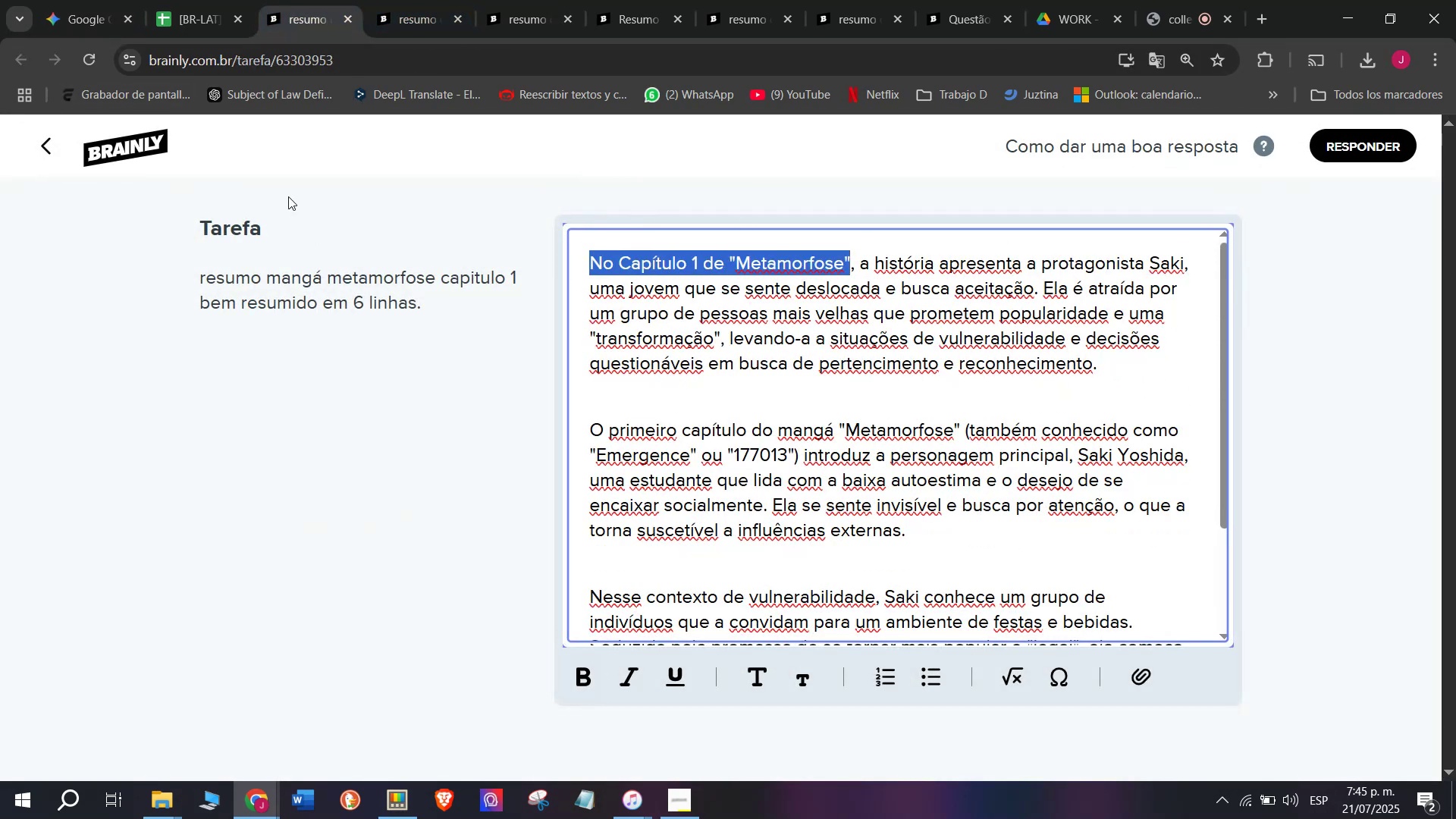 
key(Control+ControlLeft)
 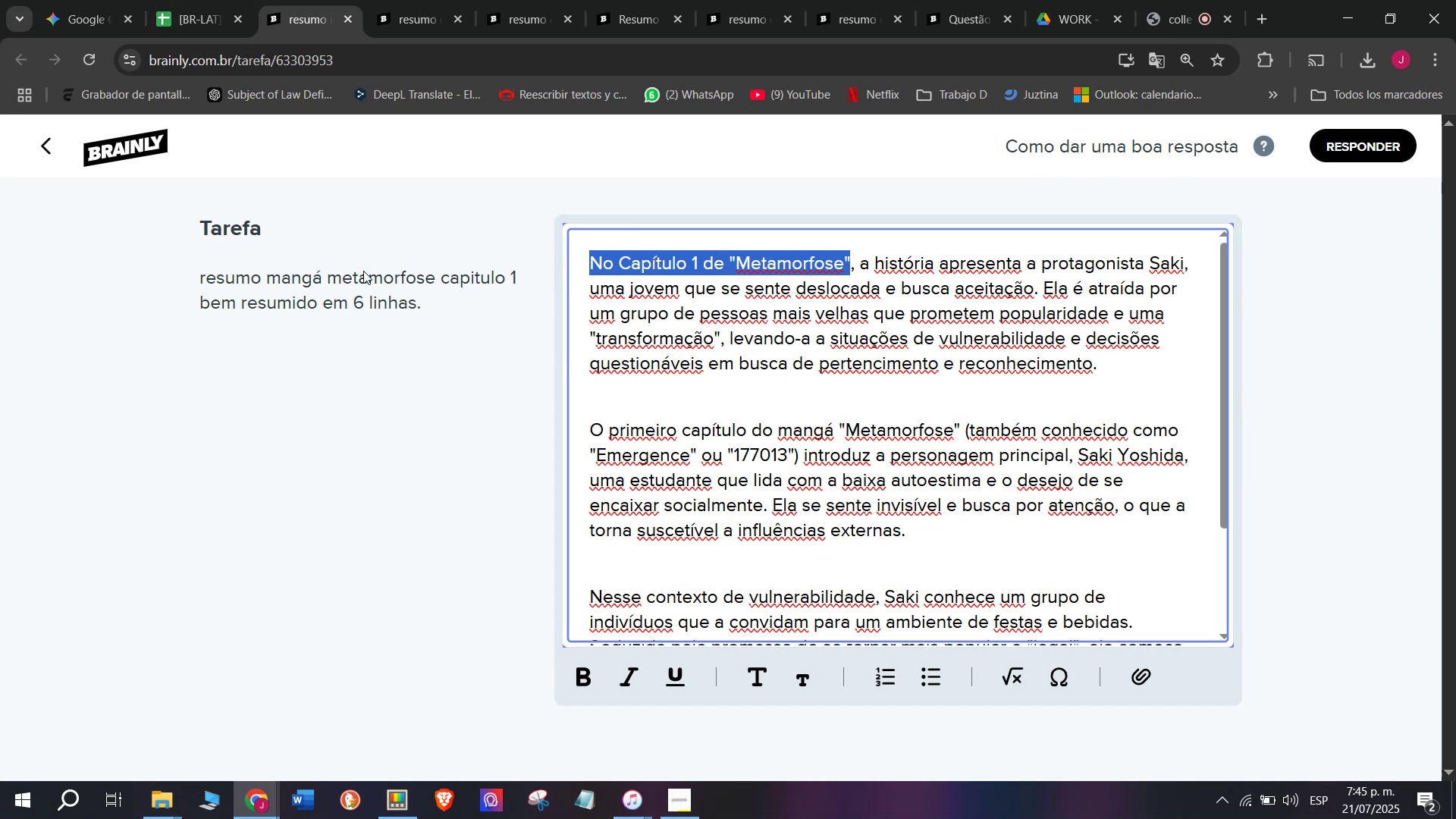 
key(Control+B)
 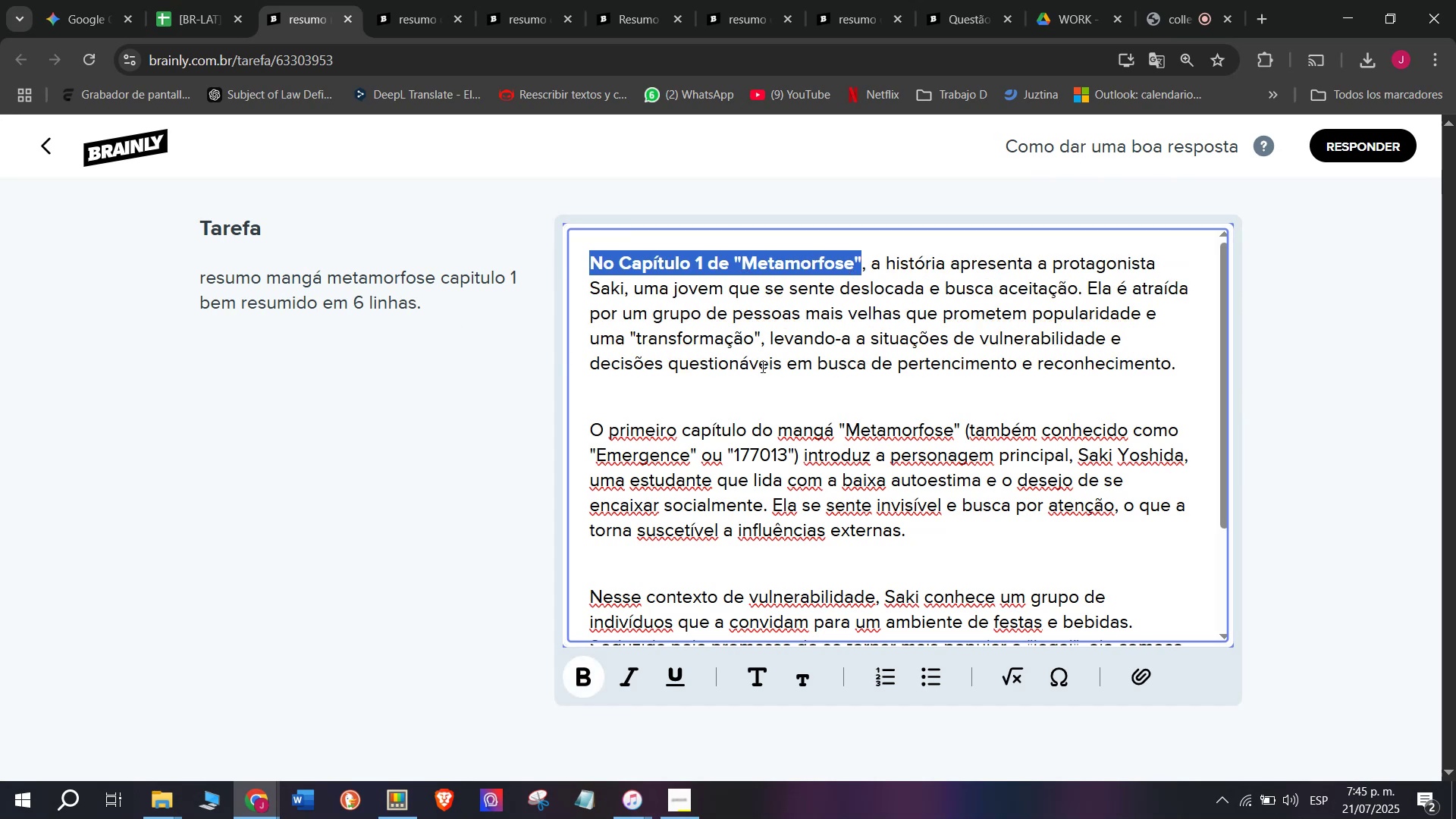 
left_click([761, 366])
 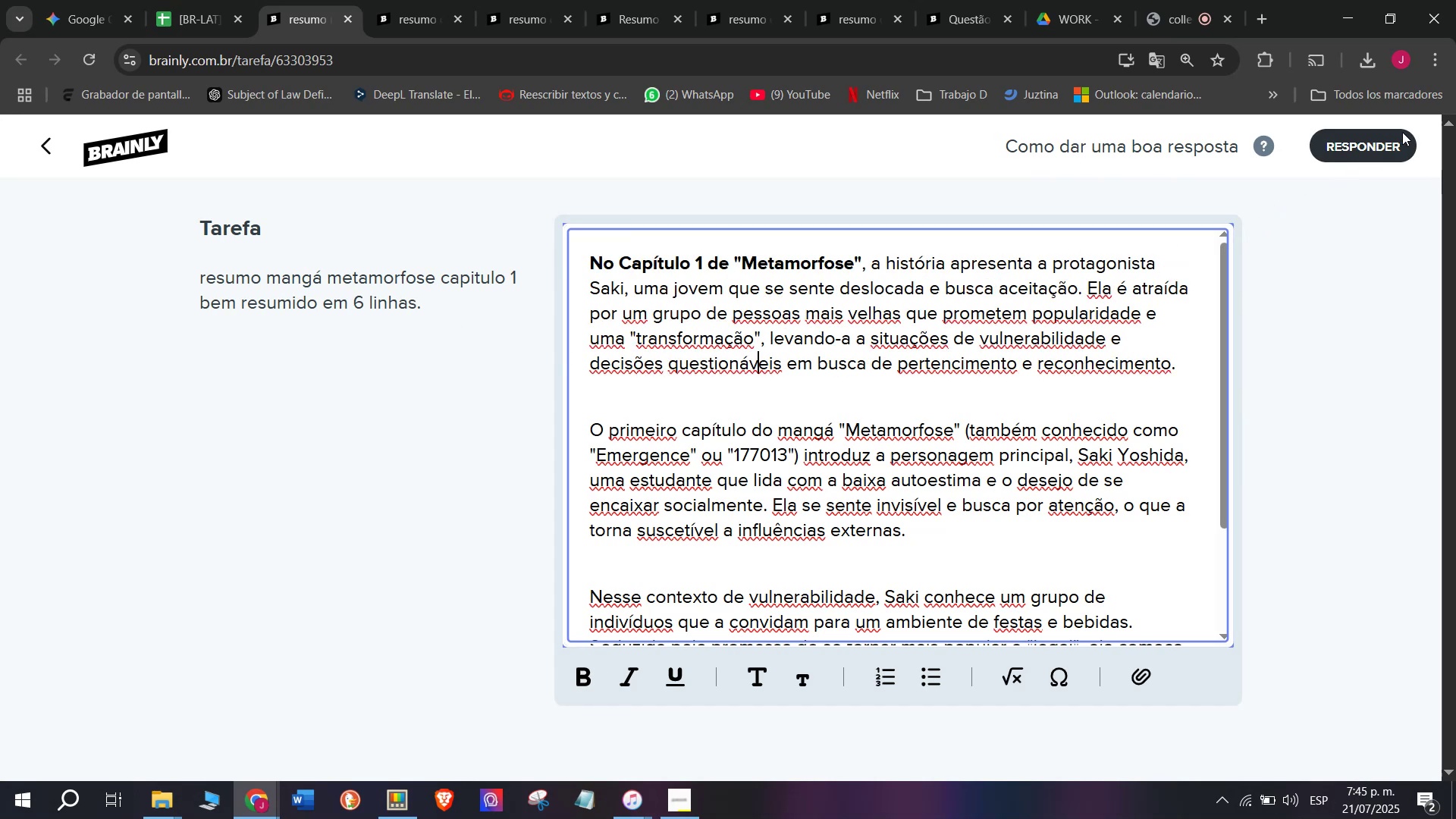 
double_click([1403, 143])
 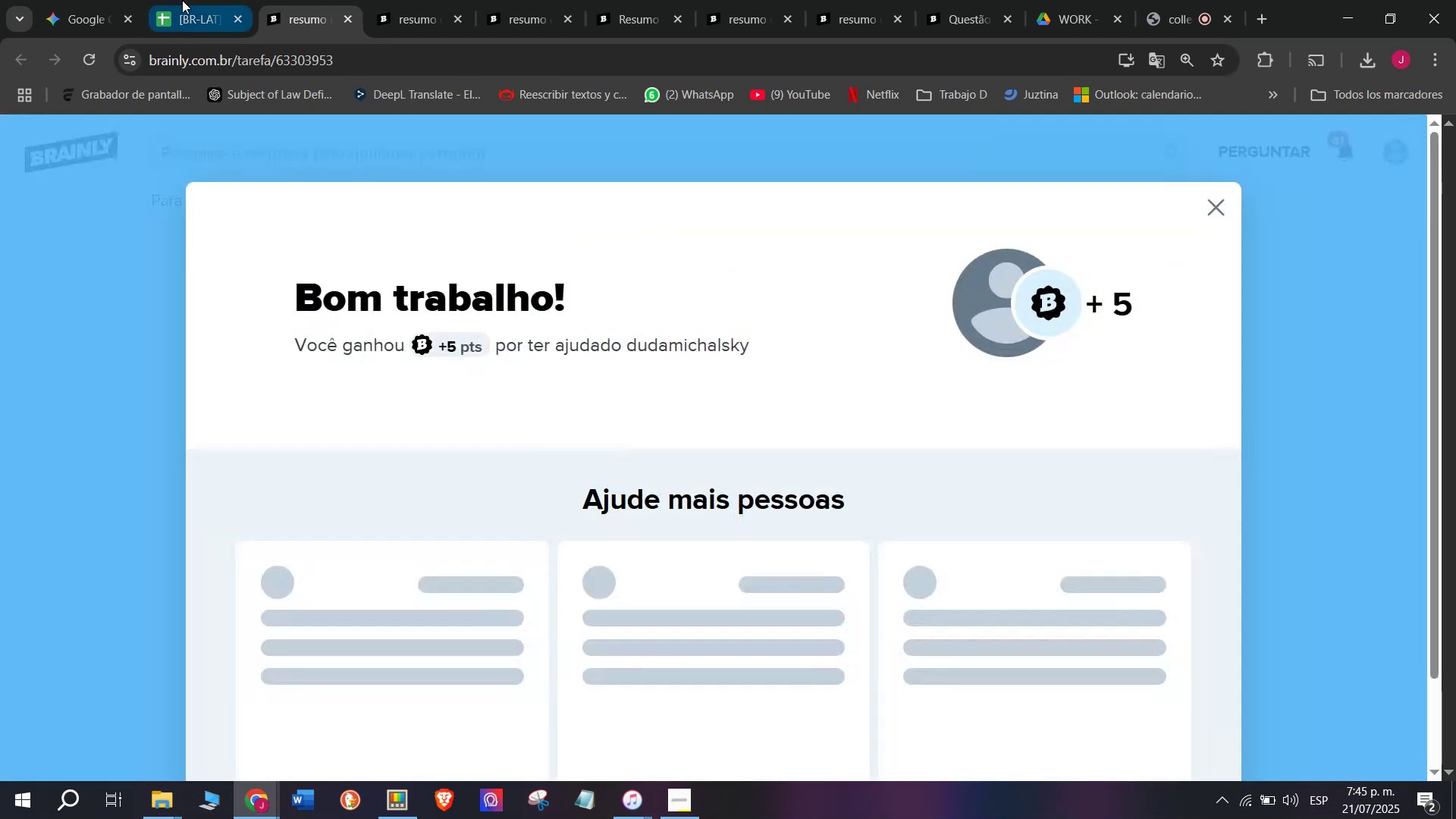 
left_click([182, 0])
 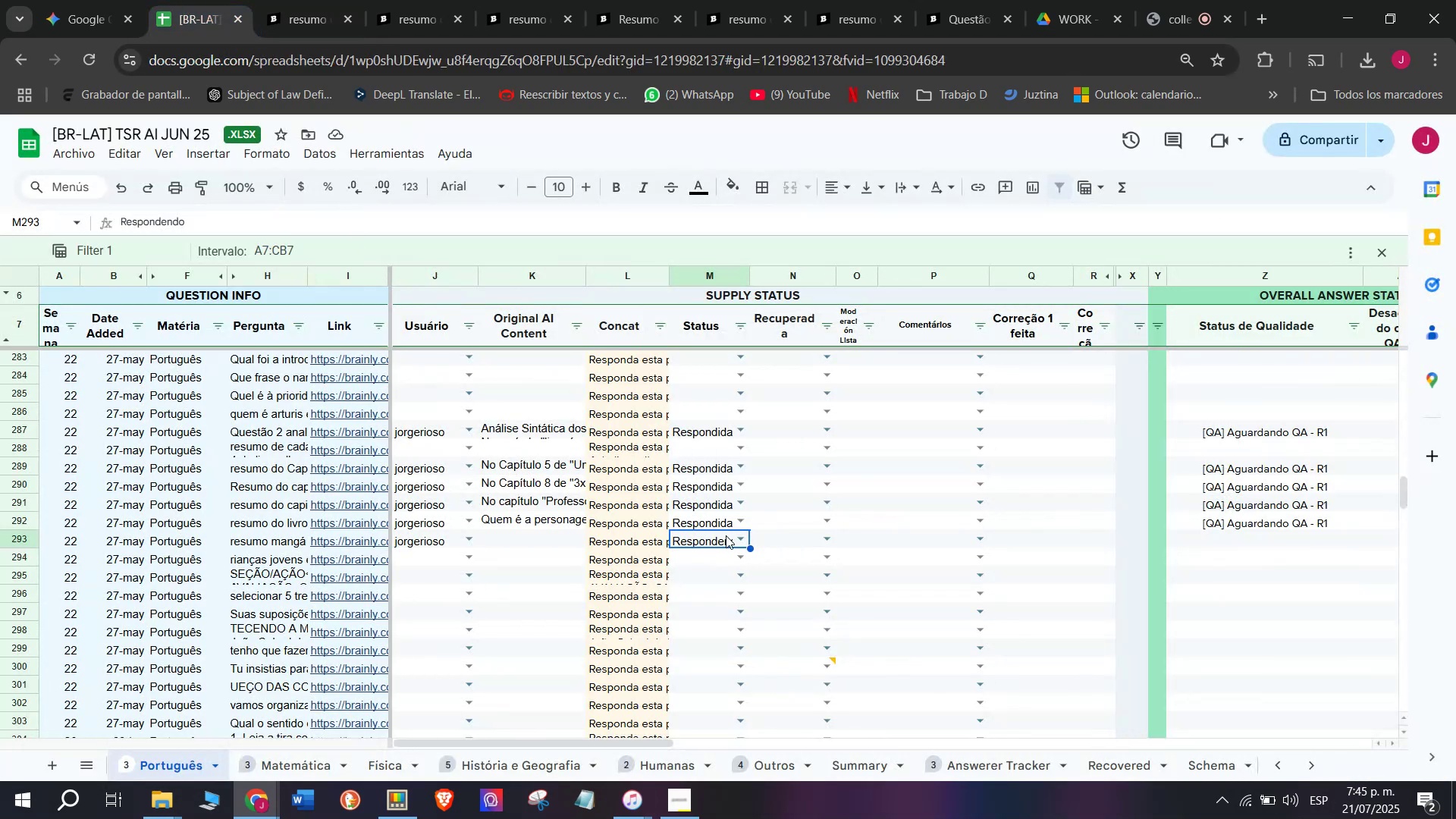 
left_click([736, 541])
 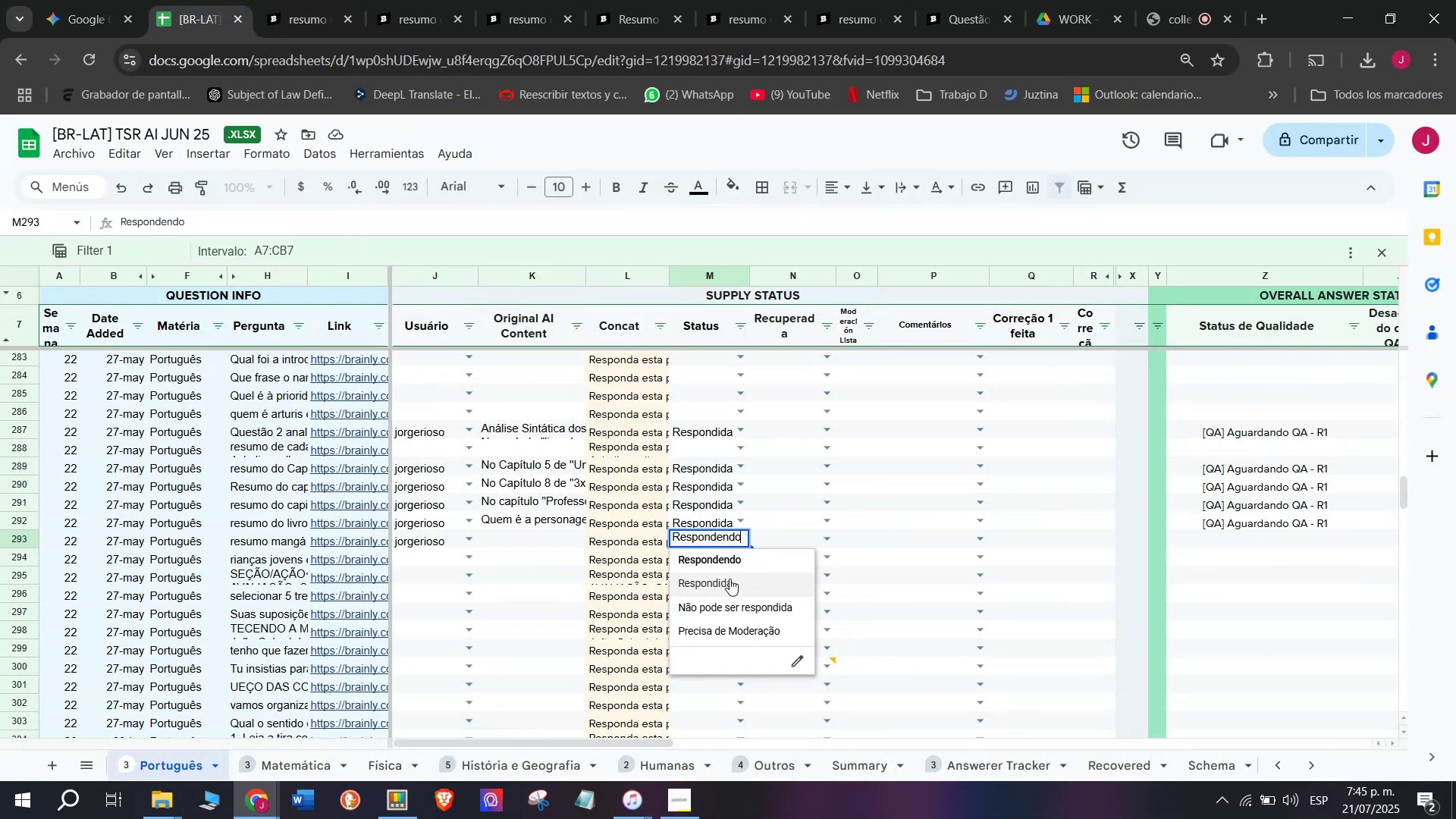 
left_click([730, 579])
 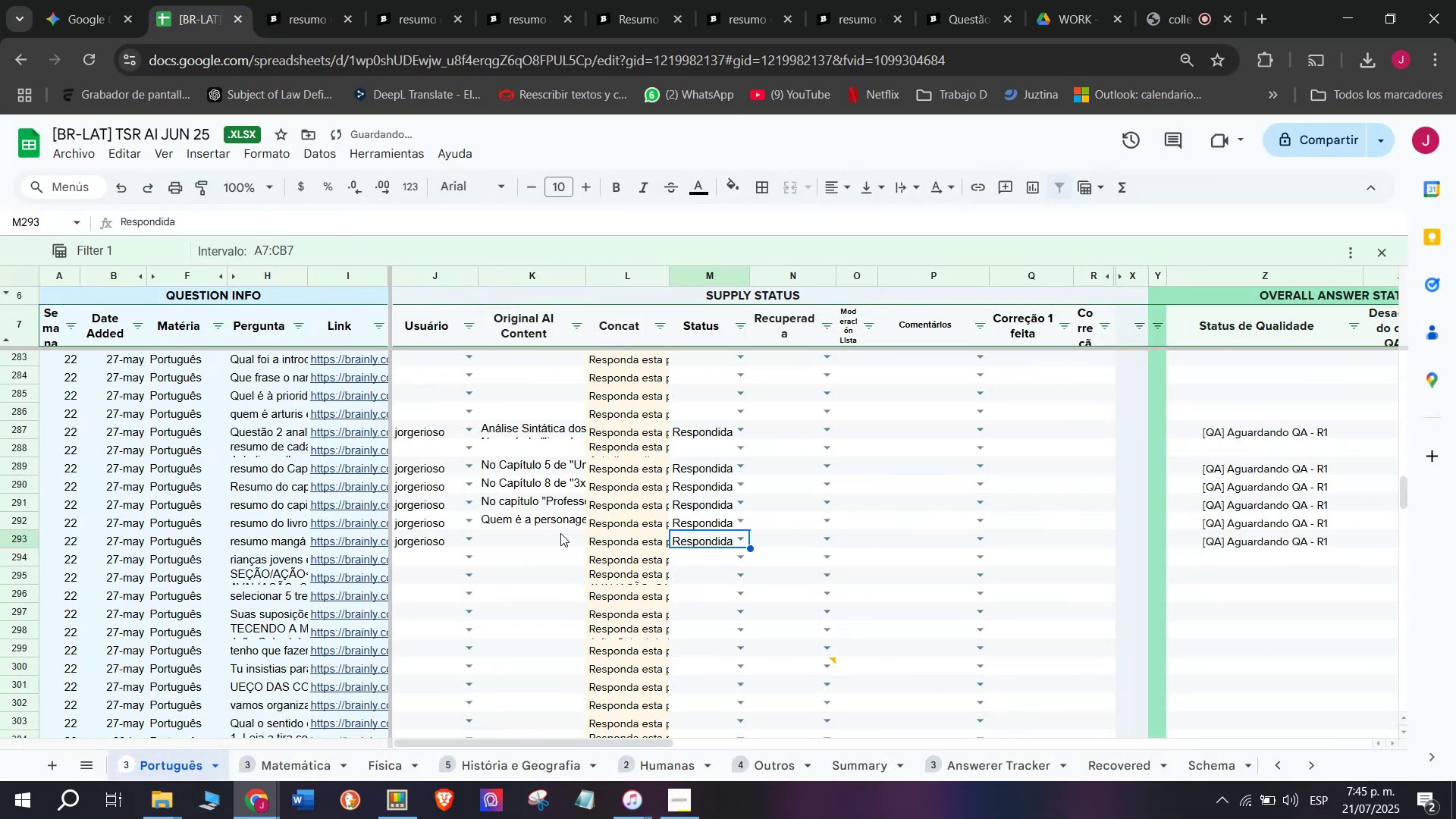 
double_click([560, 533])
 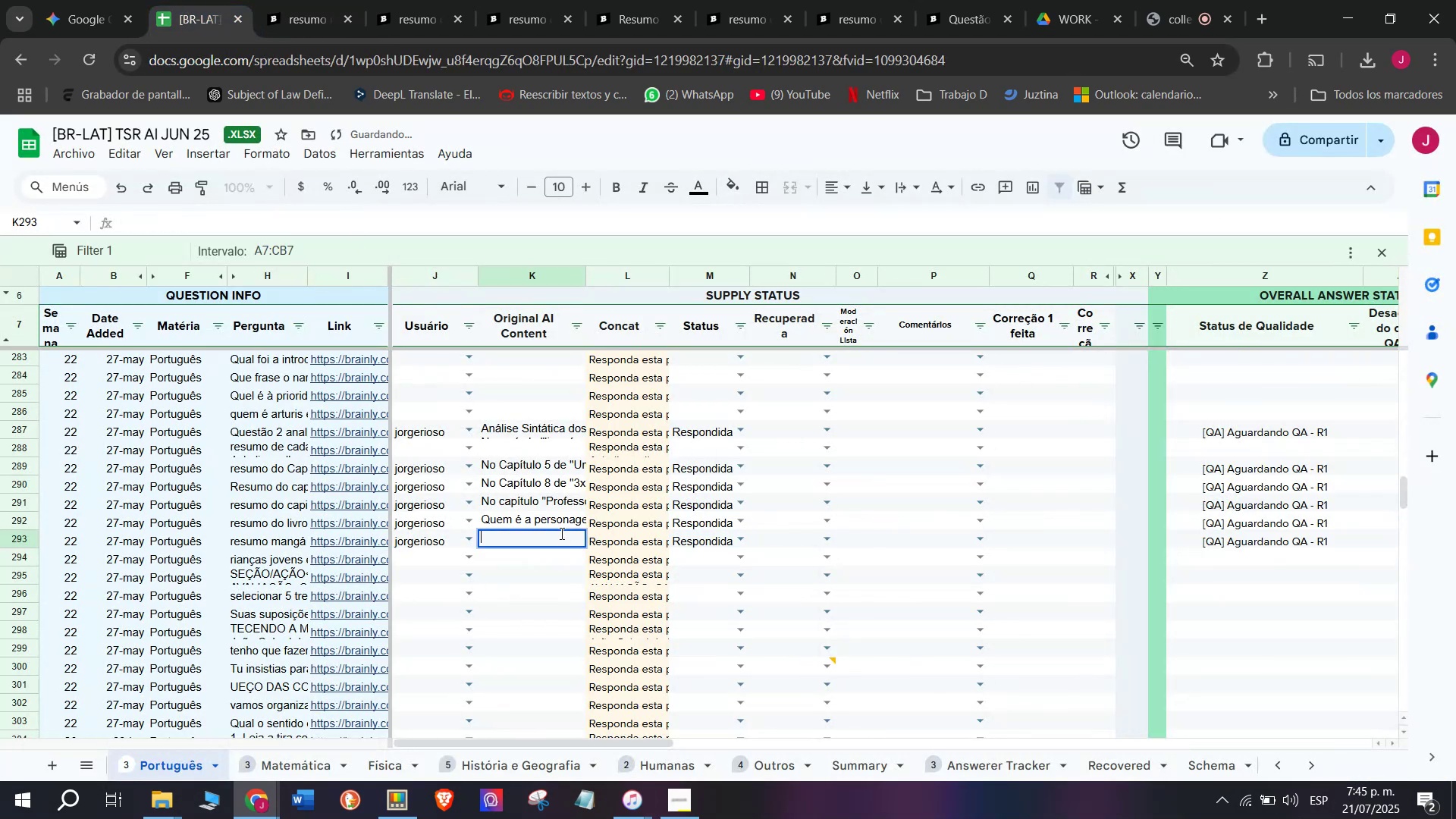 
key(C)
 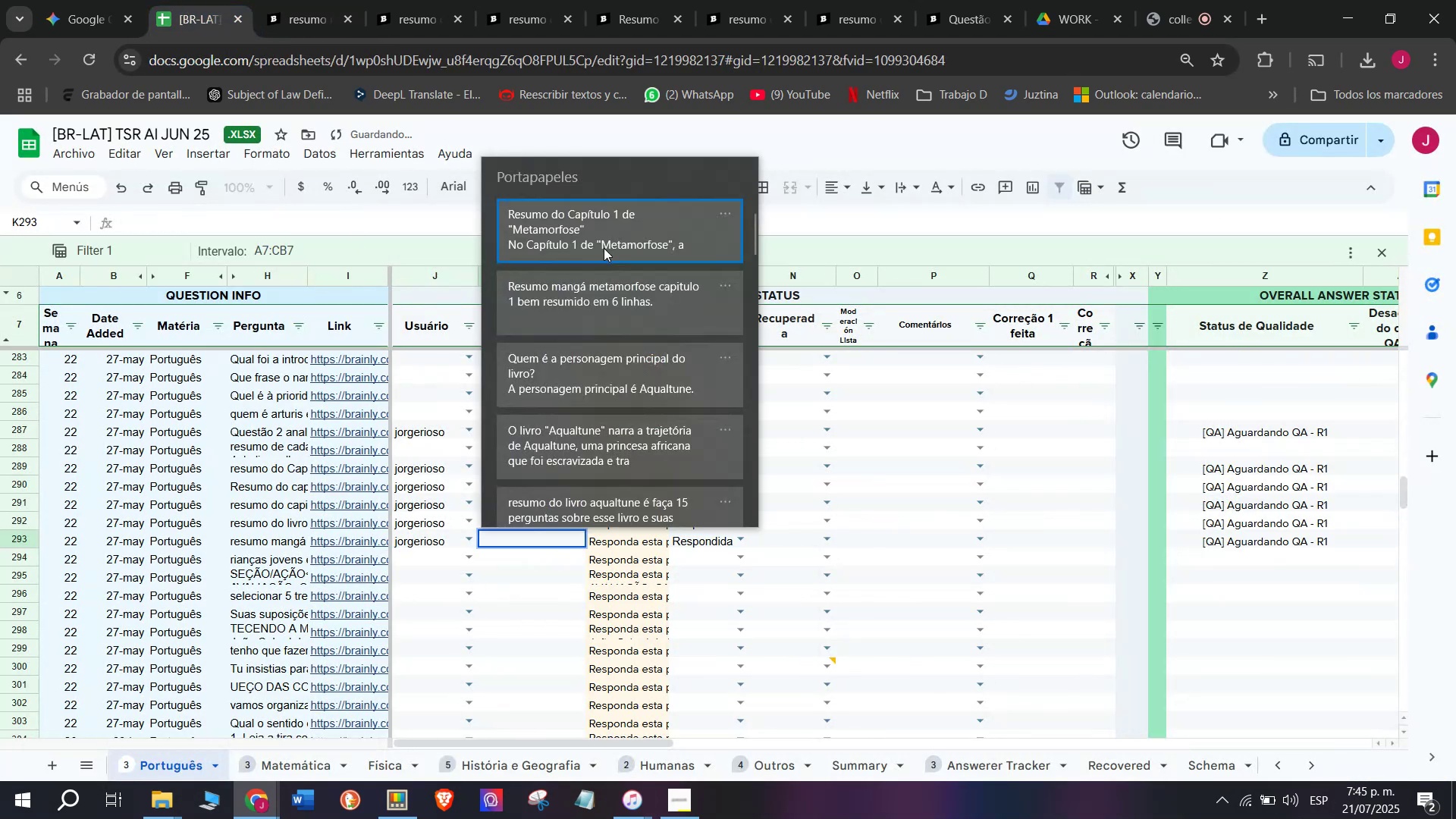 
key(Meta+MetaLeft)
 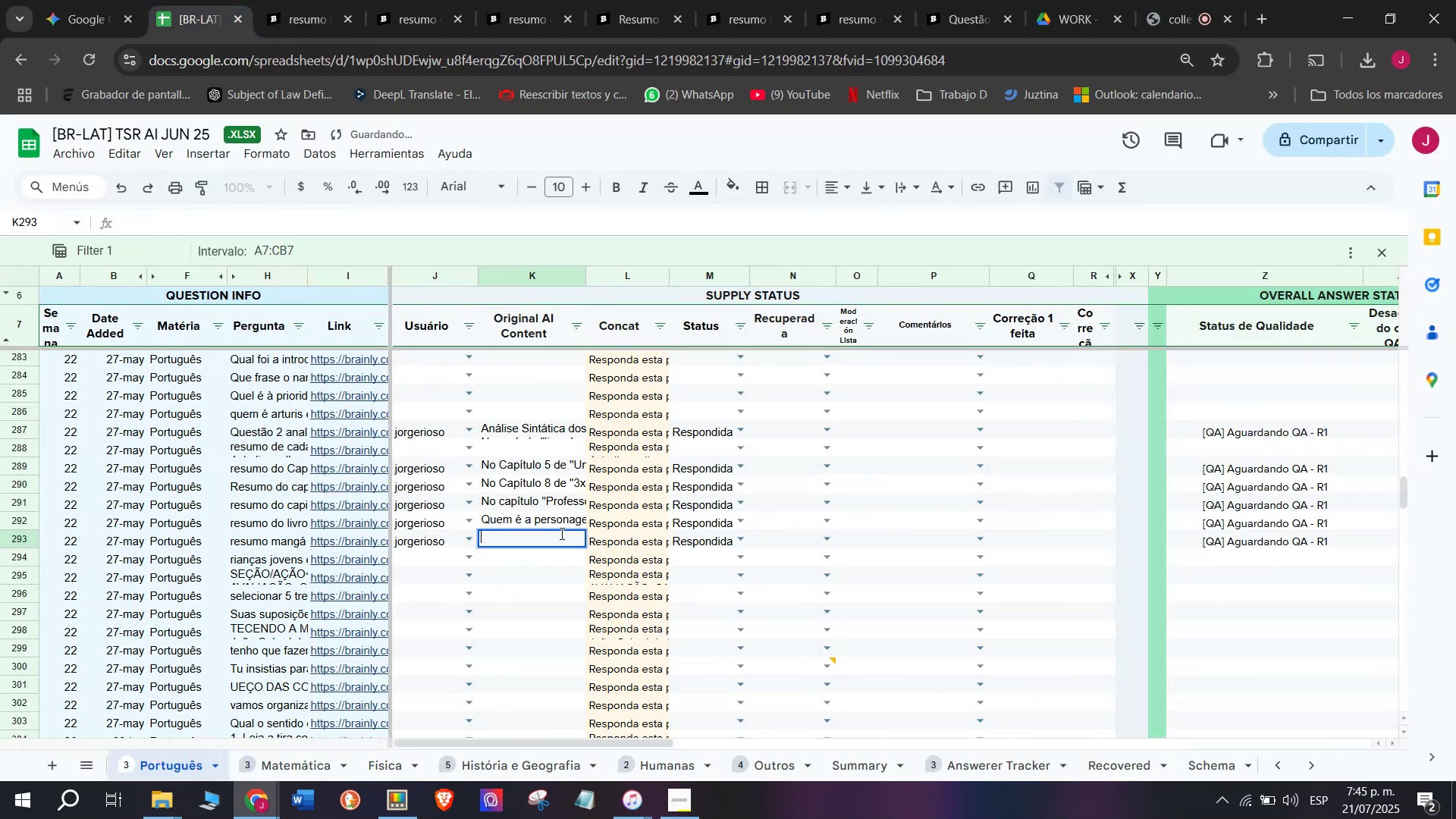 
key(Meta+V)
 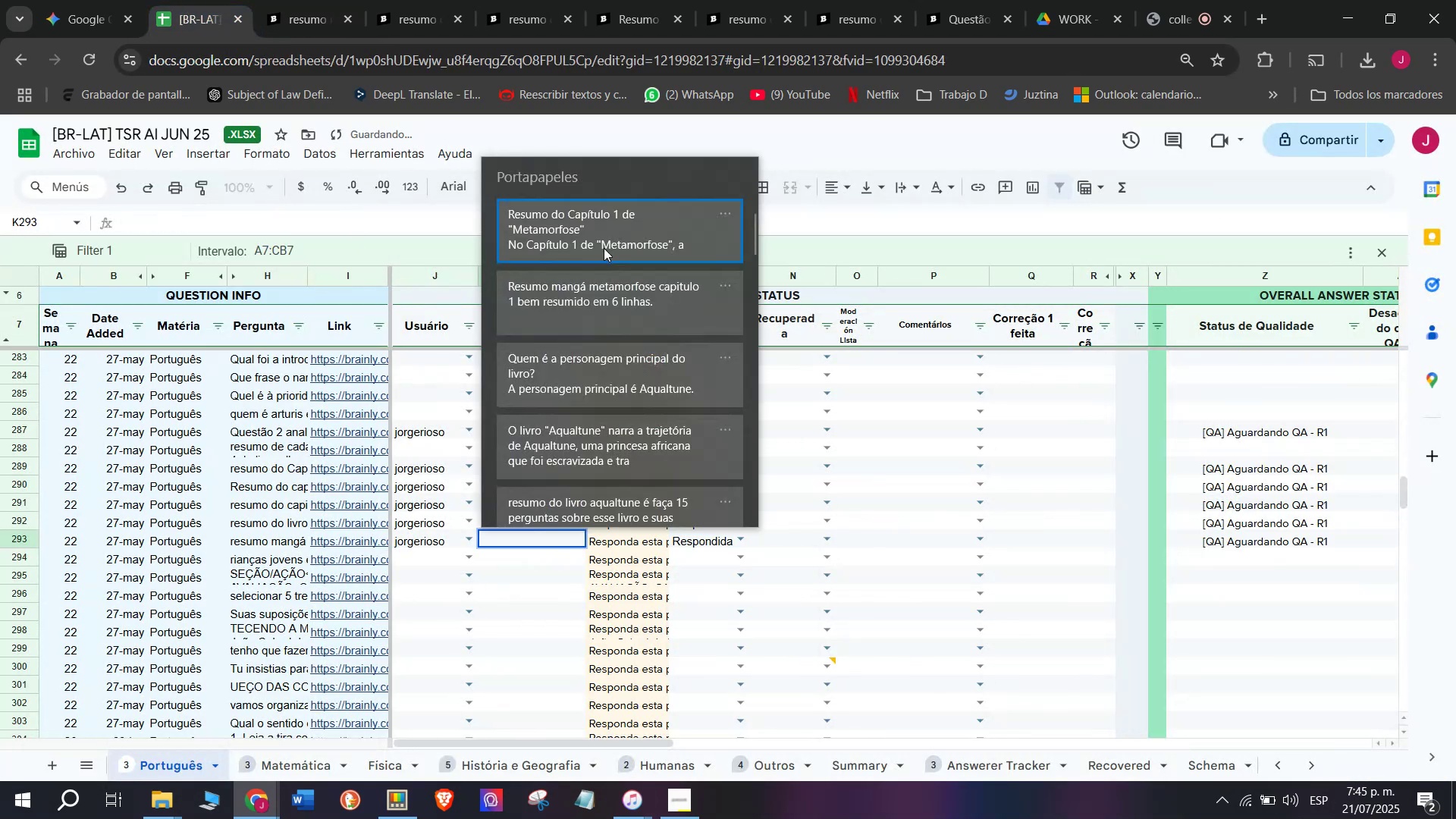 
key(Control+ControlLeft)
 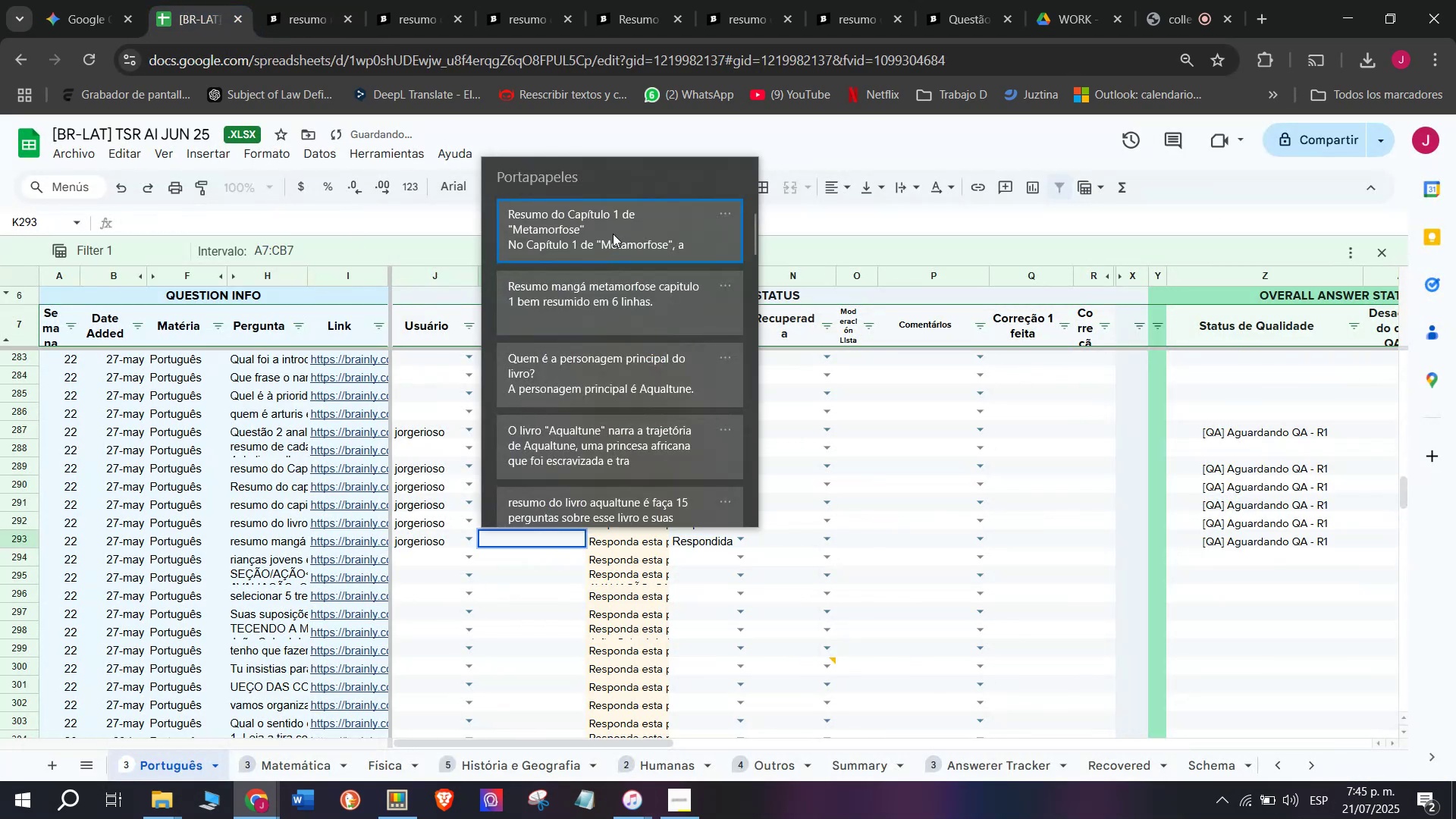 
key(Control+V)
 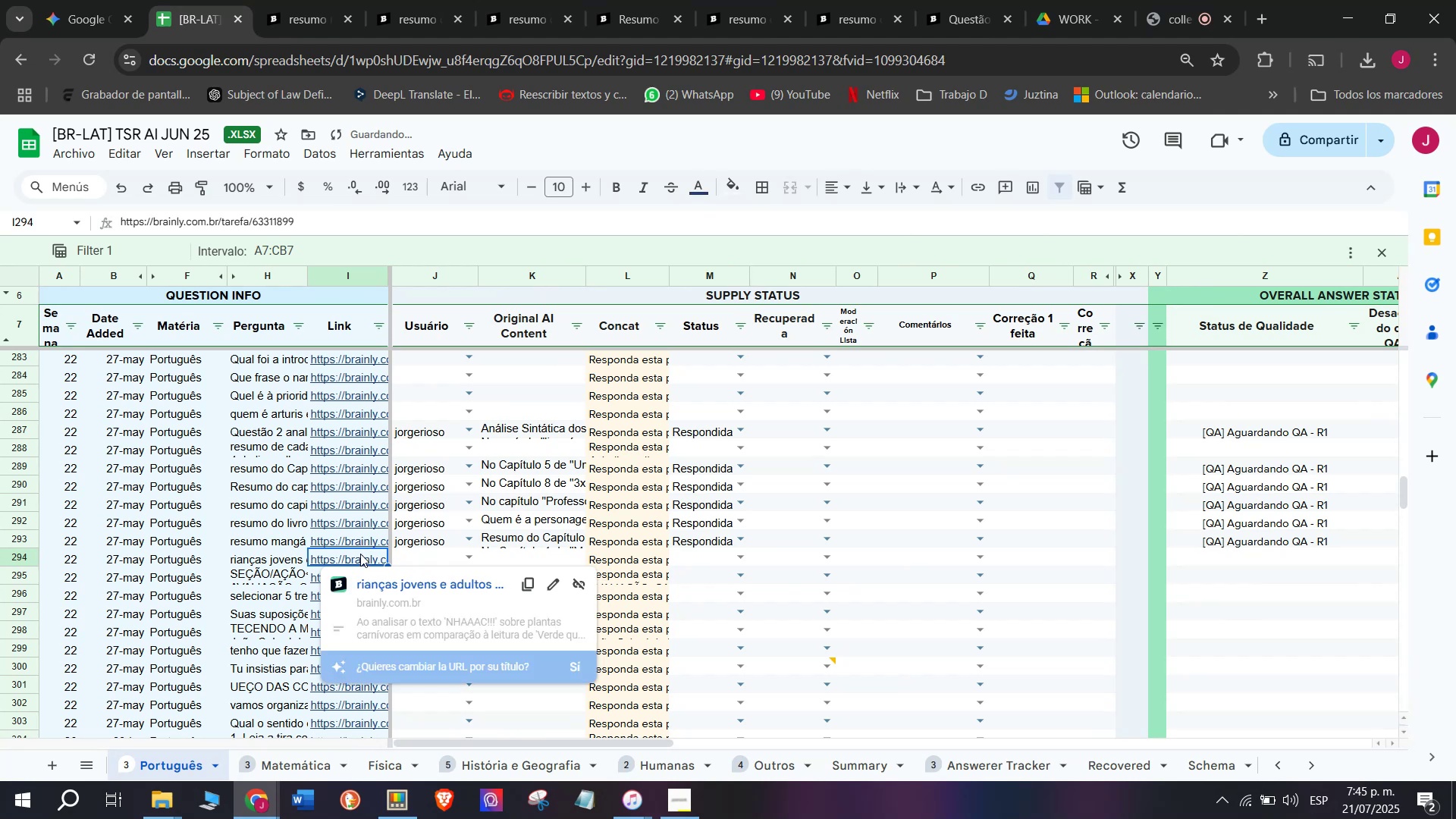 
double_click([393, 589])
 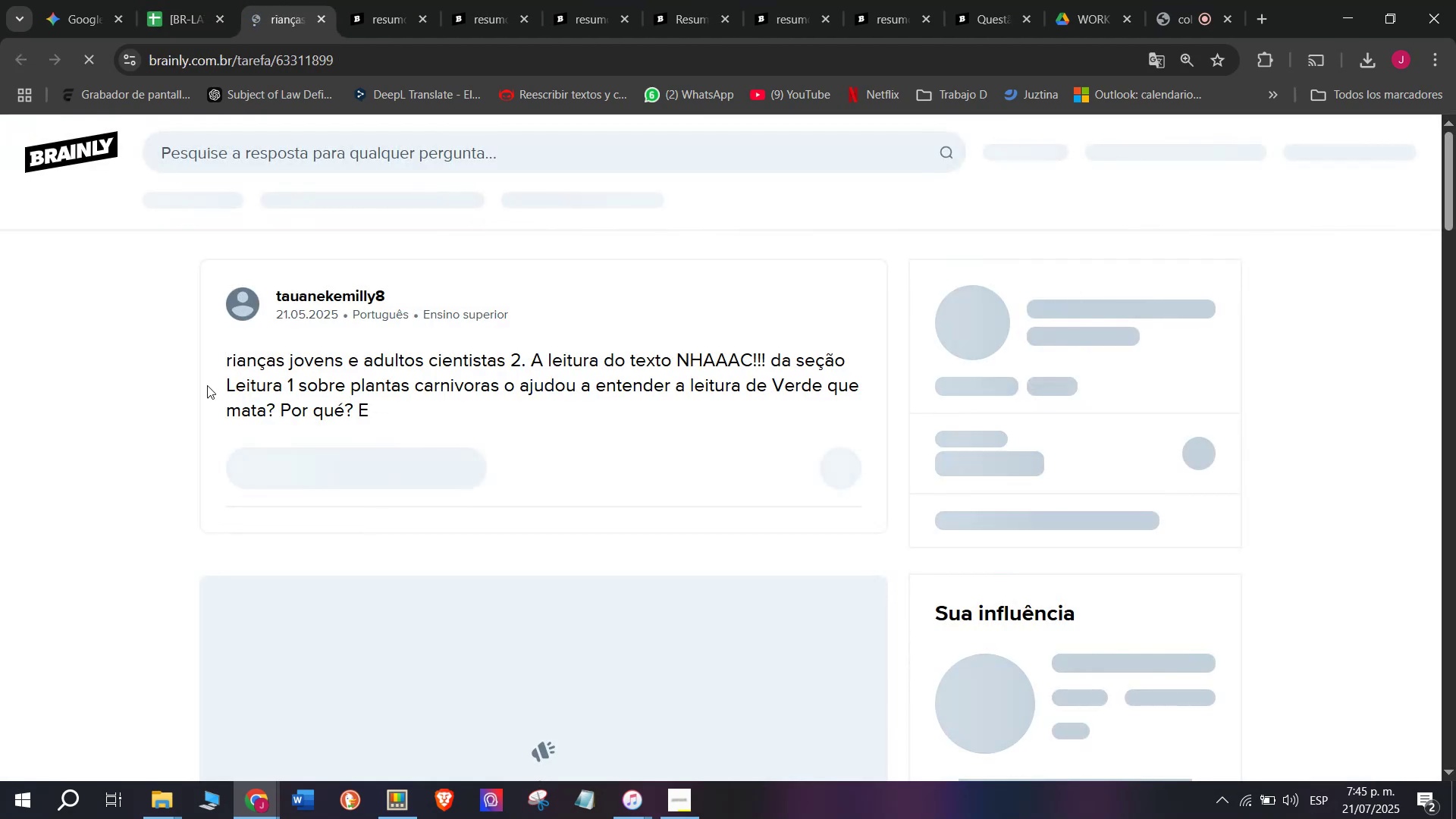 
left_click_drag(start_coordinate=[221, 350], to_coordinate=[422, 428])
 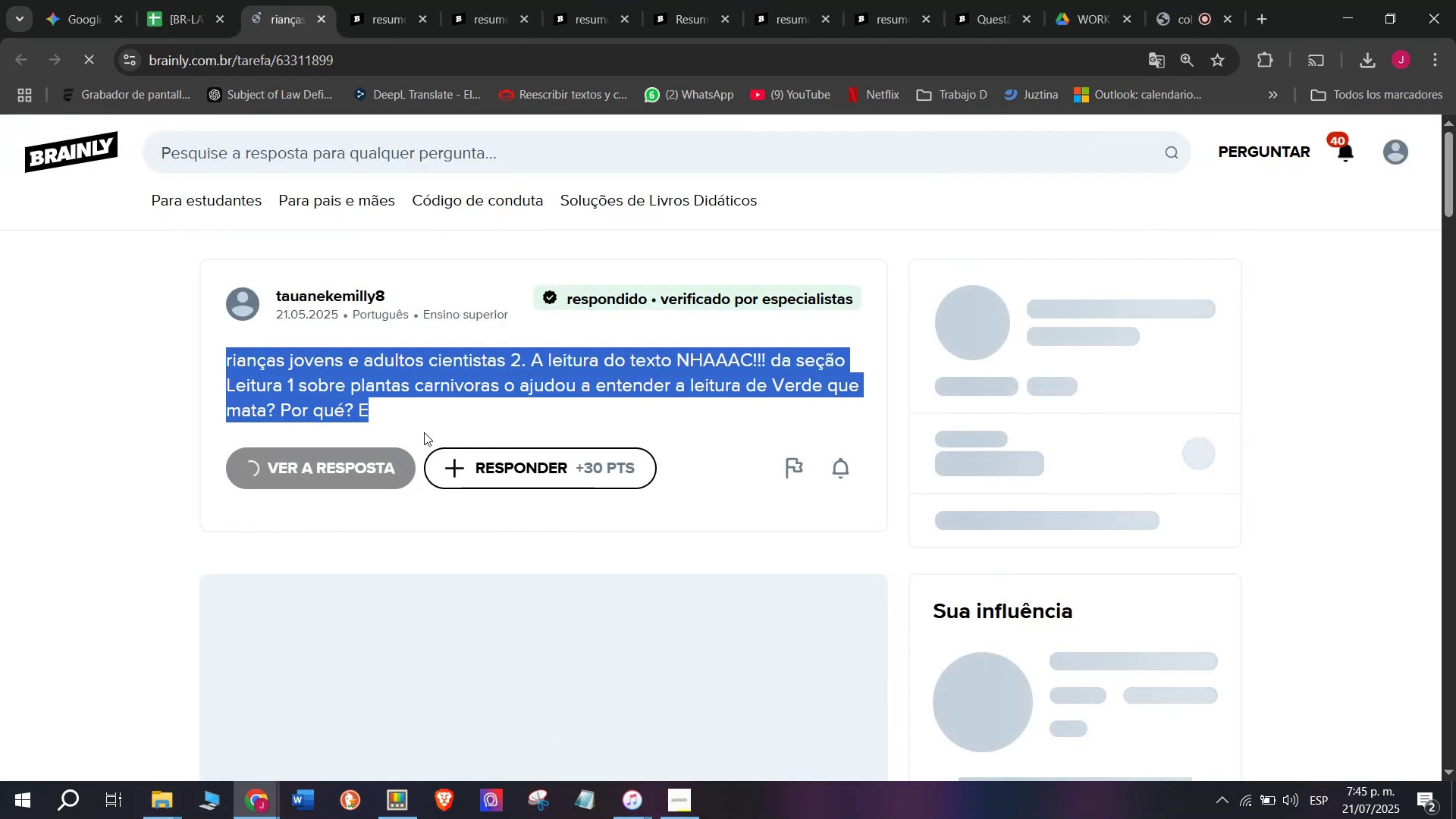 
key(Break)
 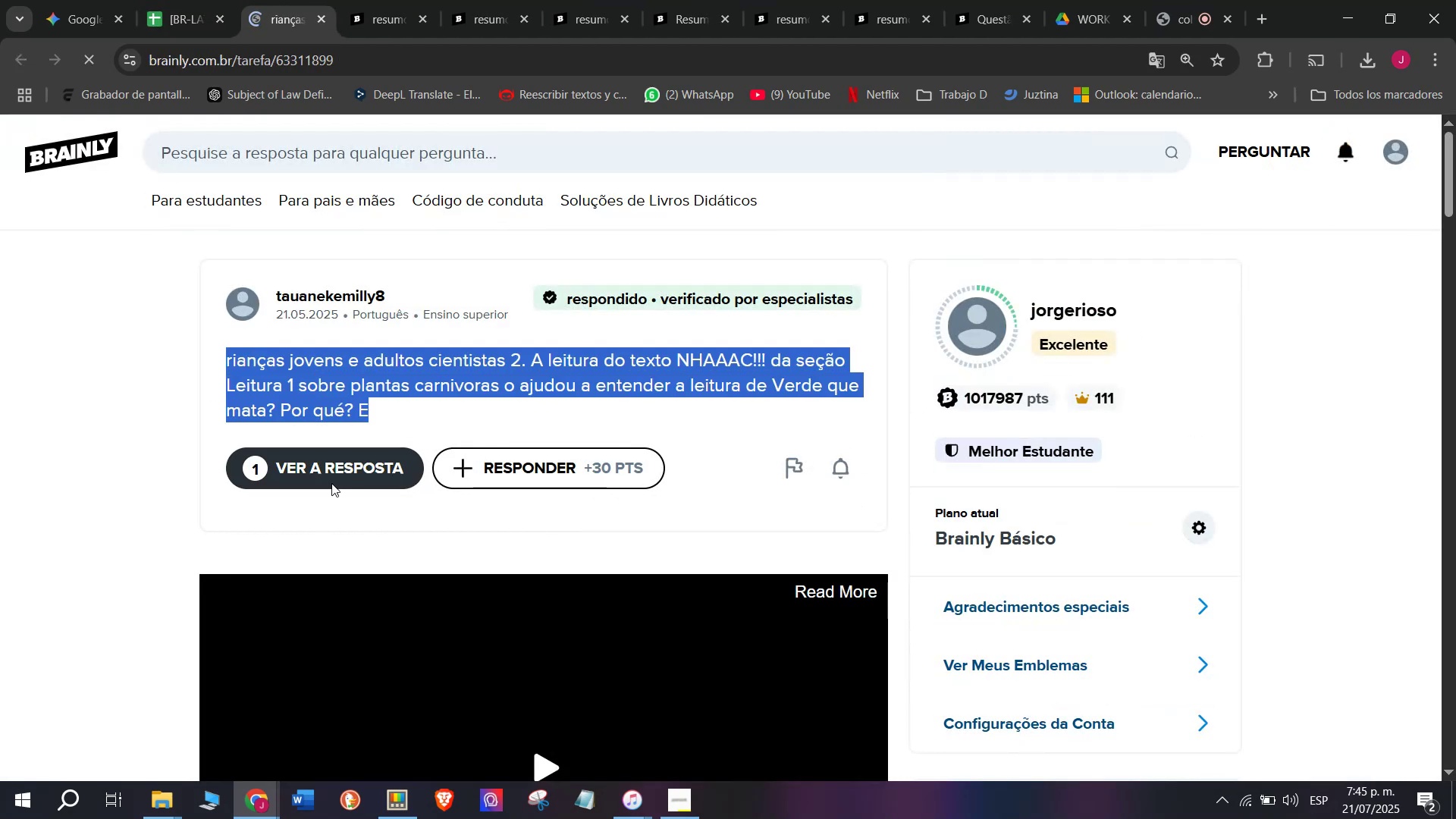 
key(Control+ControlLeft)
 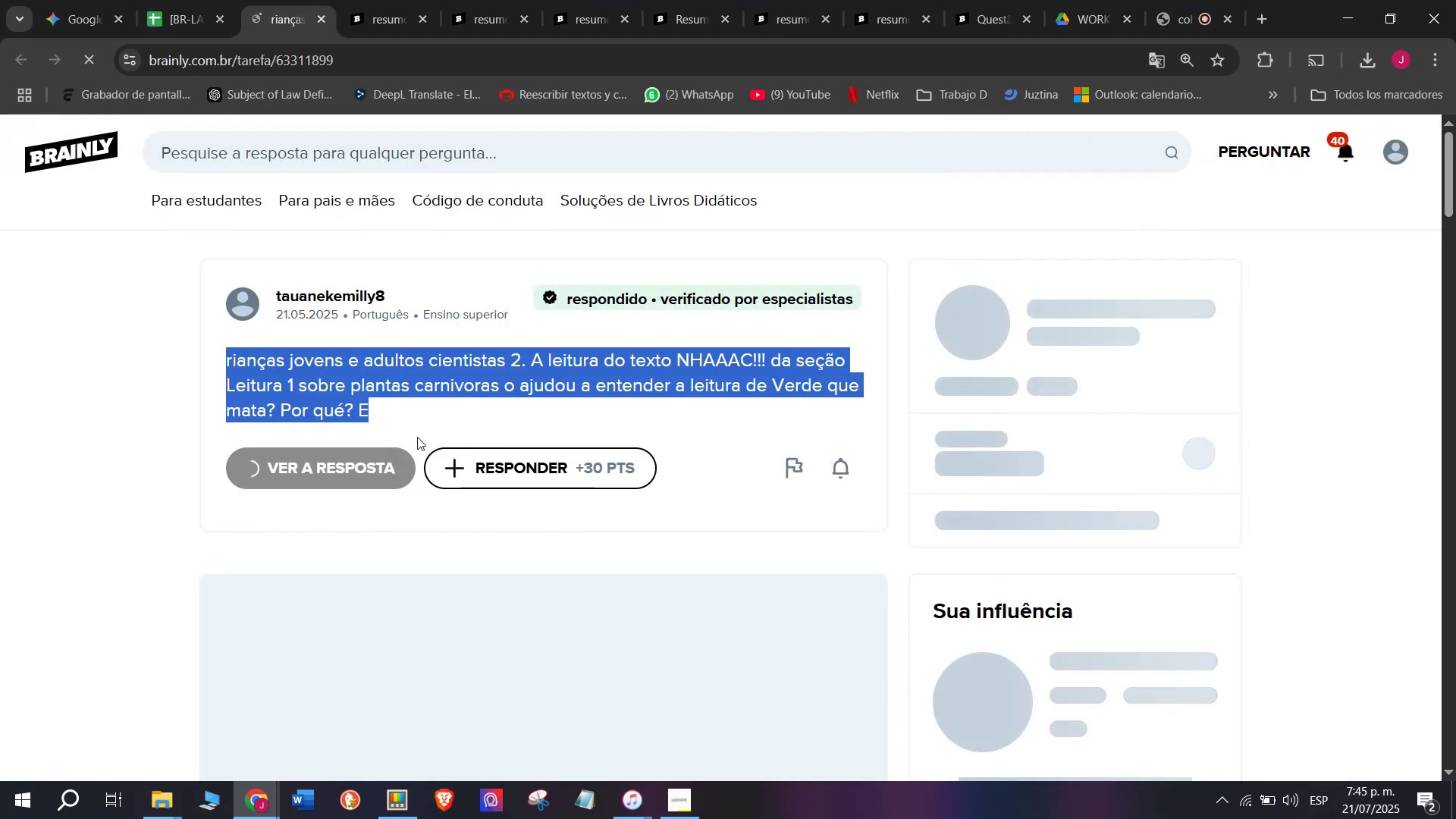 
key(Control+C)
 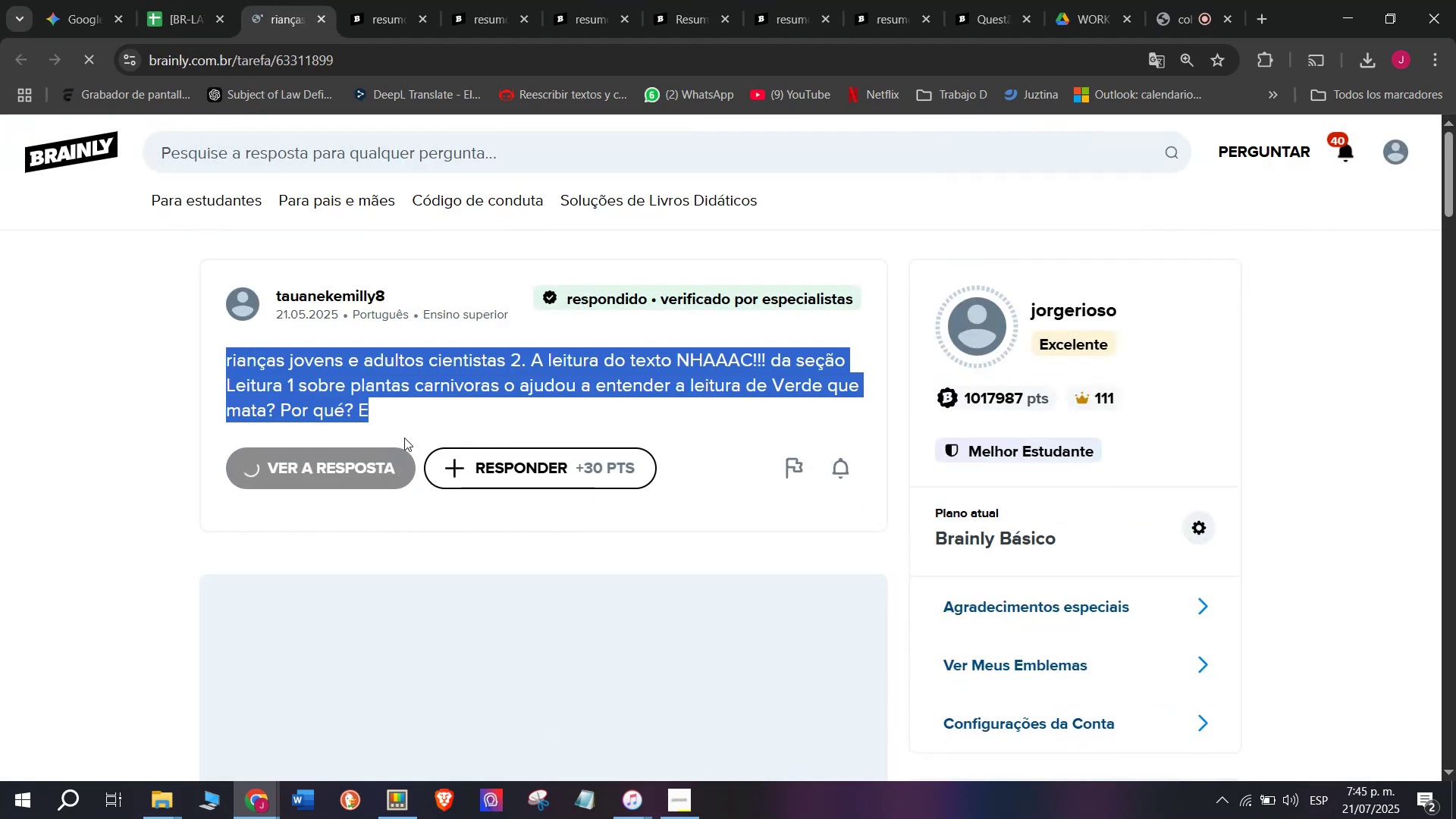 
key(Control+ControlLeft)
 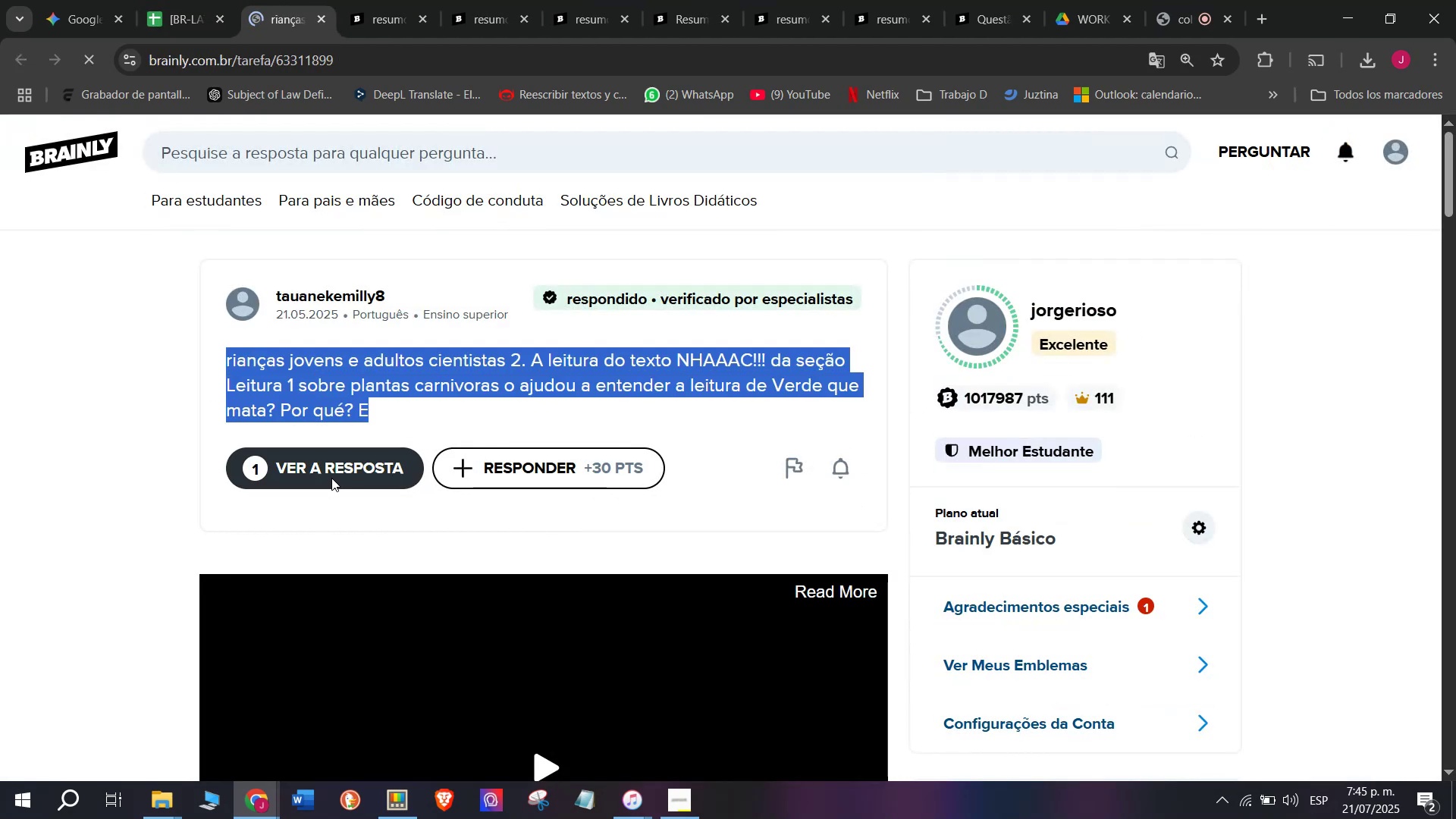 
key(Break)
 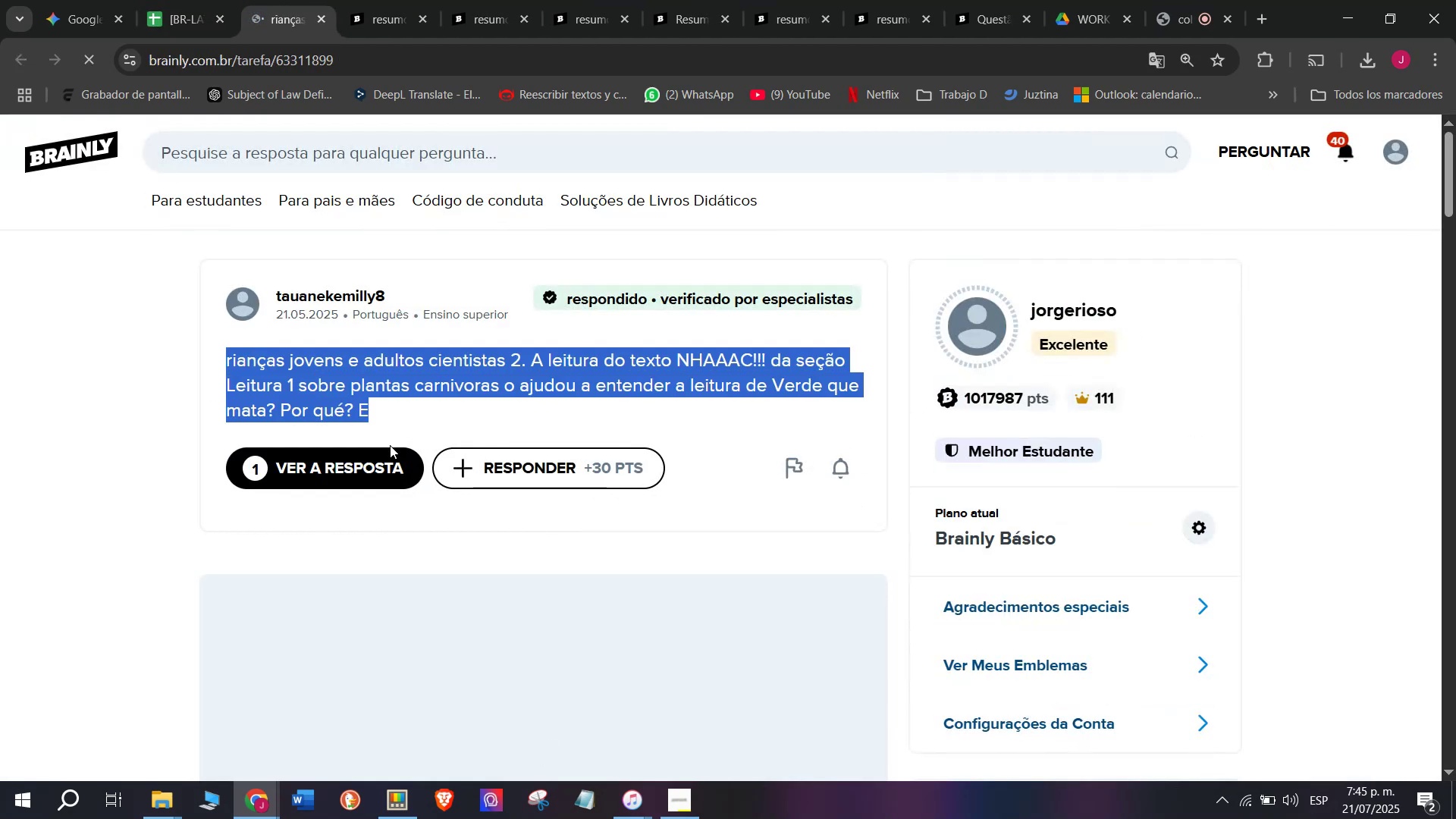 
key(Control+C)
 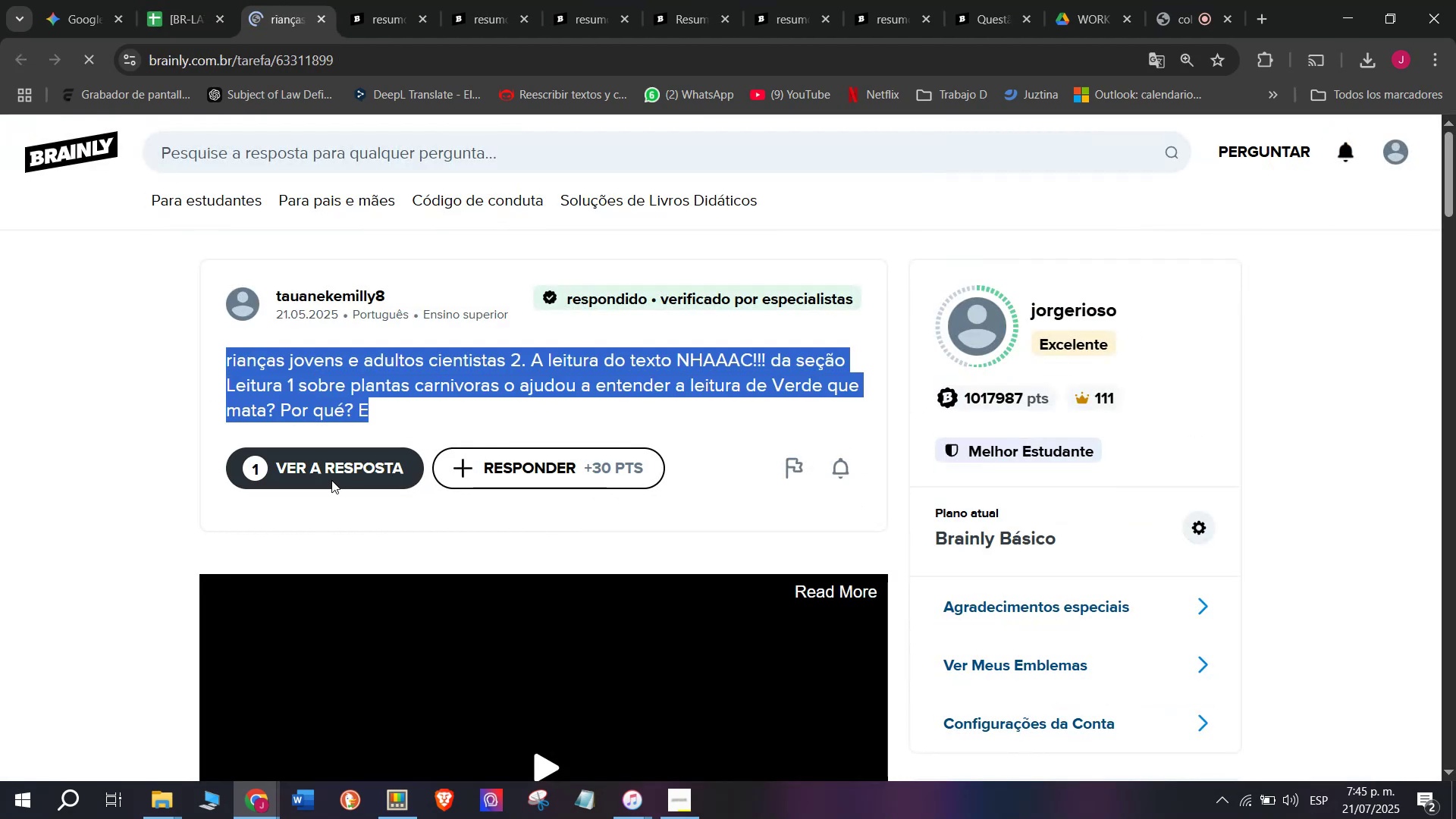 
left_click([331, 478])
 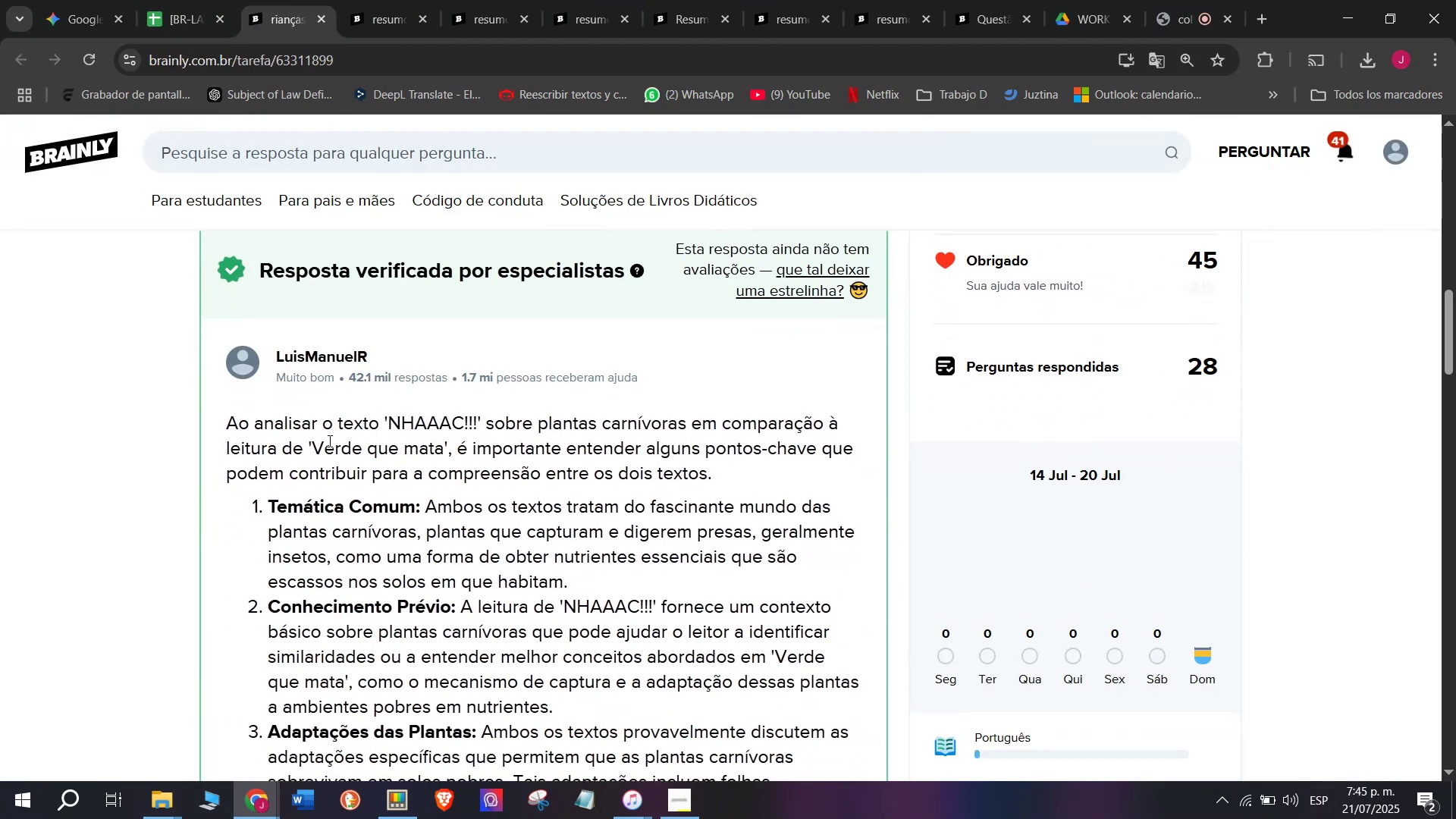 
scroll: coordinate [330, 453], scroll_direction: up, amount: 6.0
 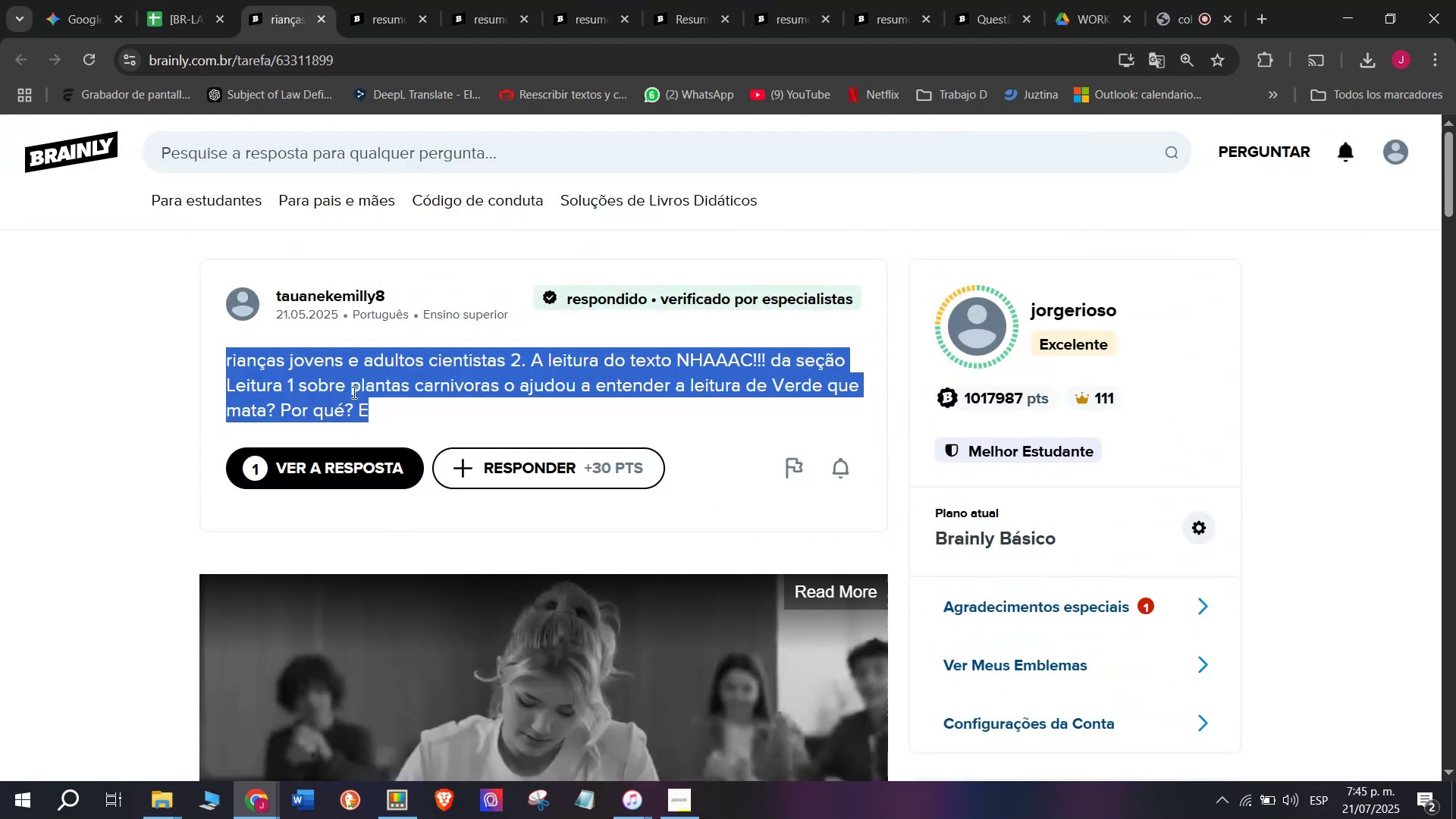 
key(Break)
 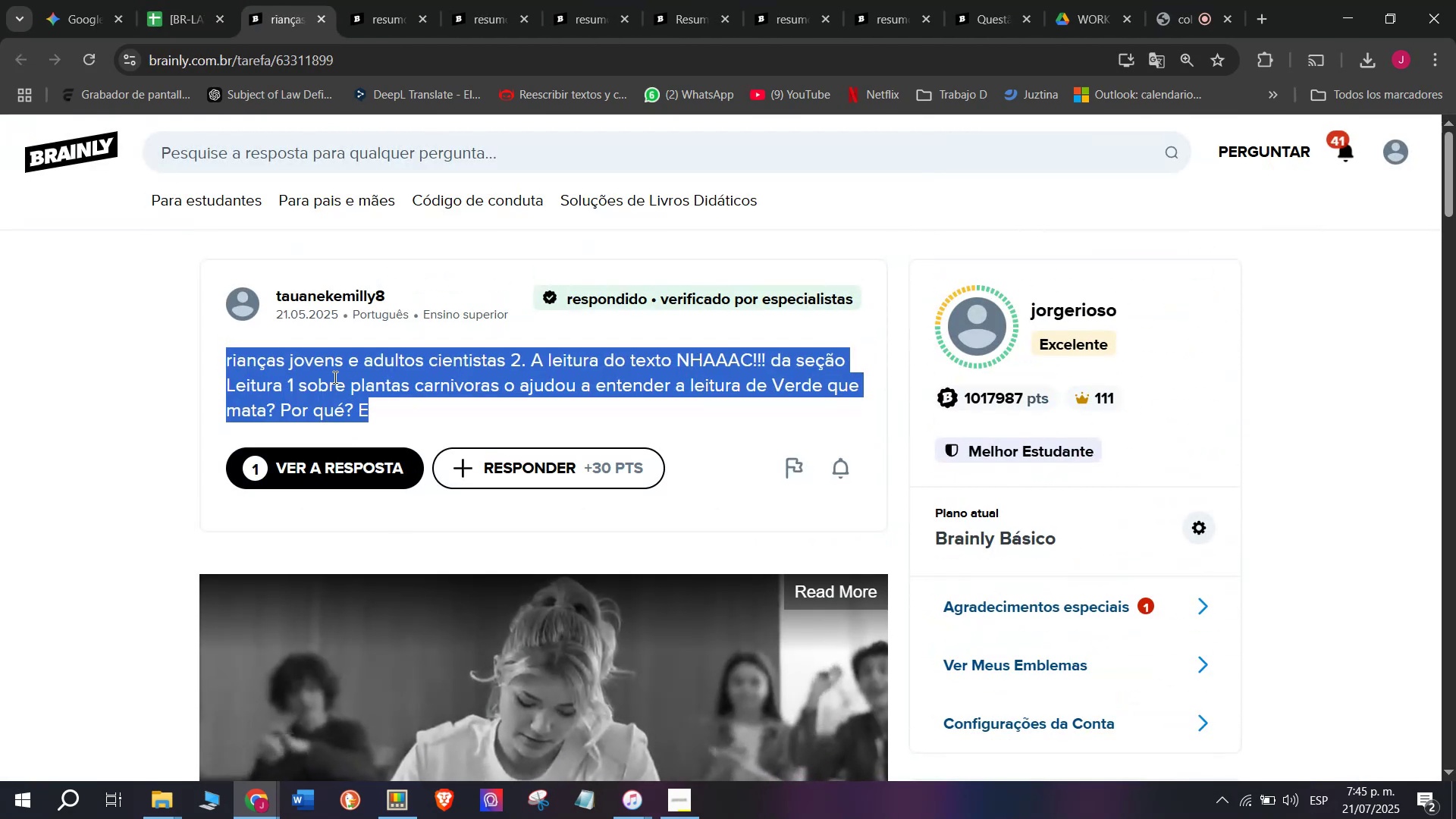 
key(Control+ControlLeft)
 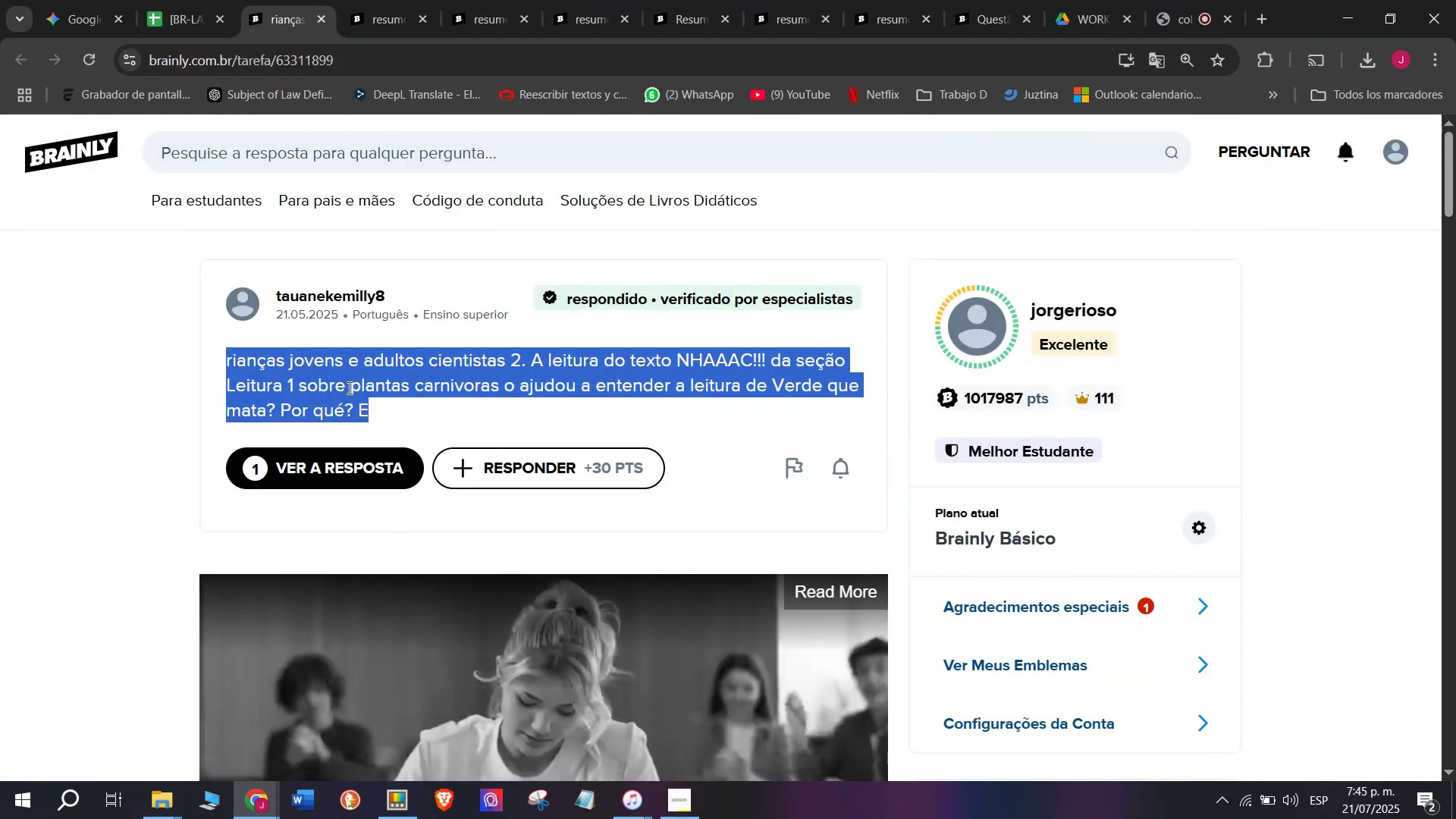 
key(Control+C)
 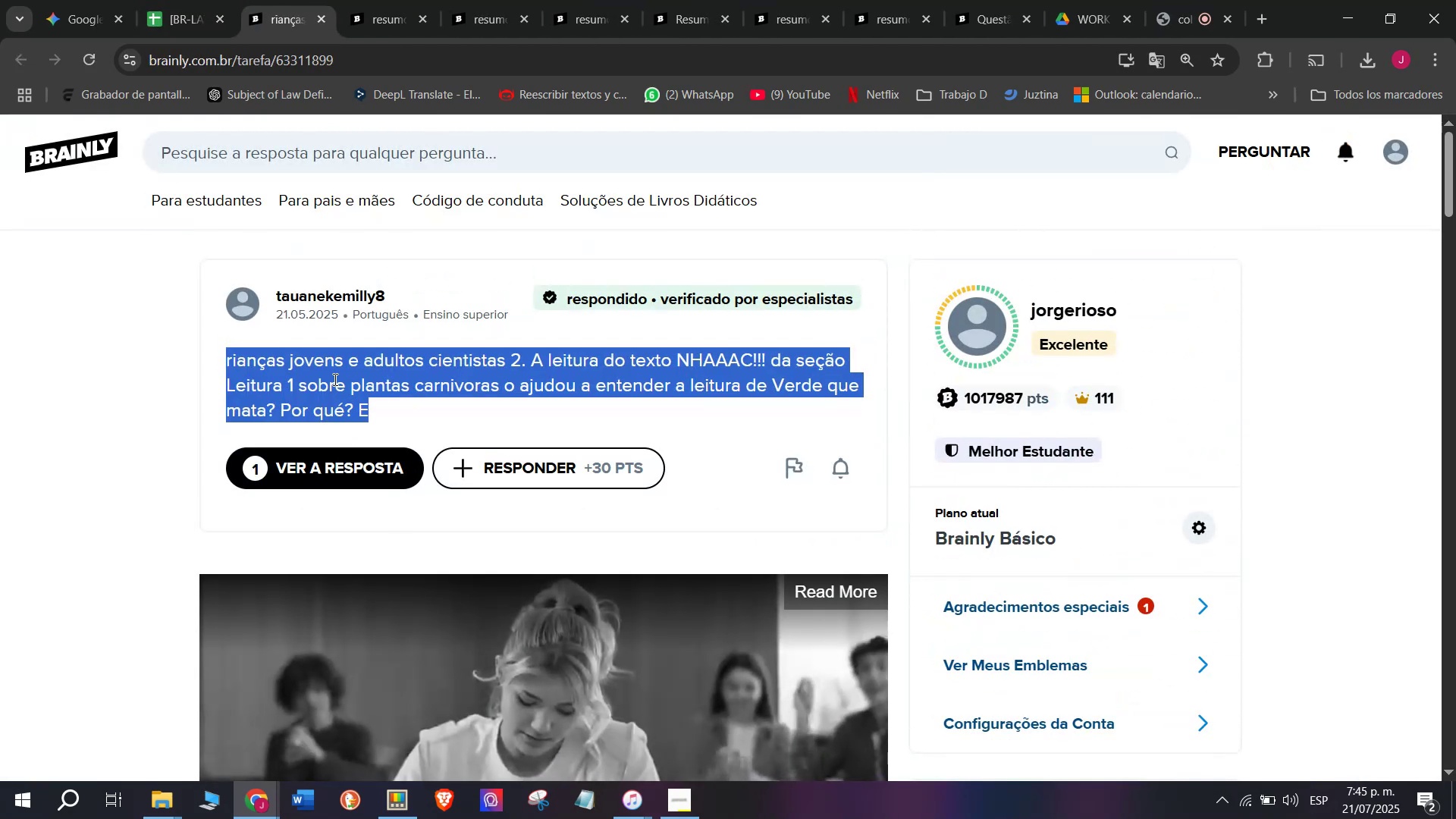 
key(Control+ControlLeft)
 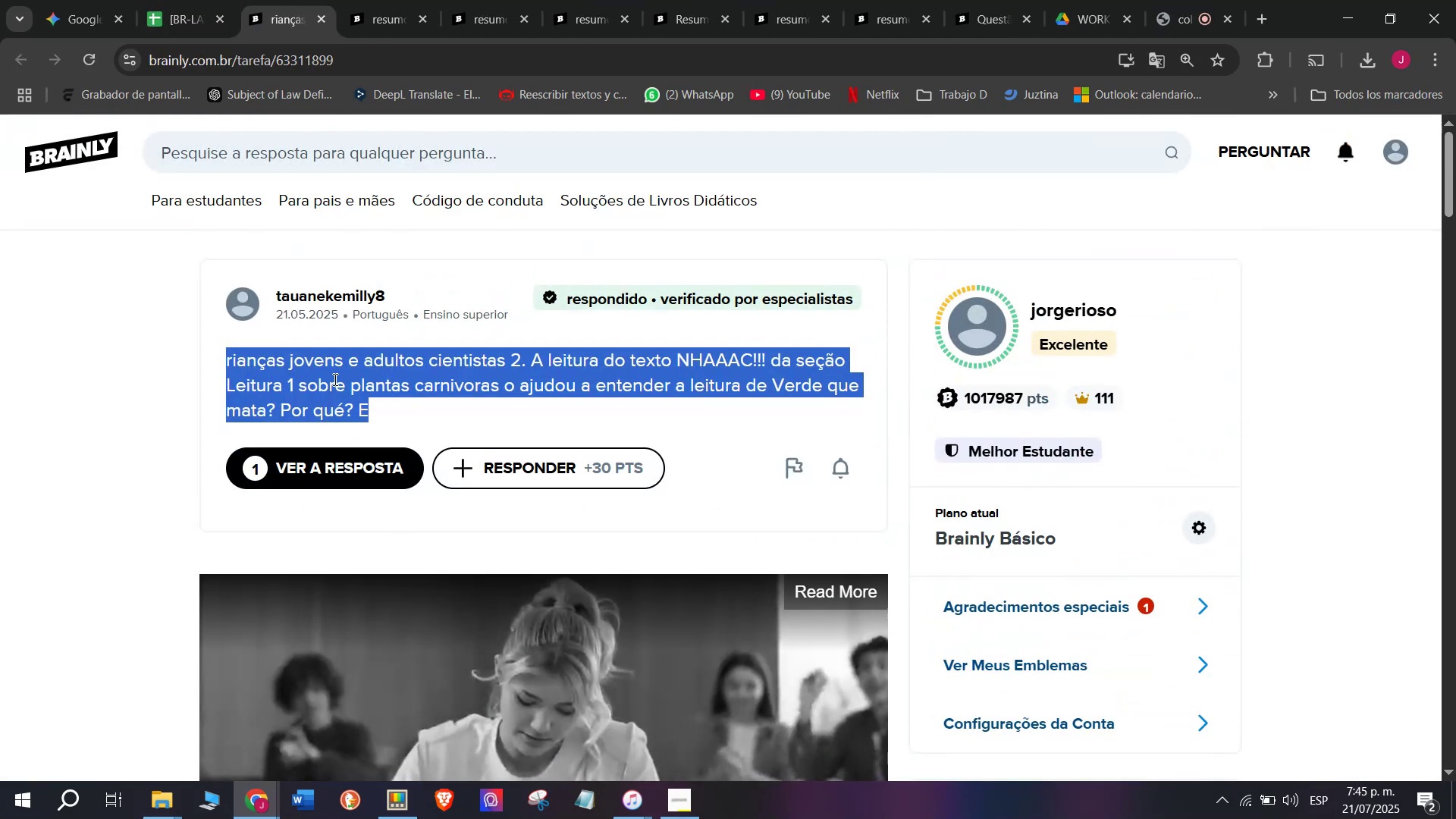 
key(Break)
 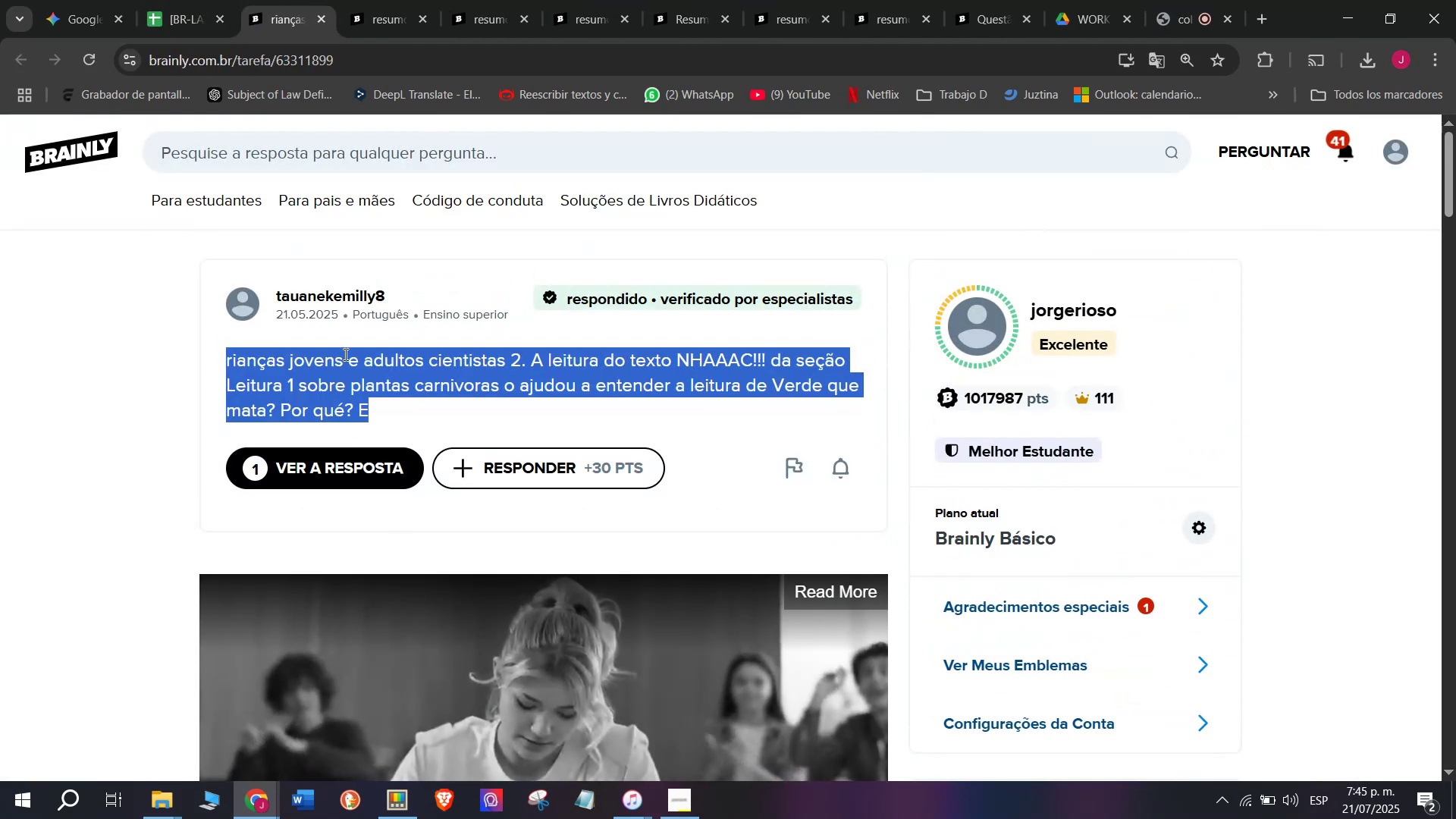 
key(Control+C)
 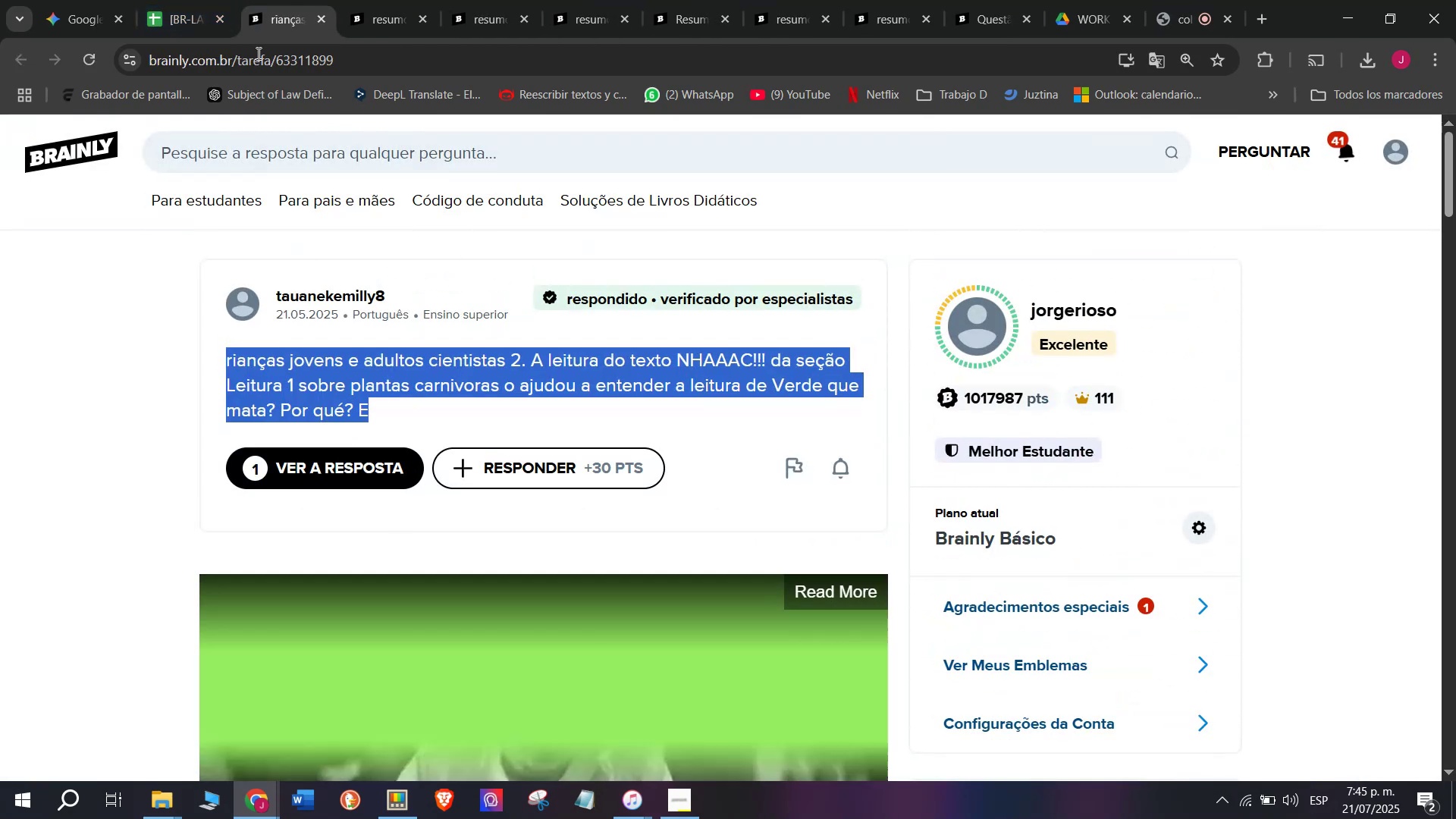 
left_click([80, 0])
 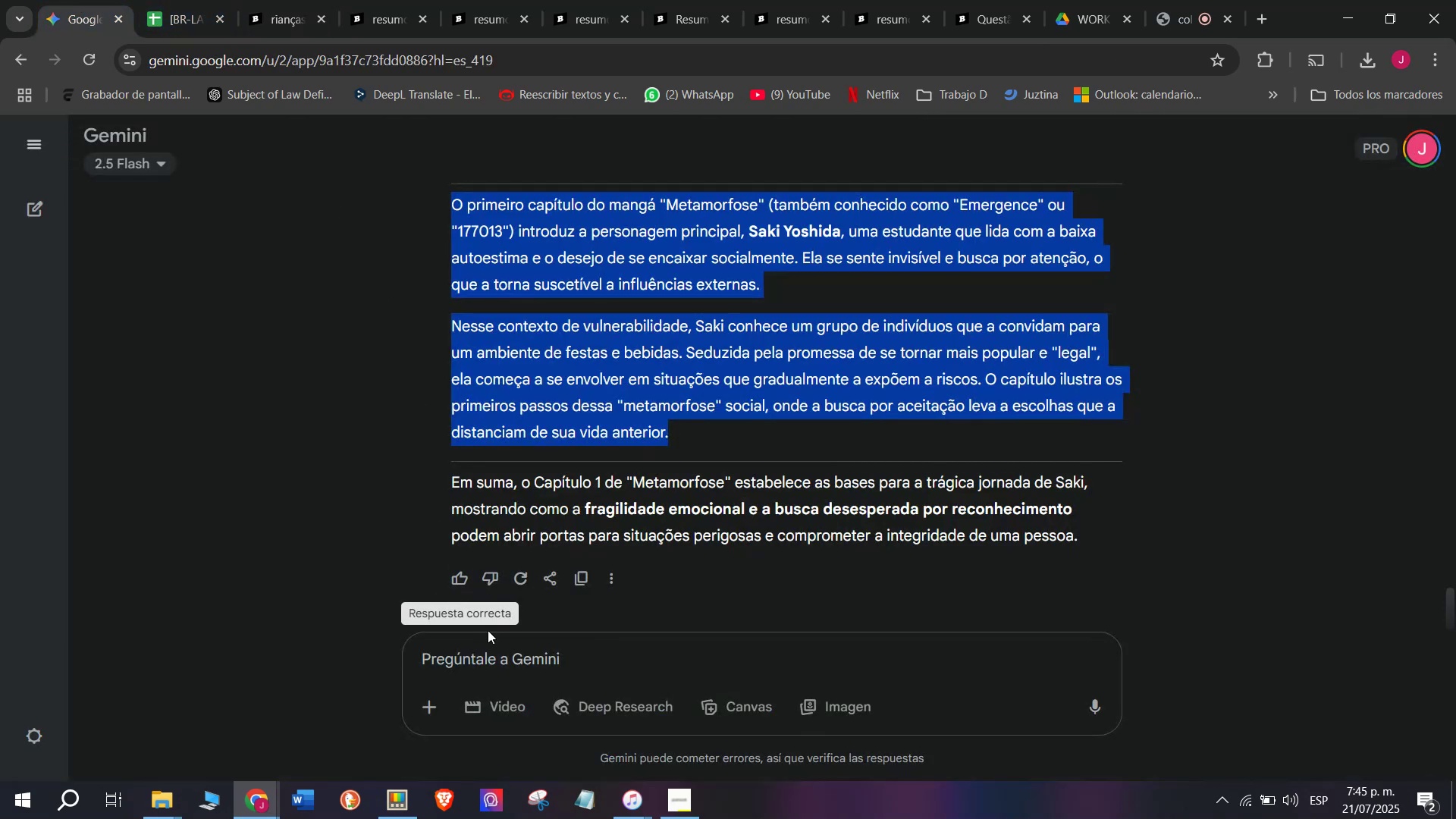 
key(C)
 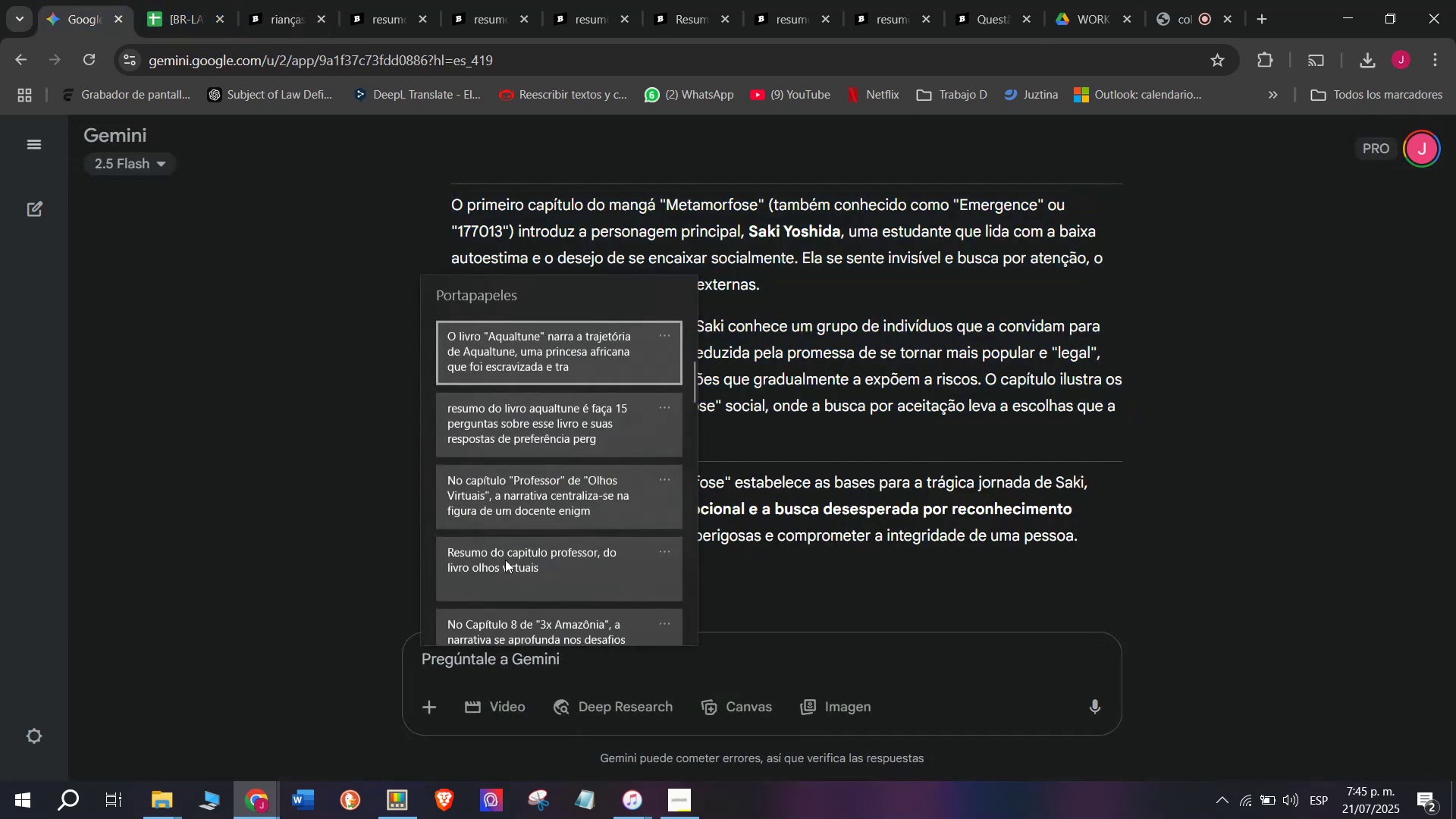 
key(Meta+MetaLeft)
 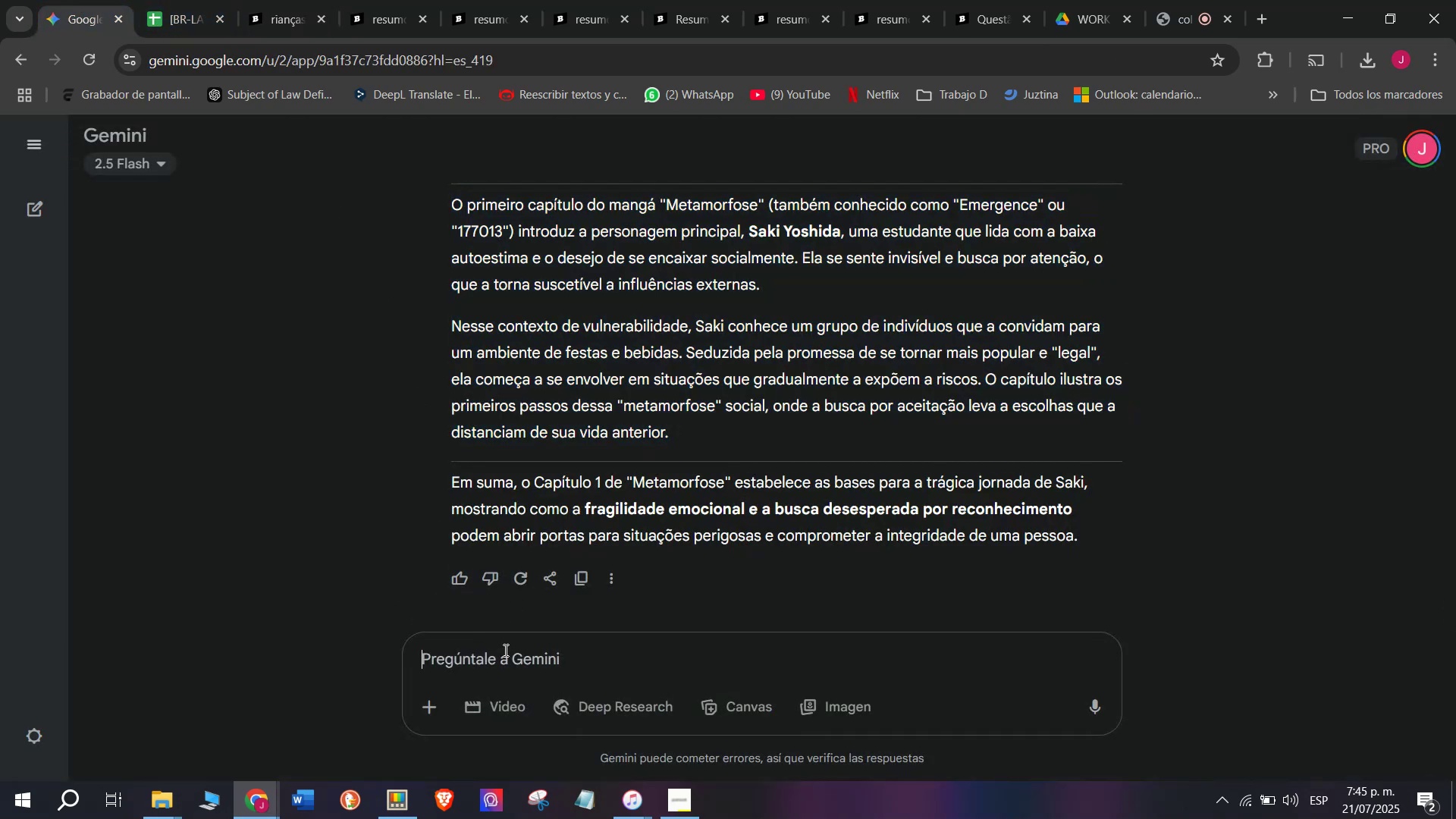 
key(Meta+V)
 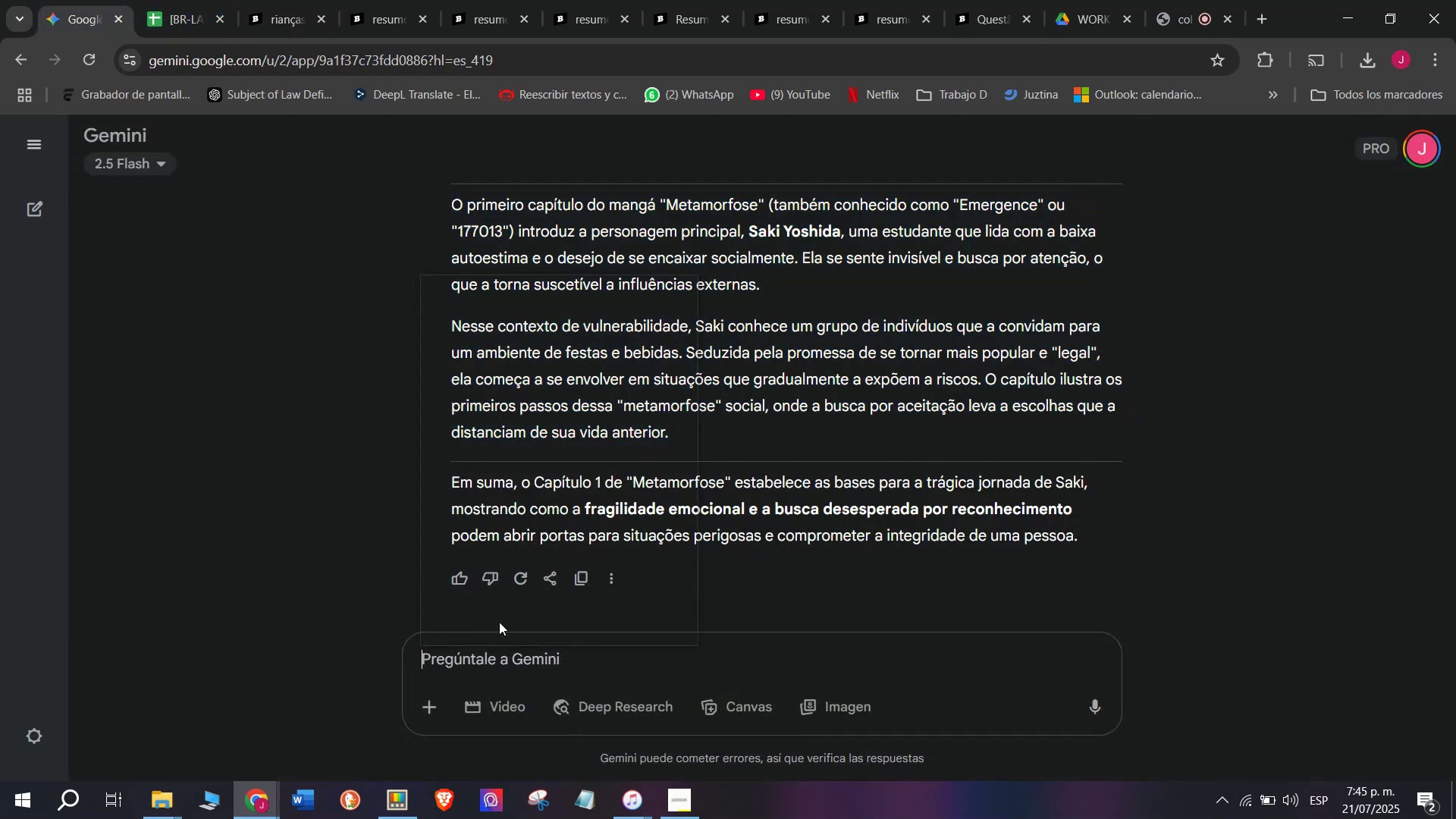 
scroll: coordinate [505, 559], scroll_direction: down, amount: 21.0
 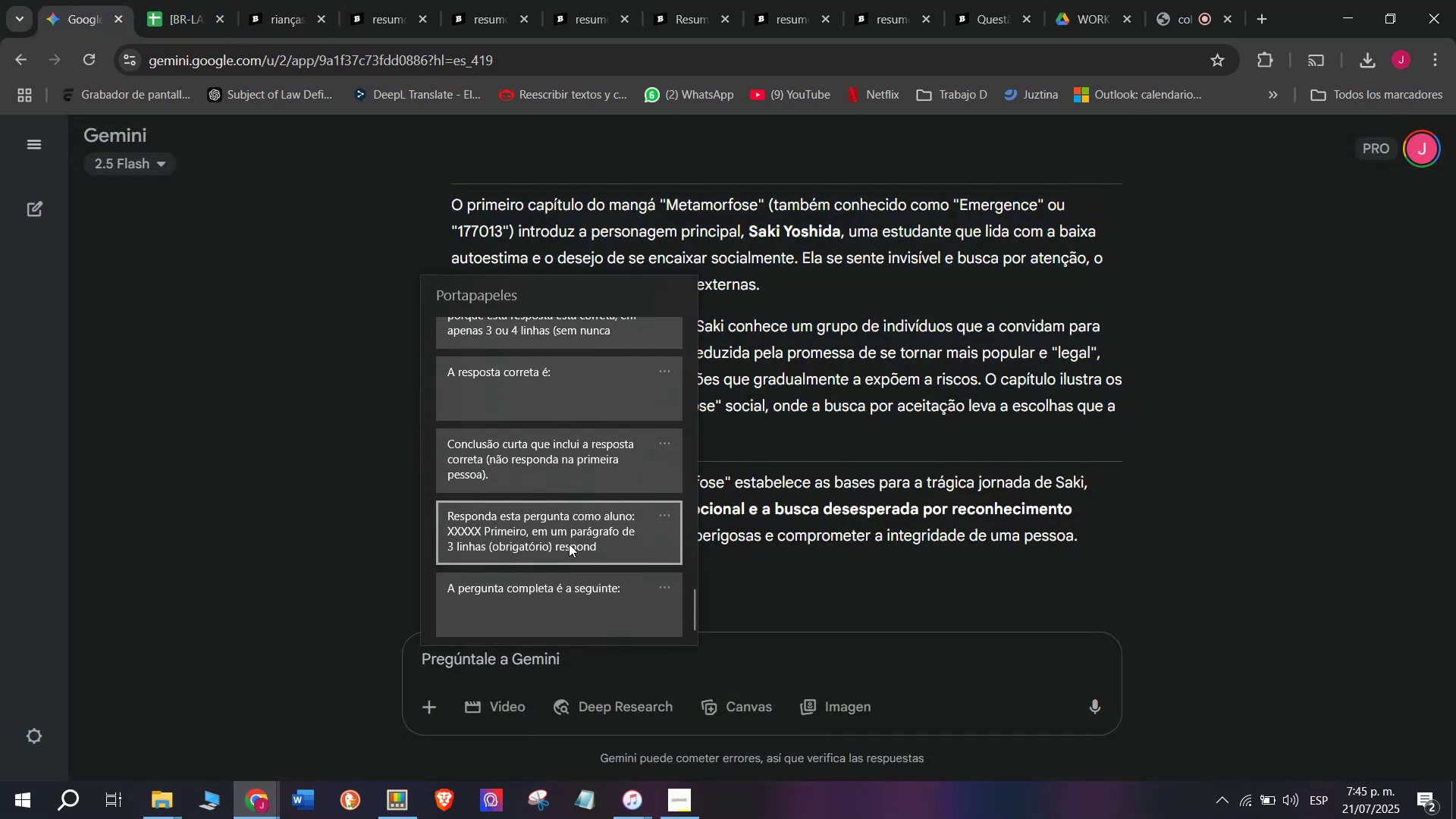 
left_click([570, 544])
 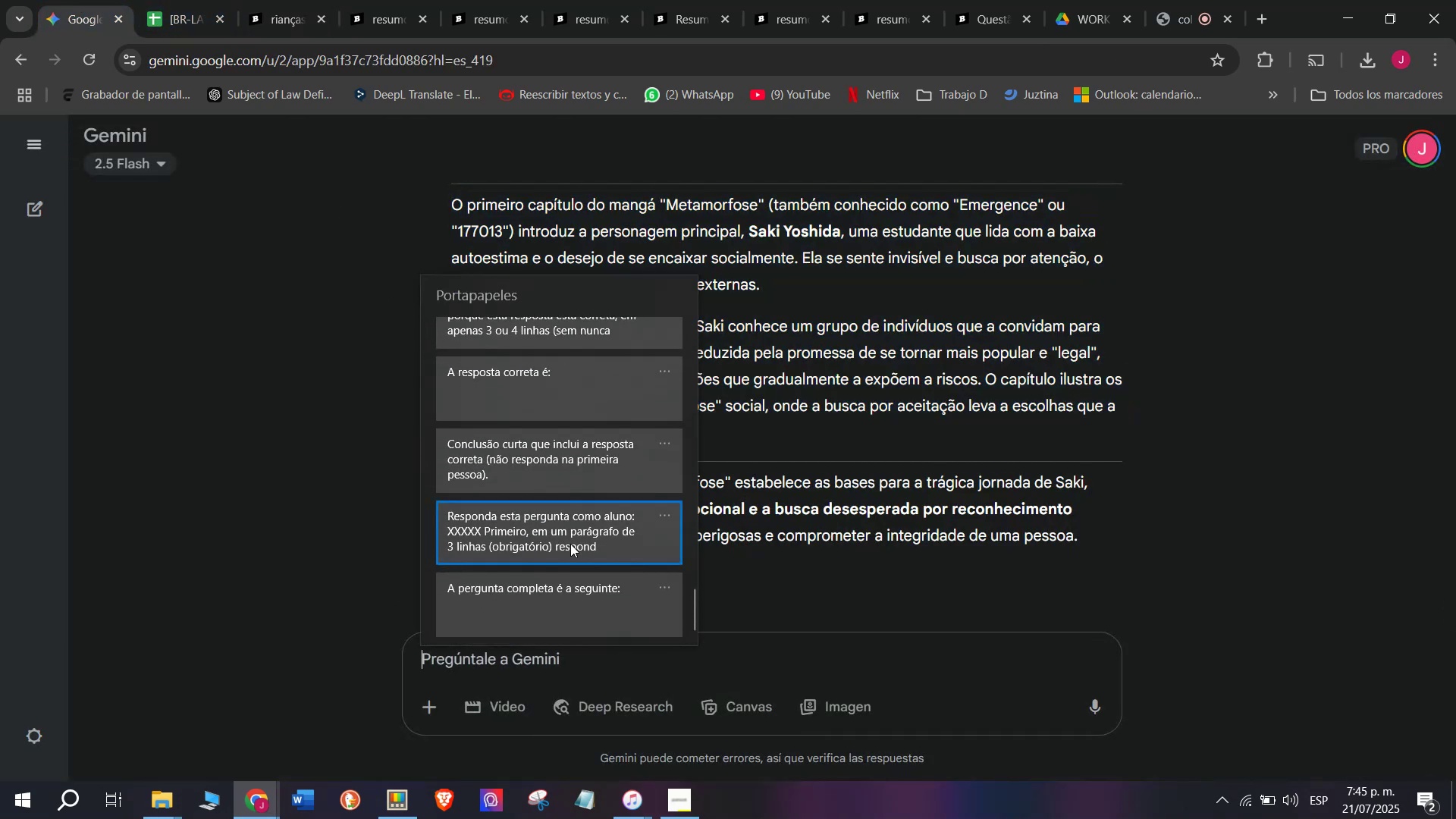 
key(Control+ControlLeft)
 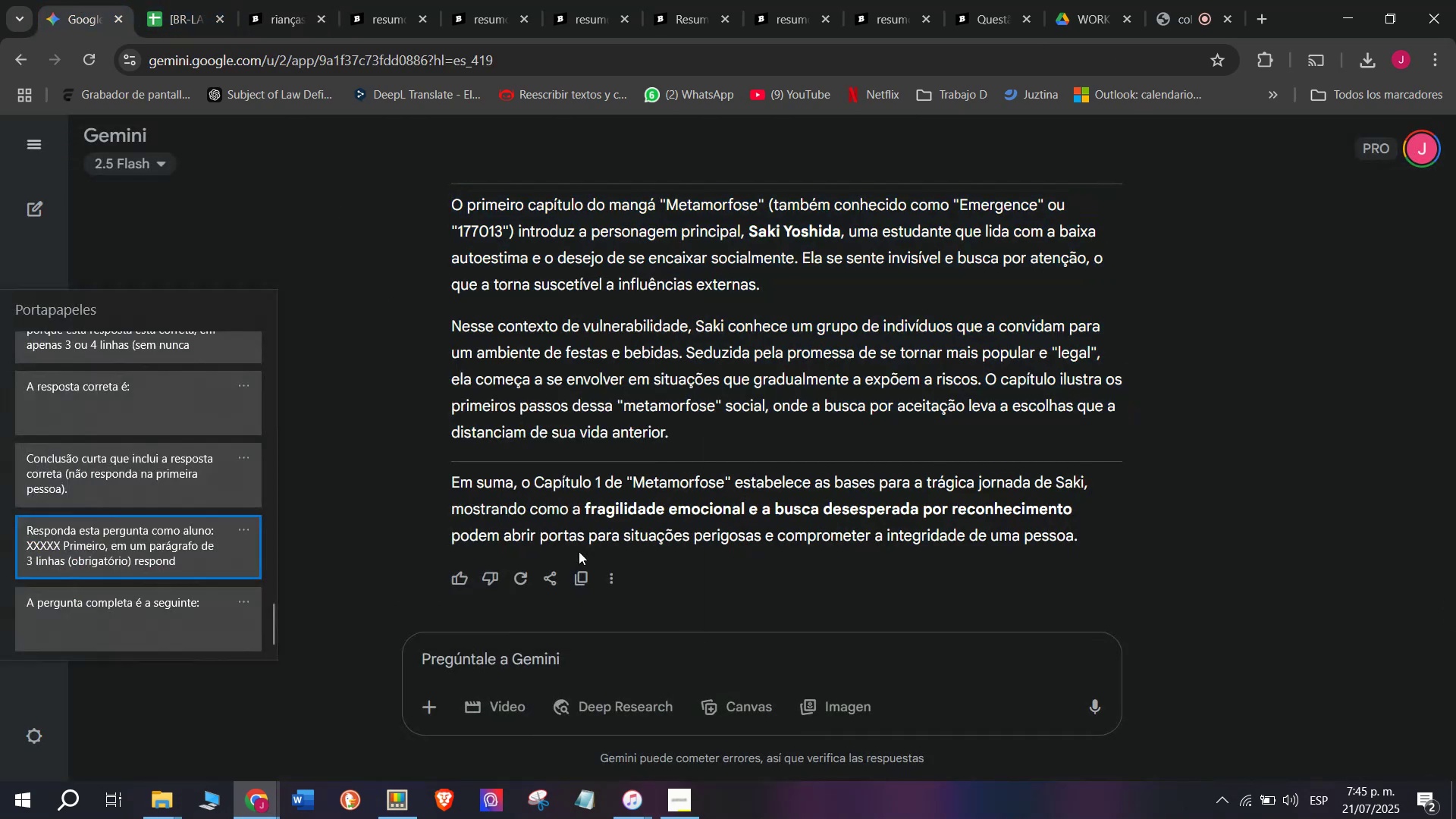 
key(Control+V)
 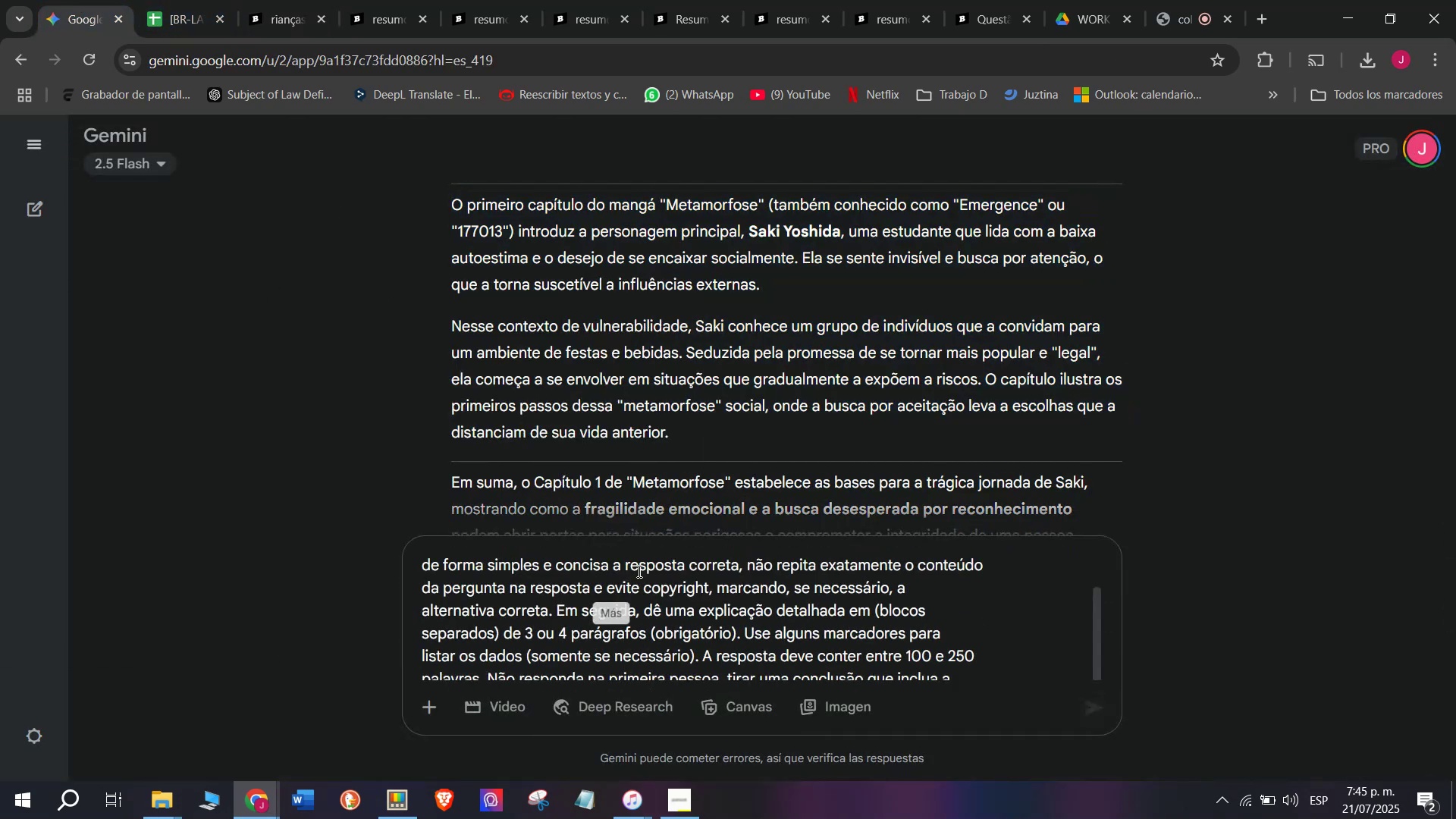 
scroll: coordinate [654, 579], scroll_direction: up, amount: 4.0
 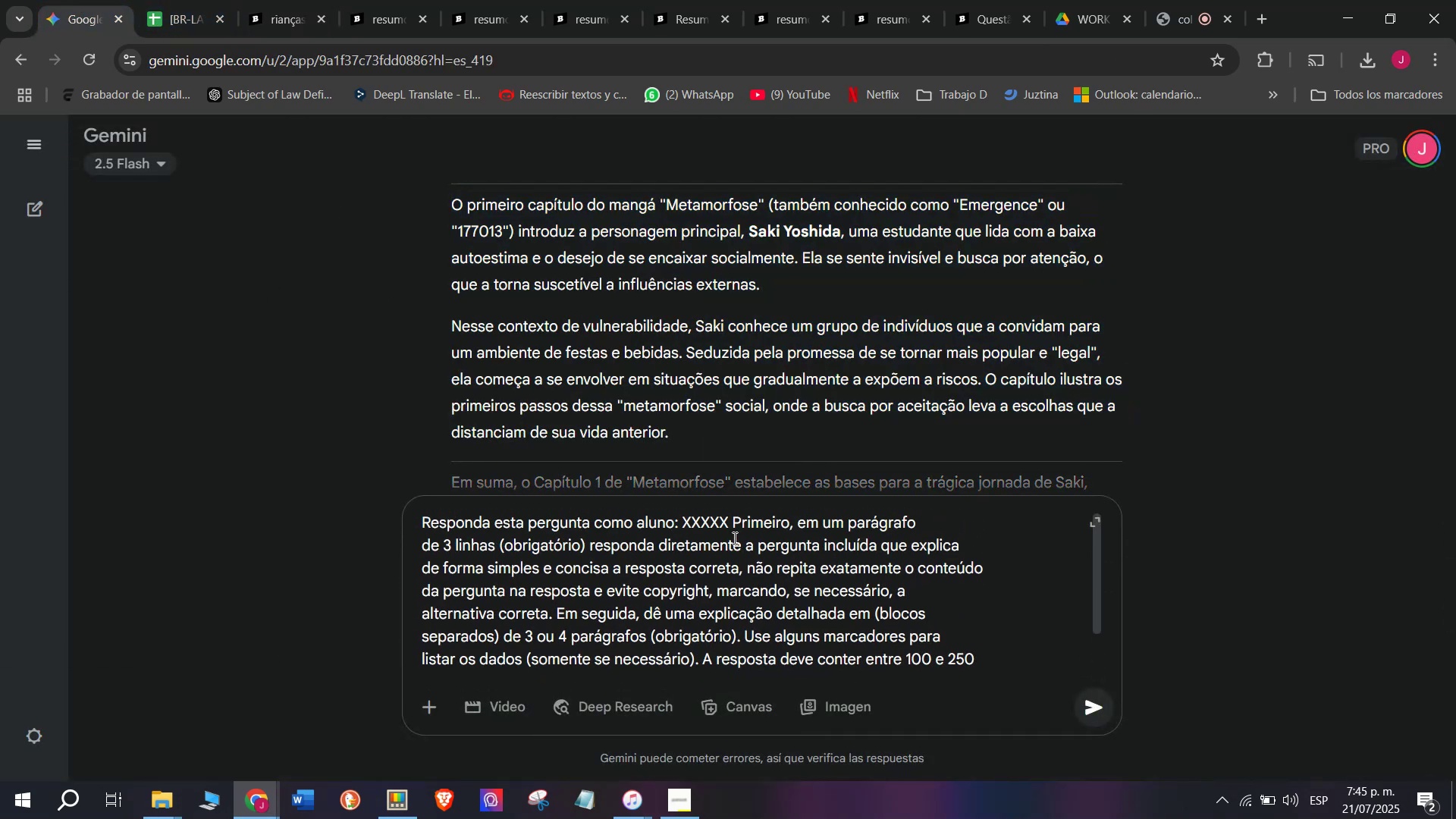 
left_click_drag(start_coordinate=[726, 531], to_coordinate=[685, 525])
 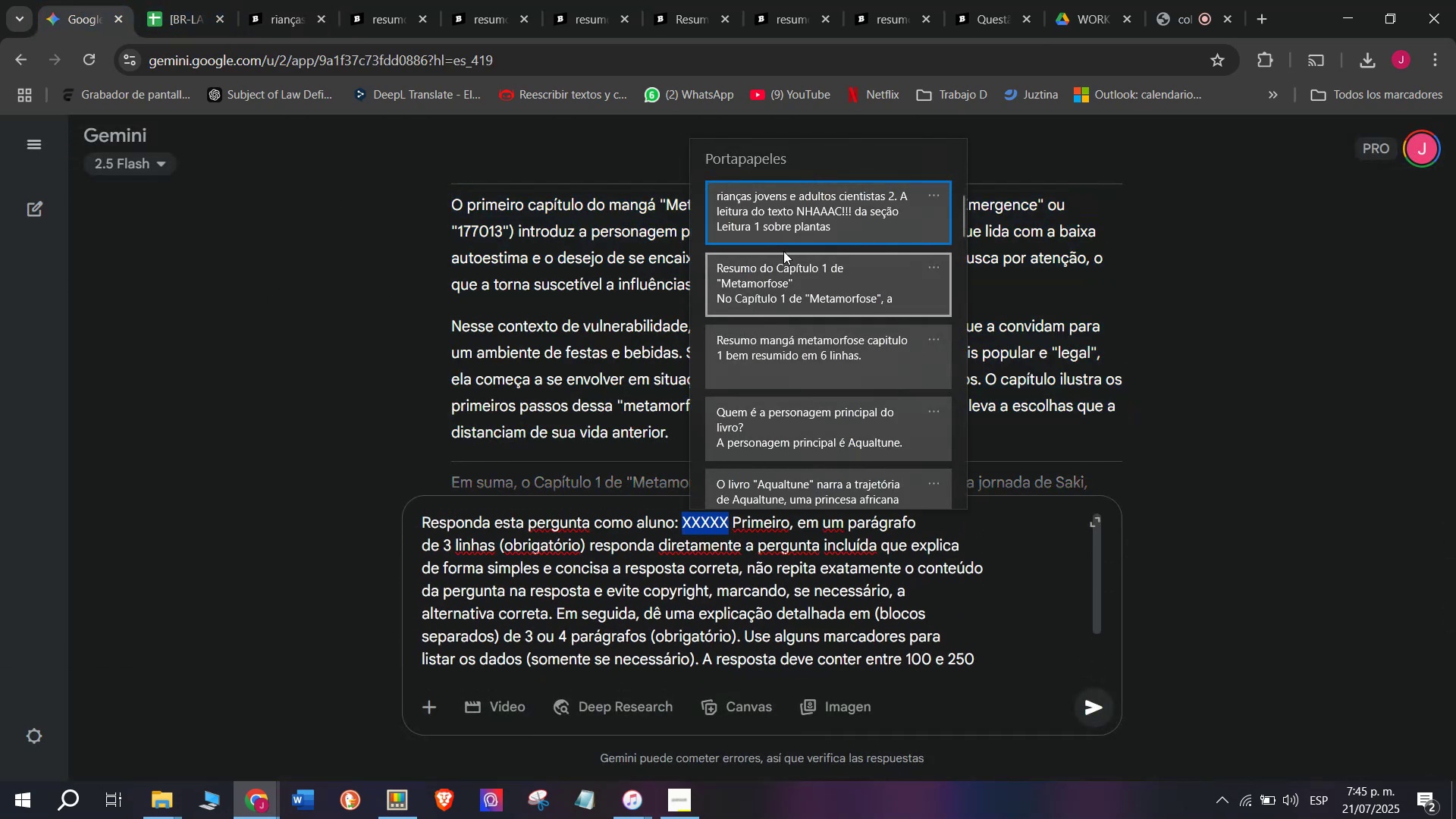 
key(Meta+MetaLeft)
 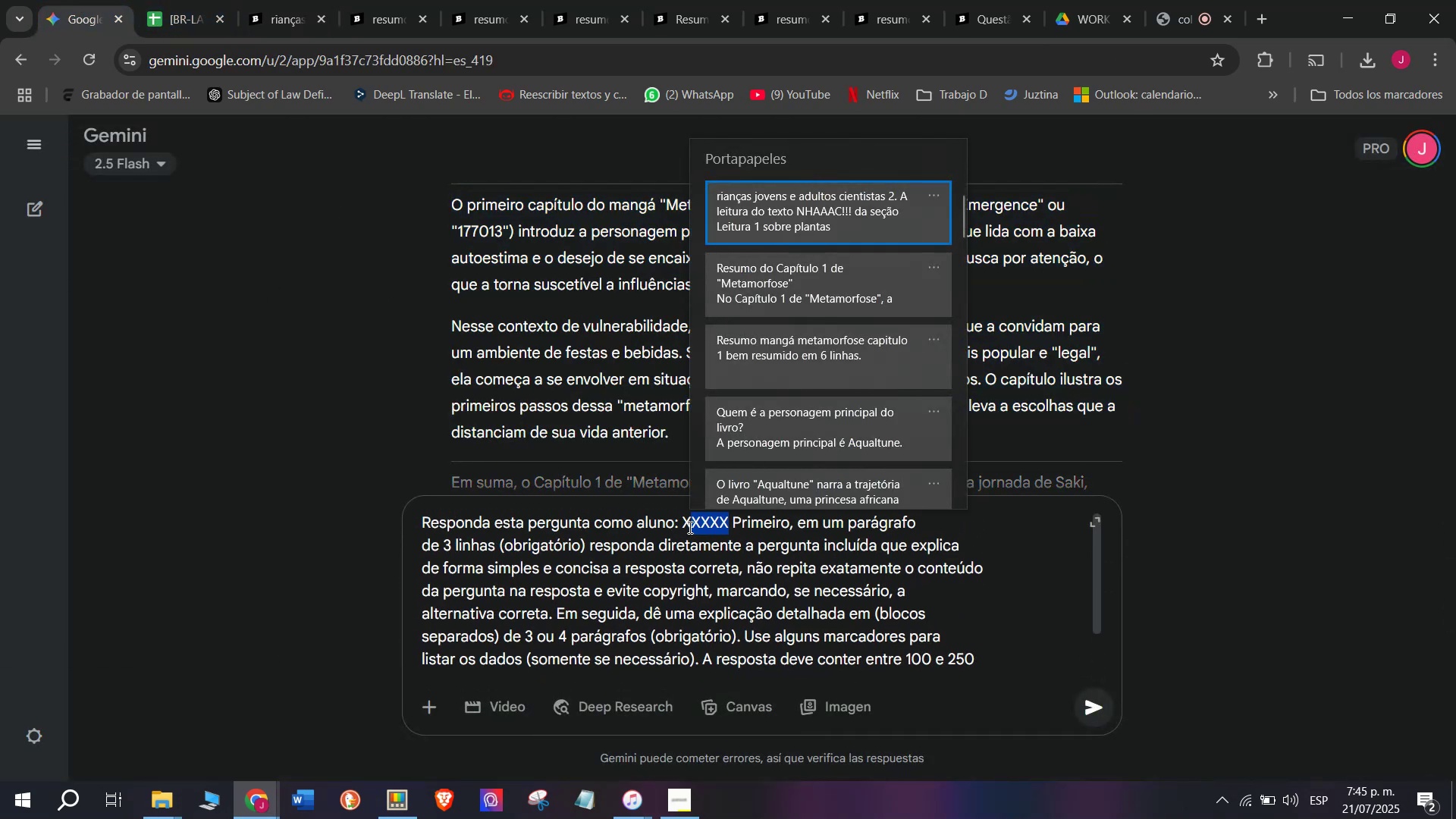 
key(C)
 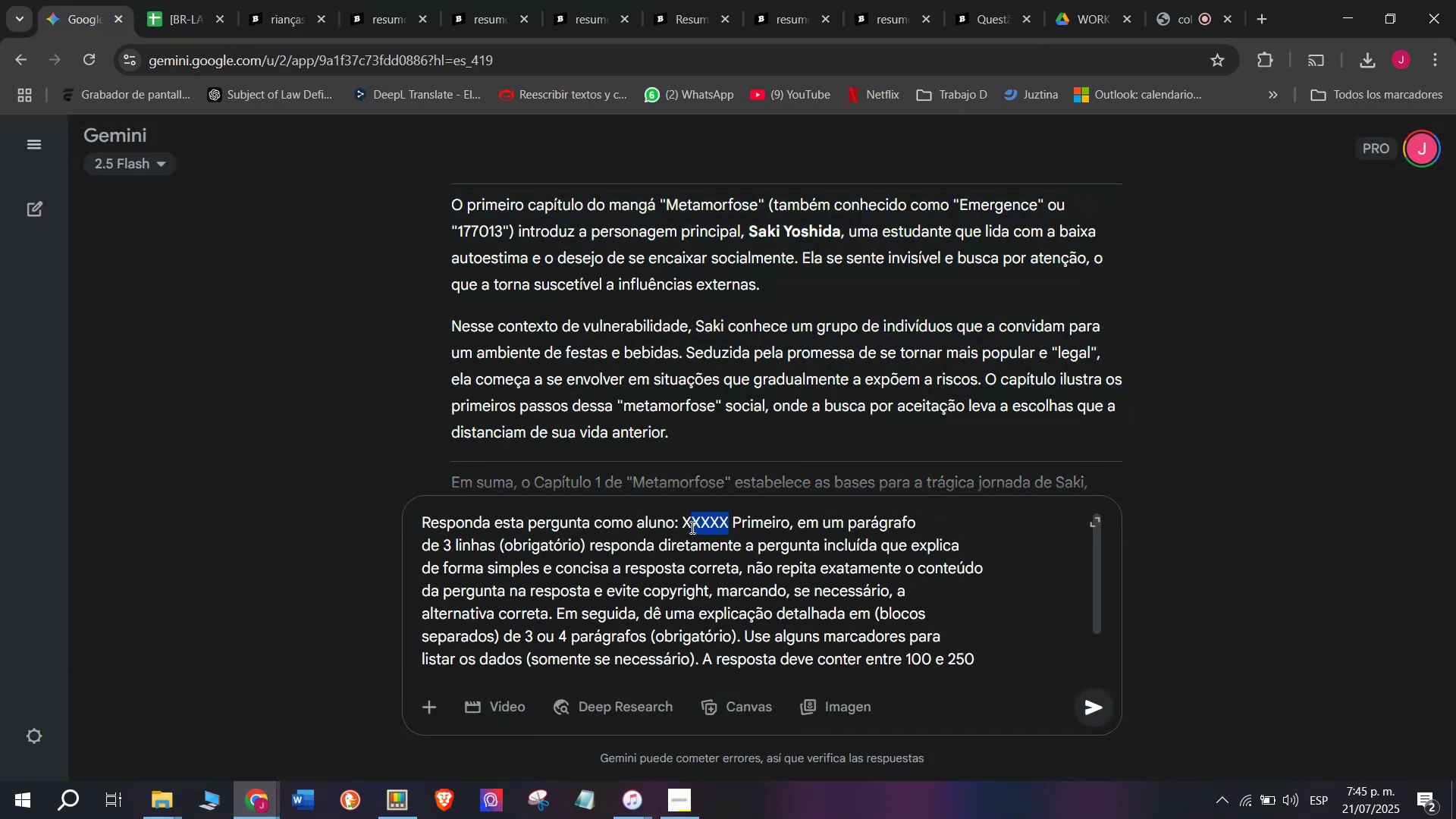 
key(Meta+V)
 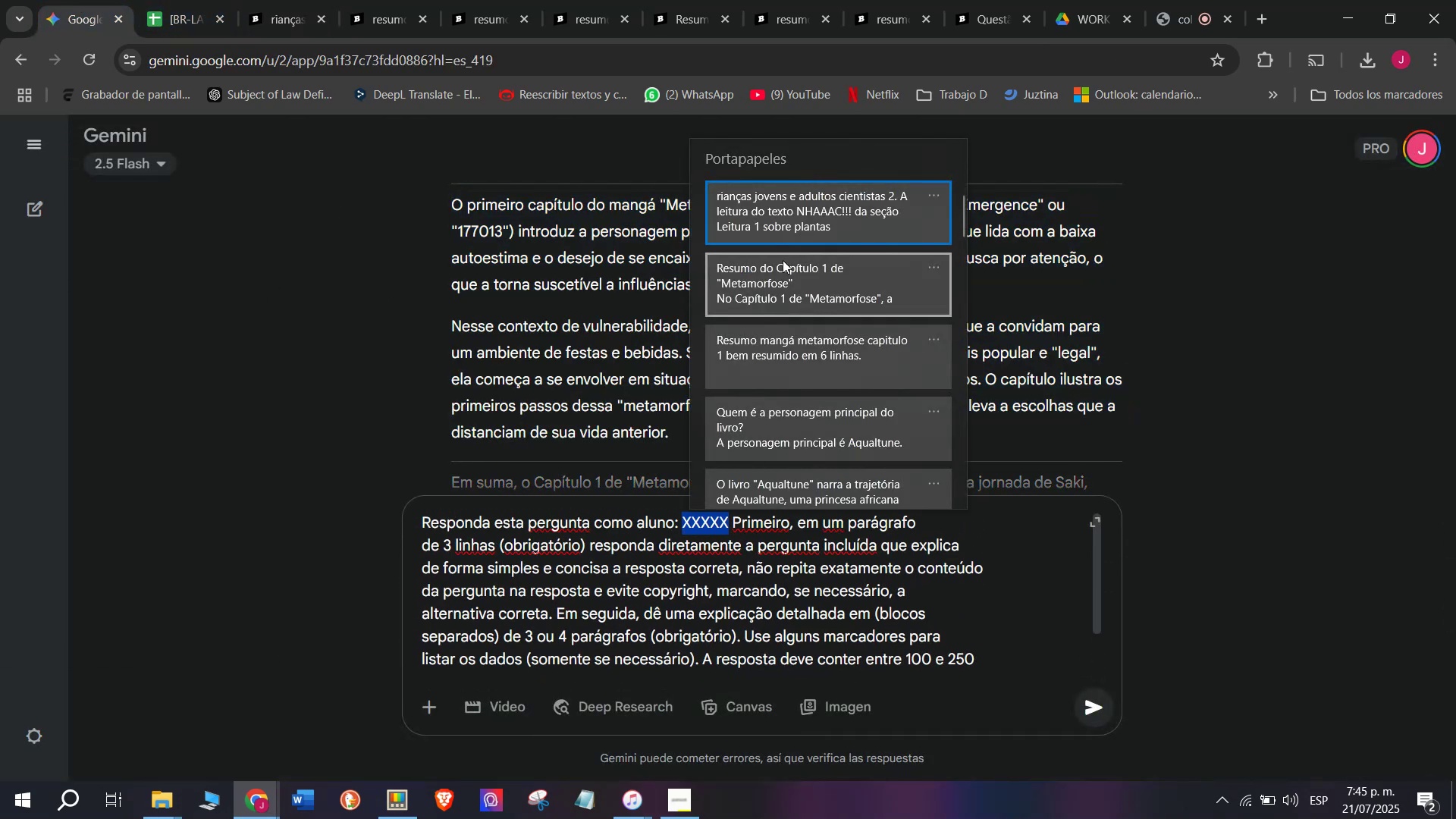 
left_click([783, 209])
 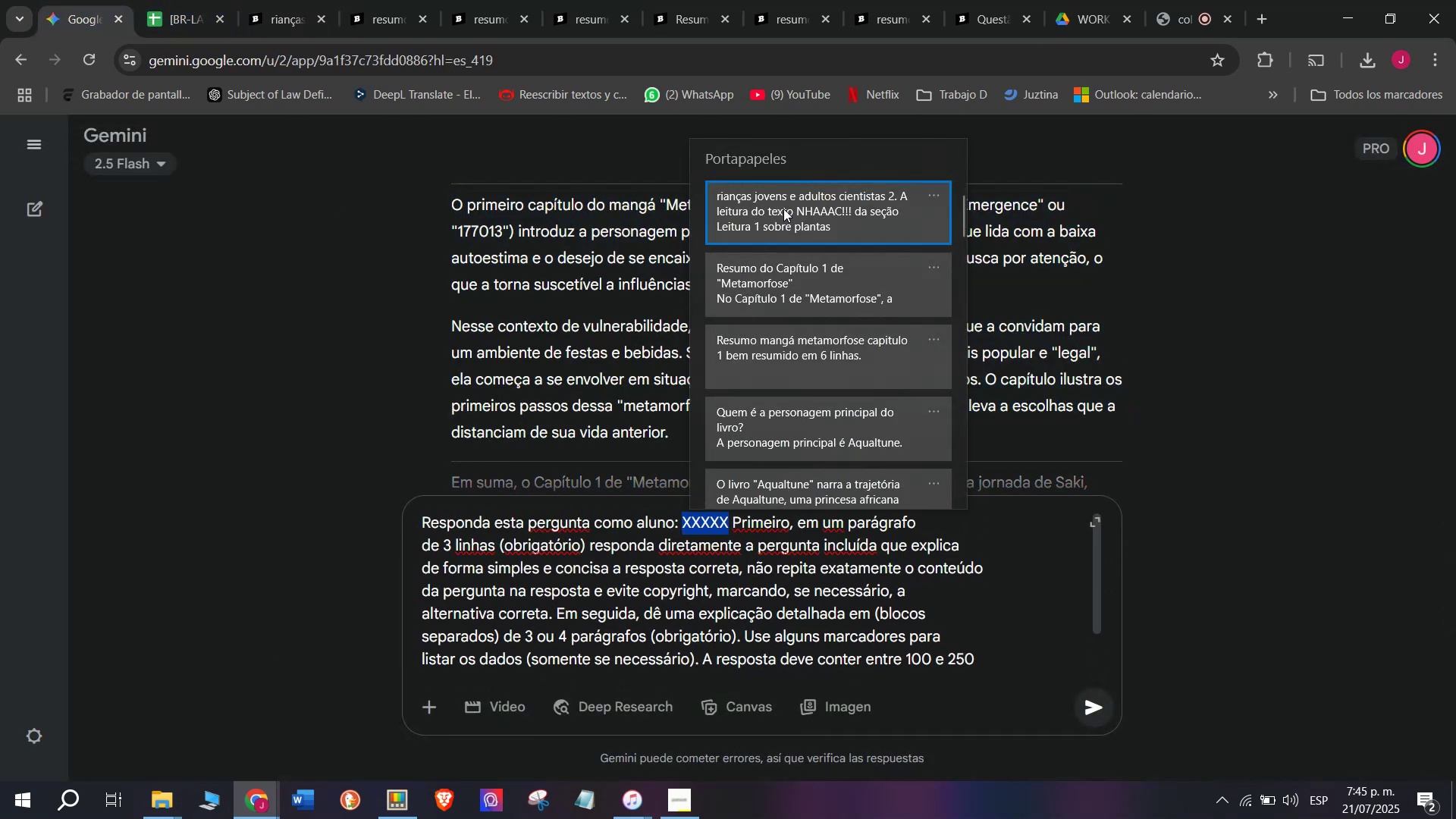 
key(Control+ControlLeft)
 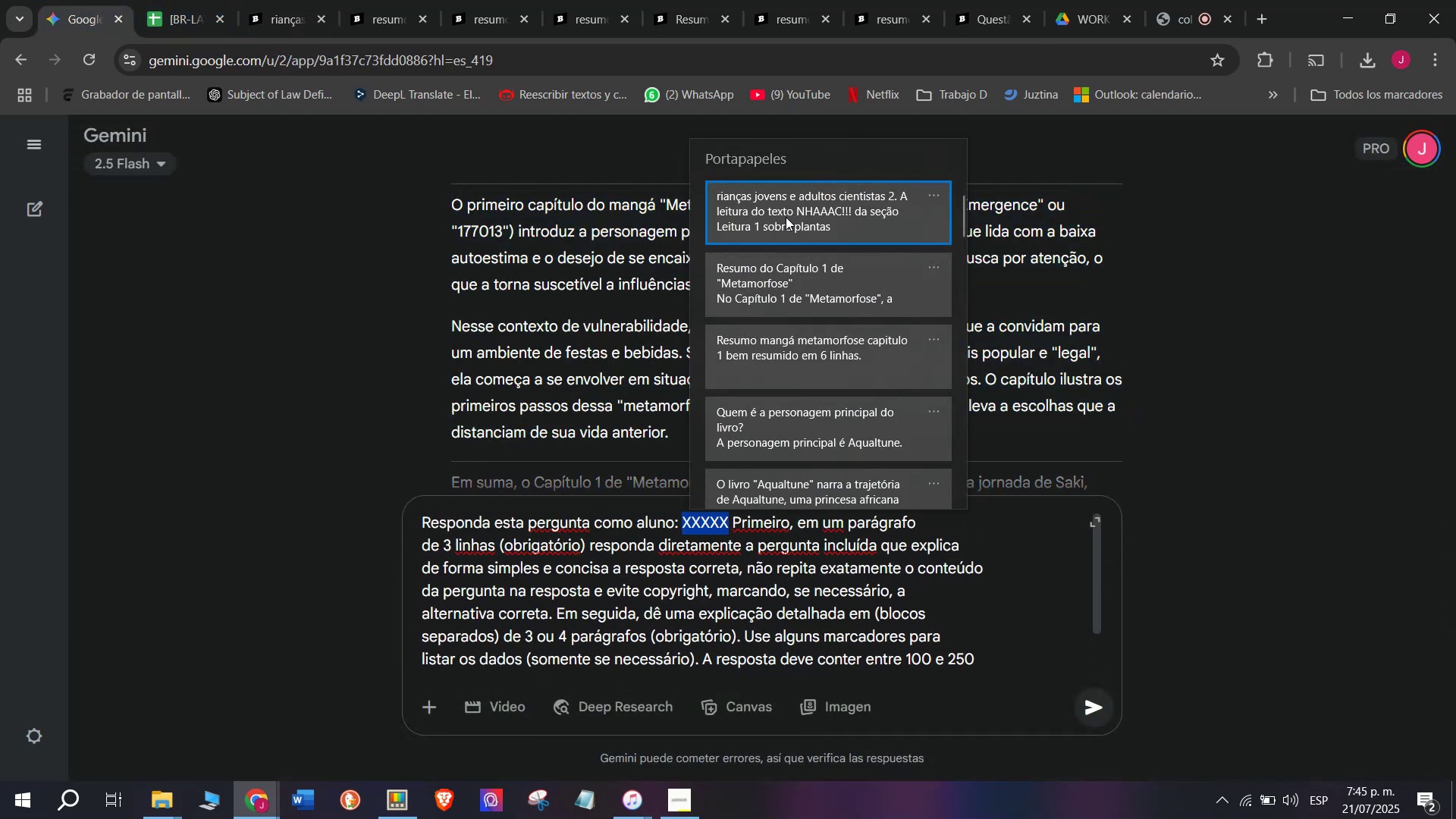 
key(Control+V)
 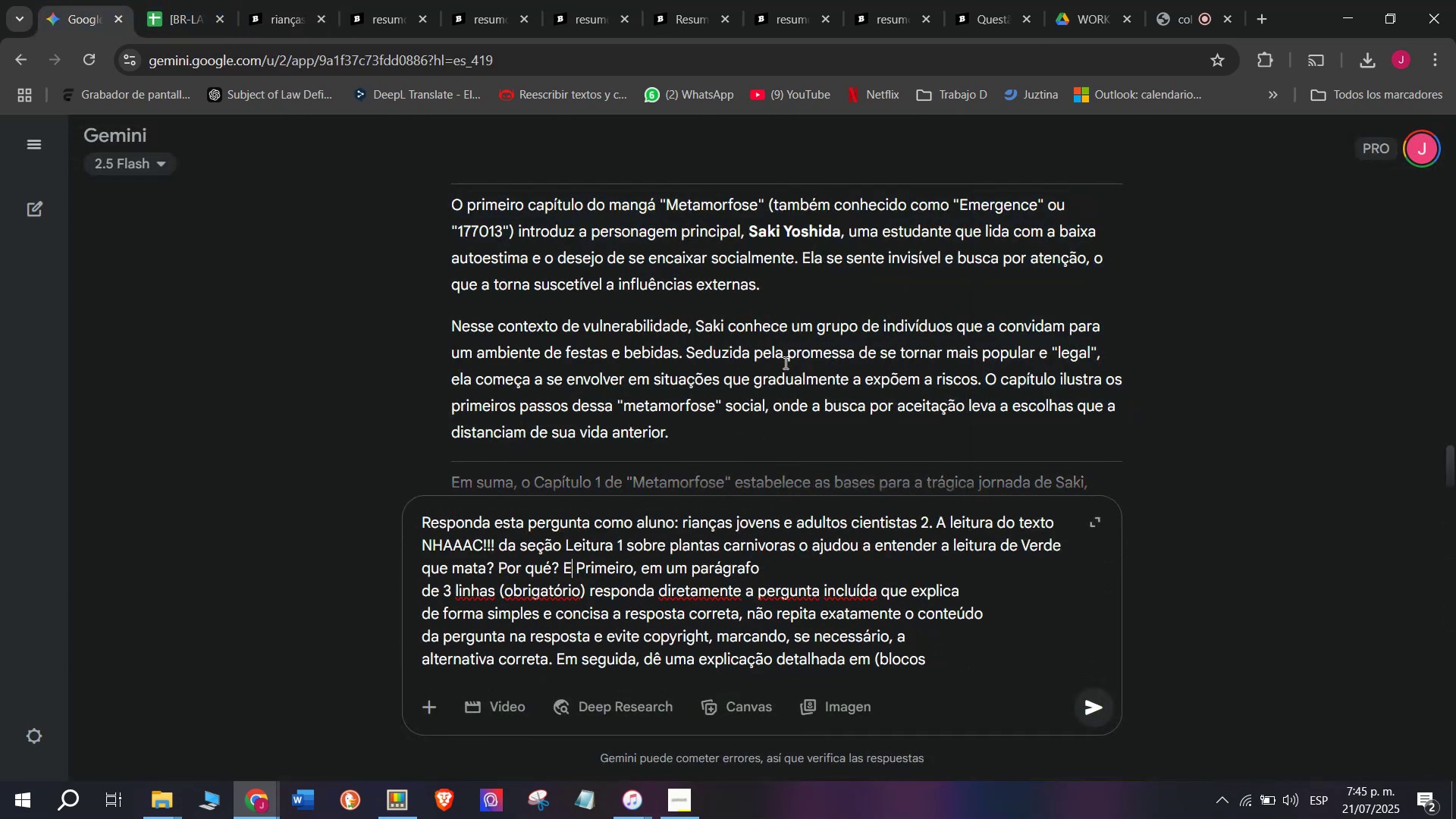 
key(W)
 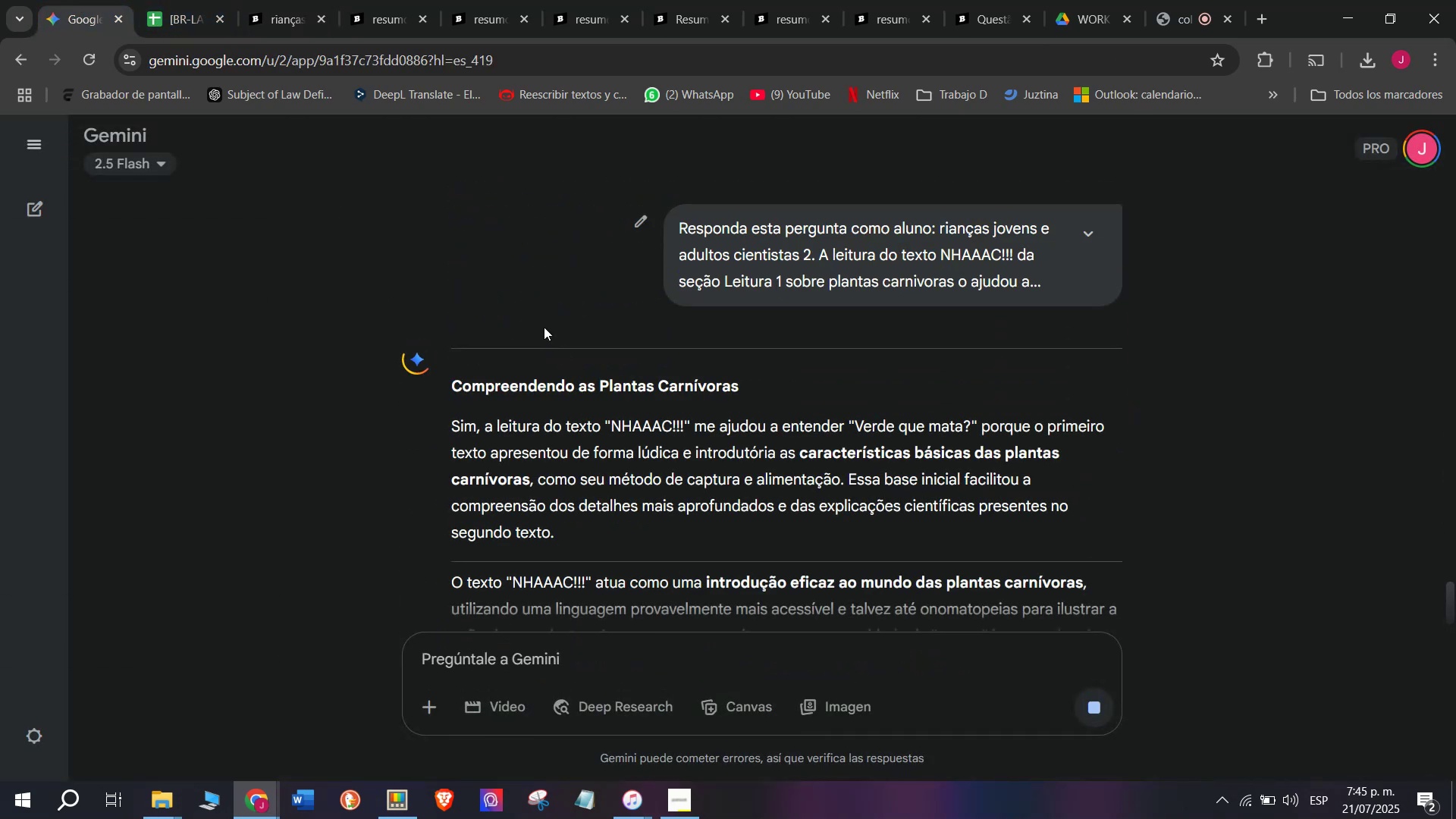 
key(Enter)
 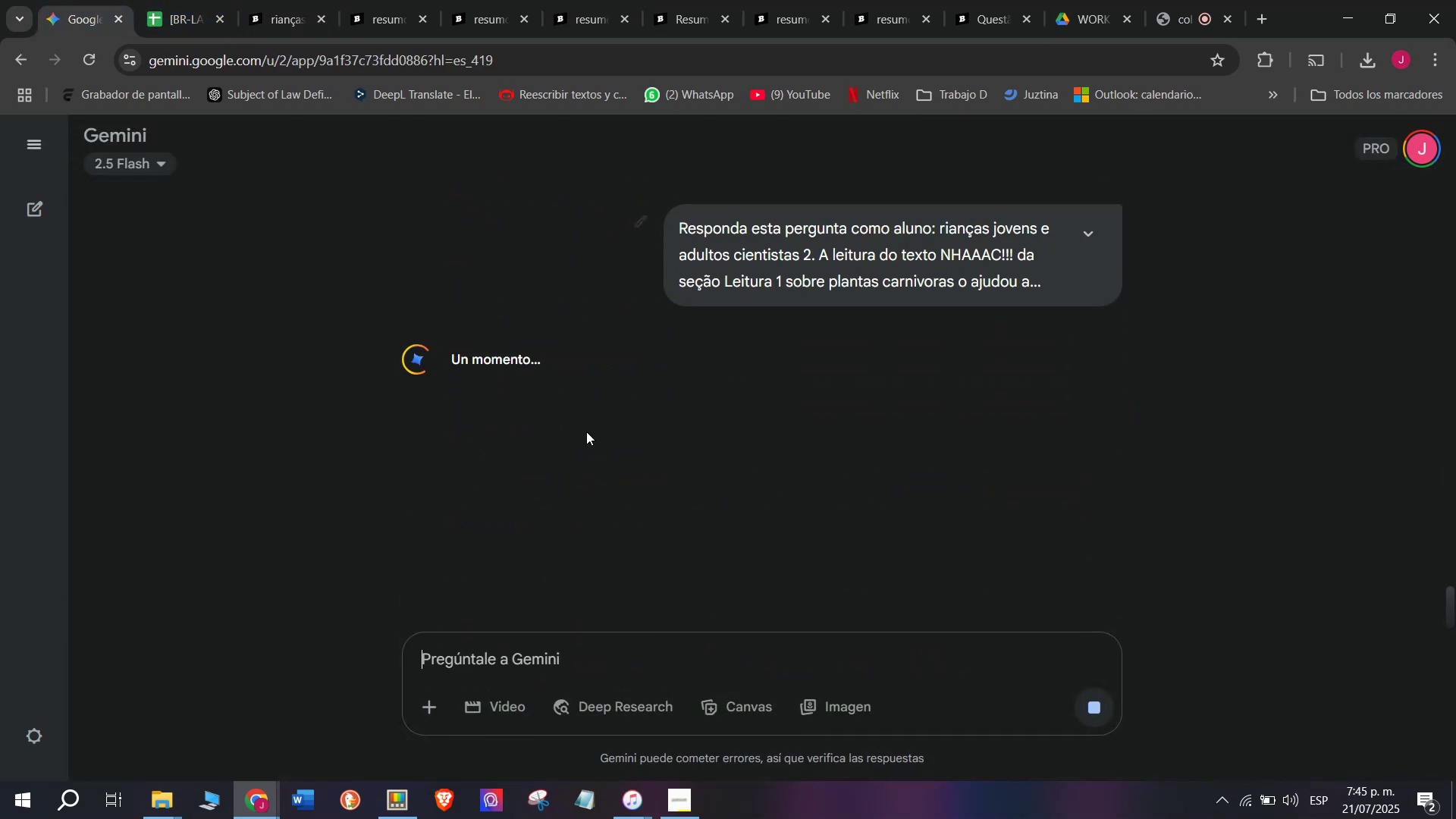 
left_click_drag(start_coordinate=[449, 424], to_coordinate=[576, 468])
 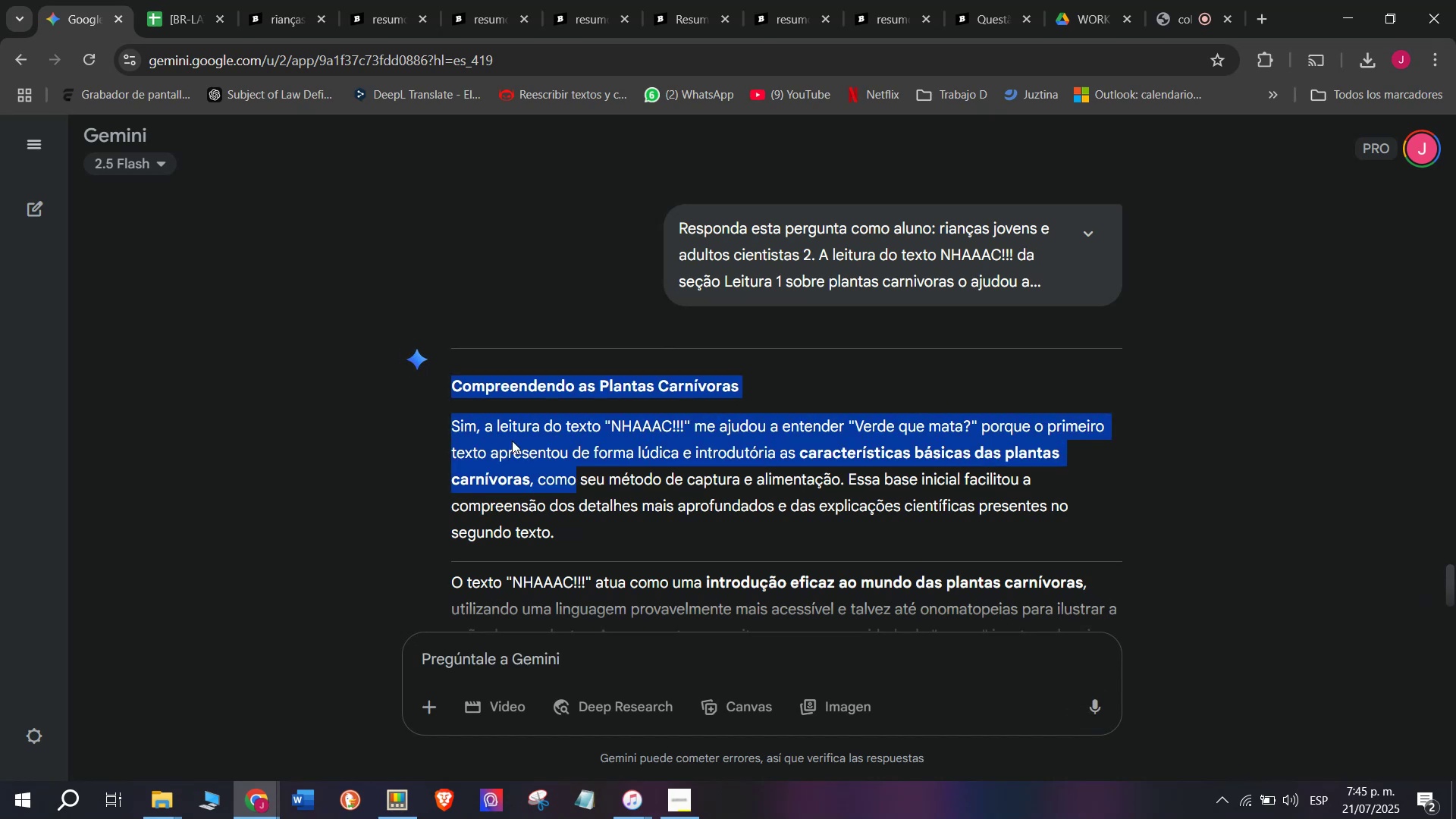 
left_click([512, 441])
 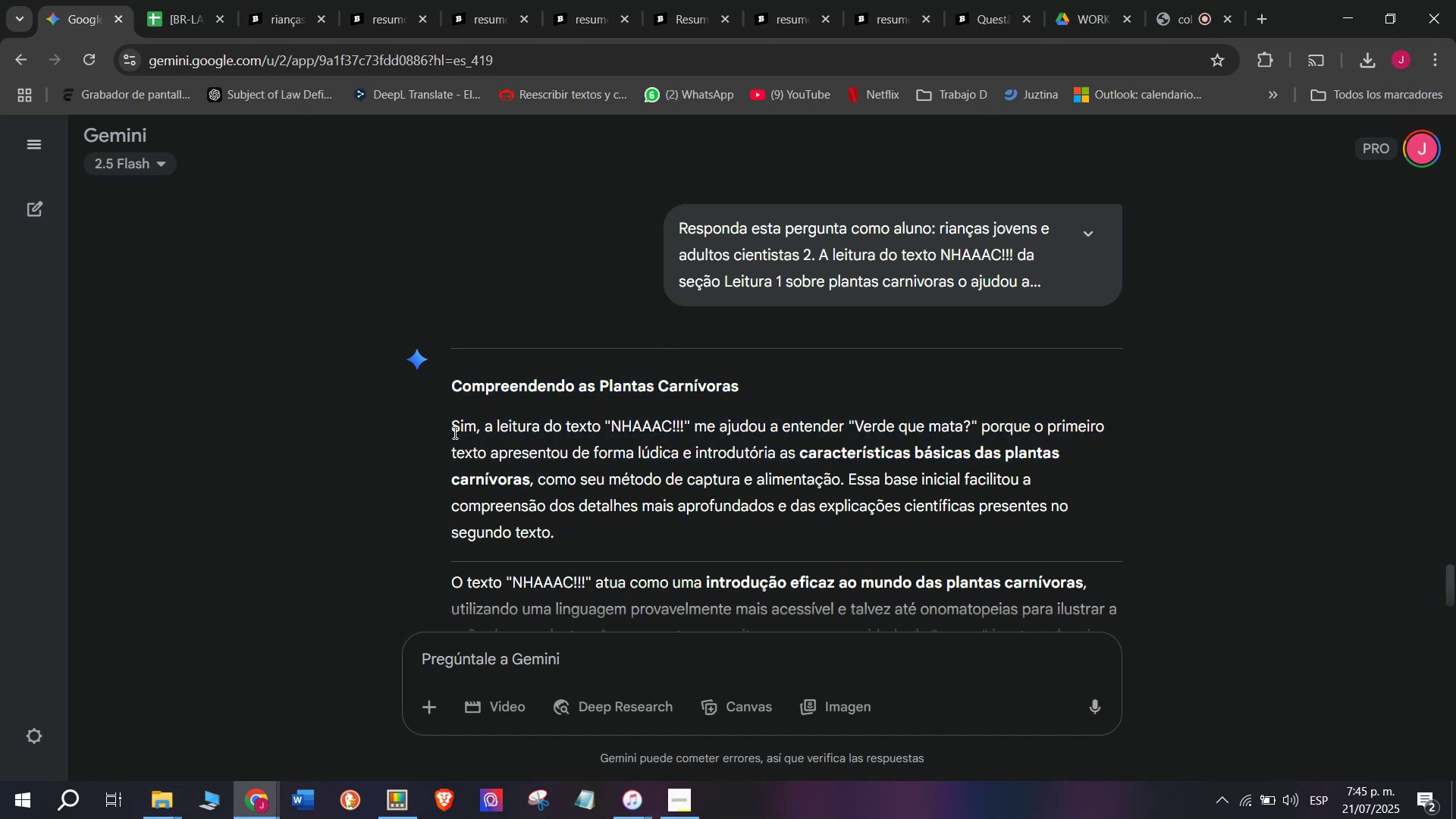 
left_click_drag(start_coordinate=[453, 430], to_coordinate=[1059, 415])
 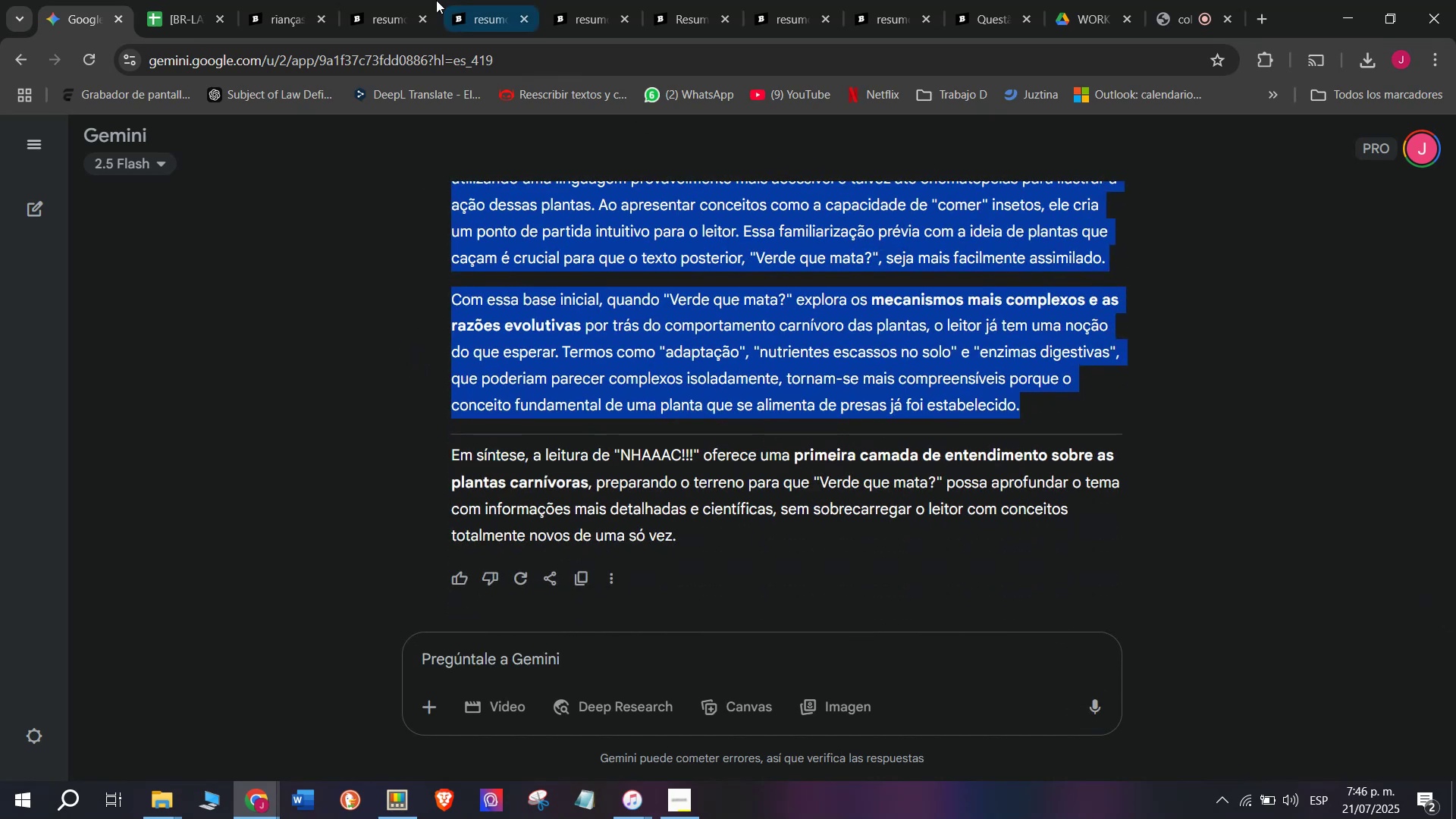 
scroll: coordinate [761, 460], scroll_direction: down, amount: 2.0
 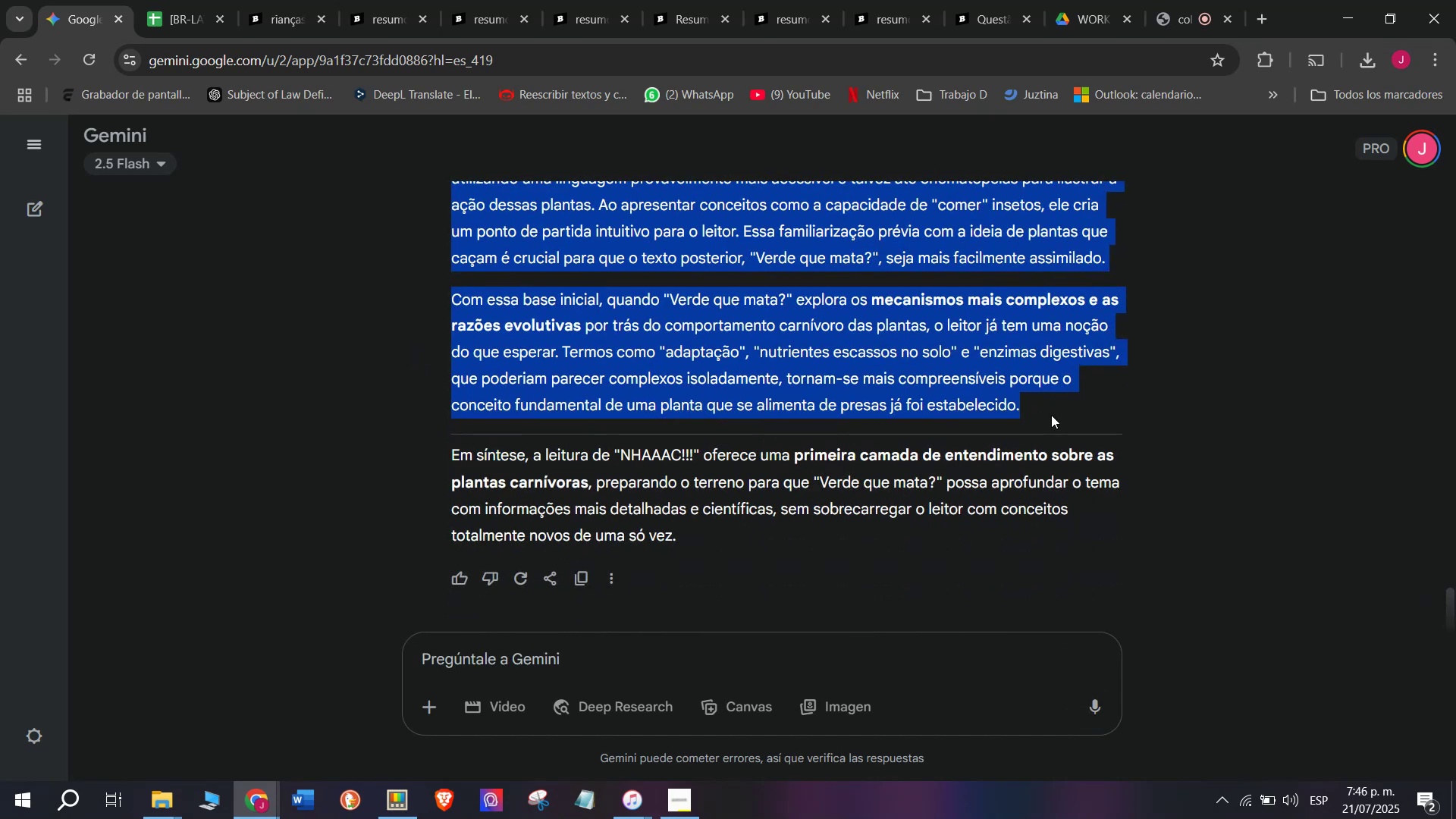 
key(Control+ControlLeft)
 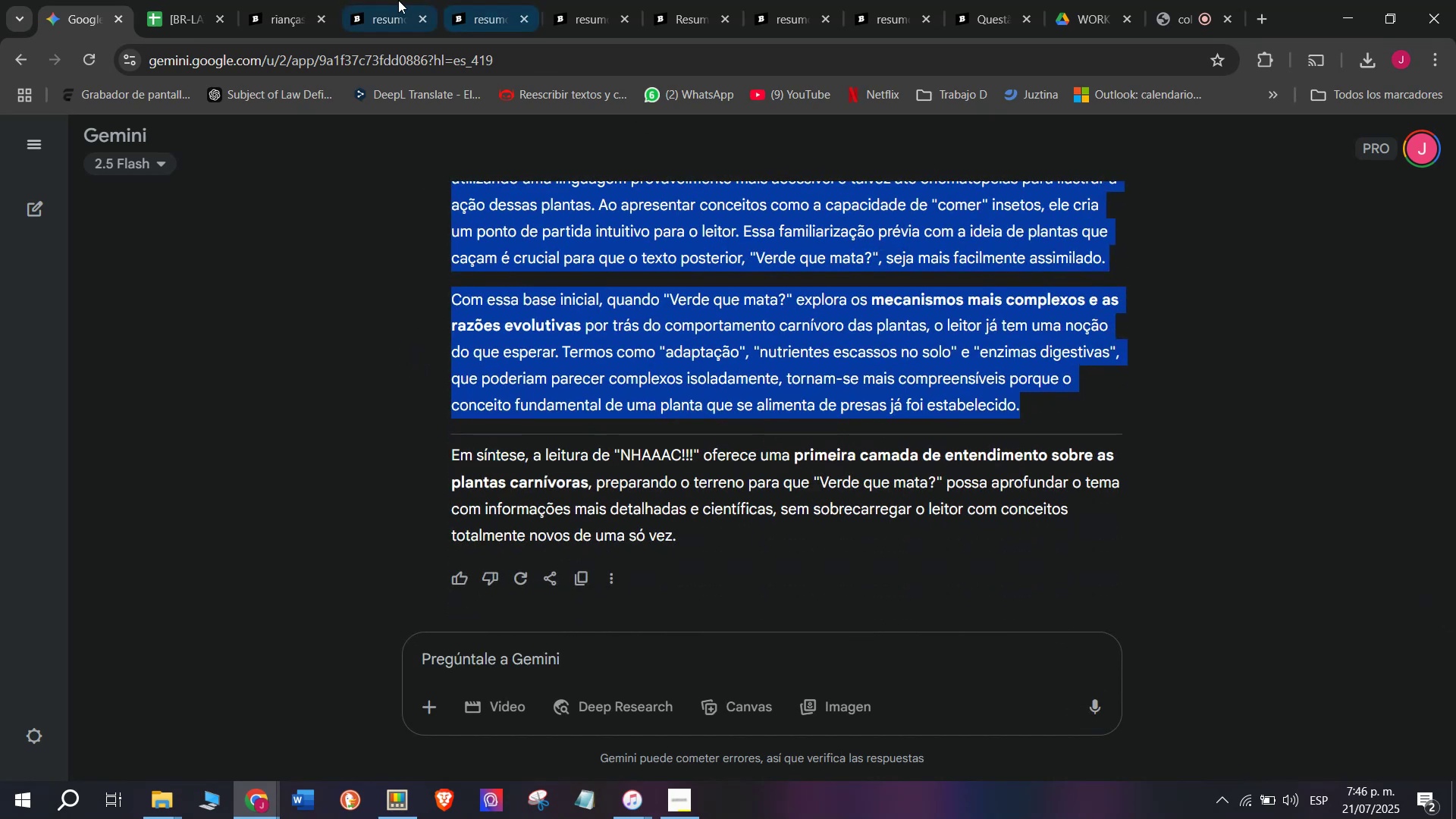 
key(Break)
 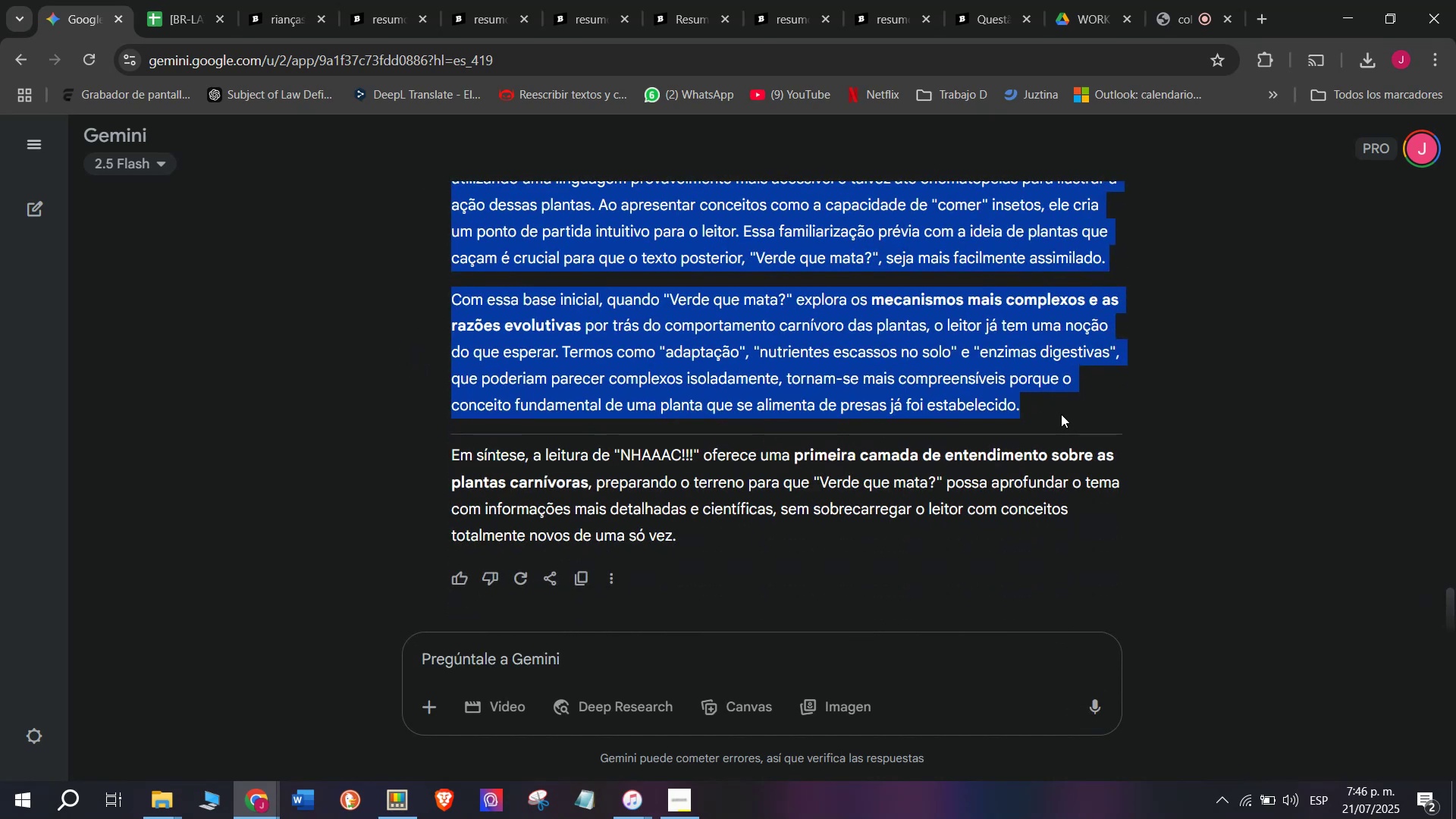 
key(Control+C)
 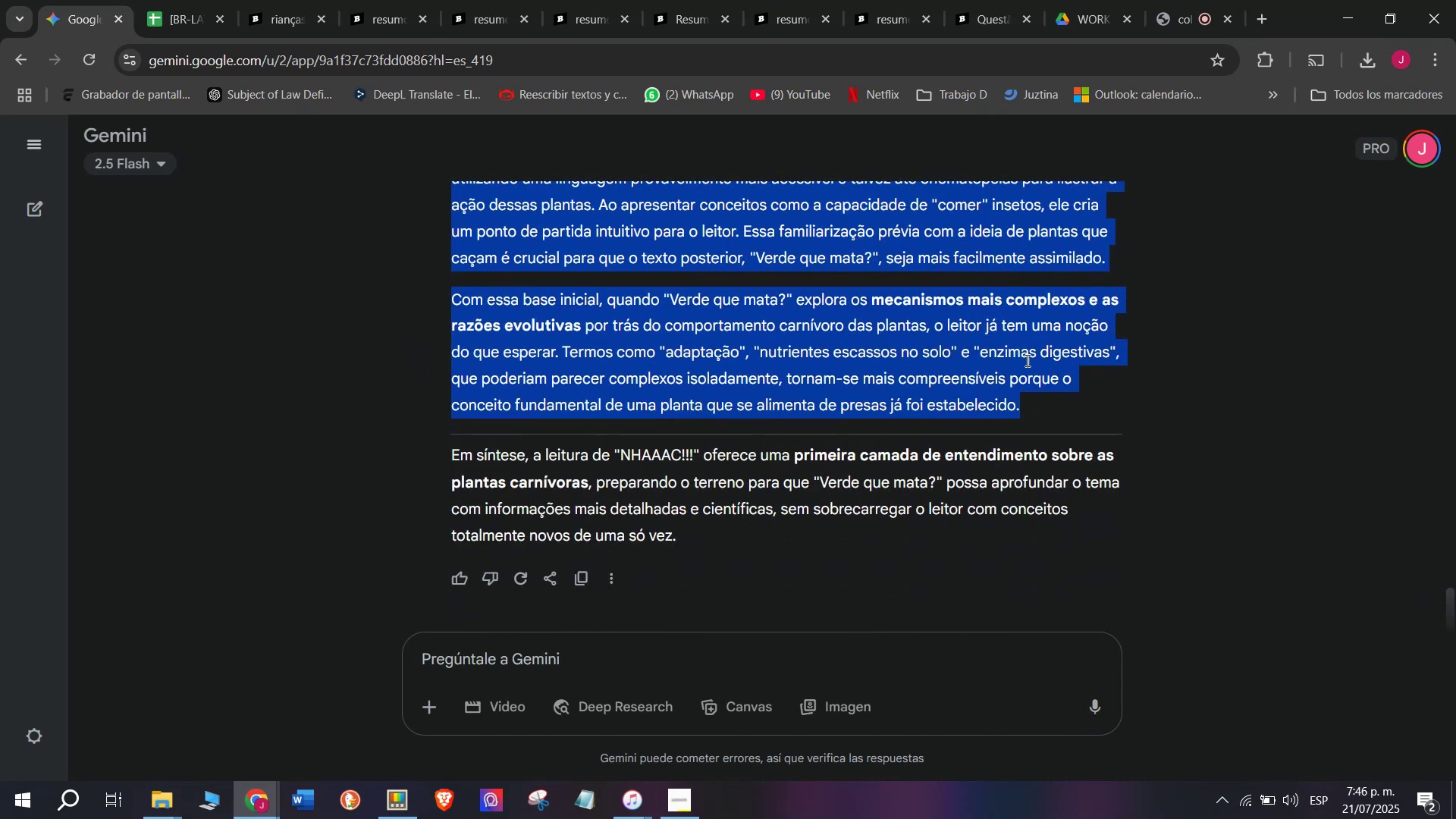 
key(Control+C)
 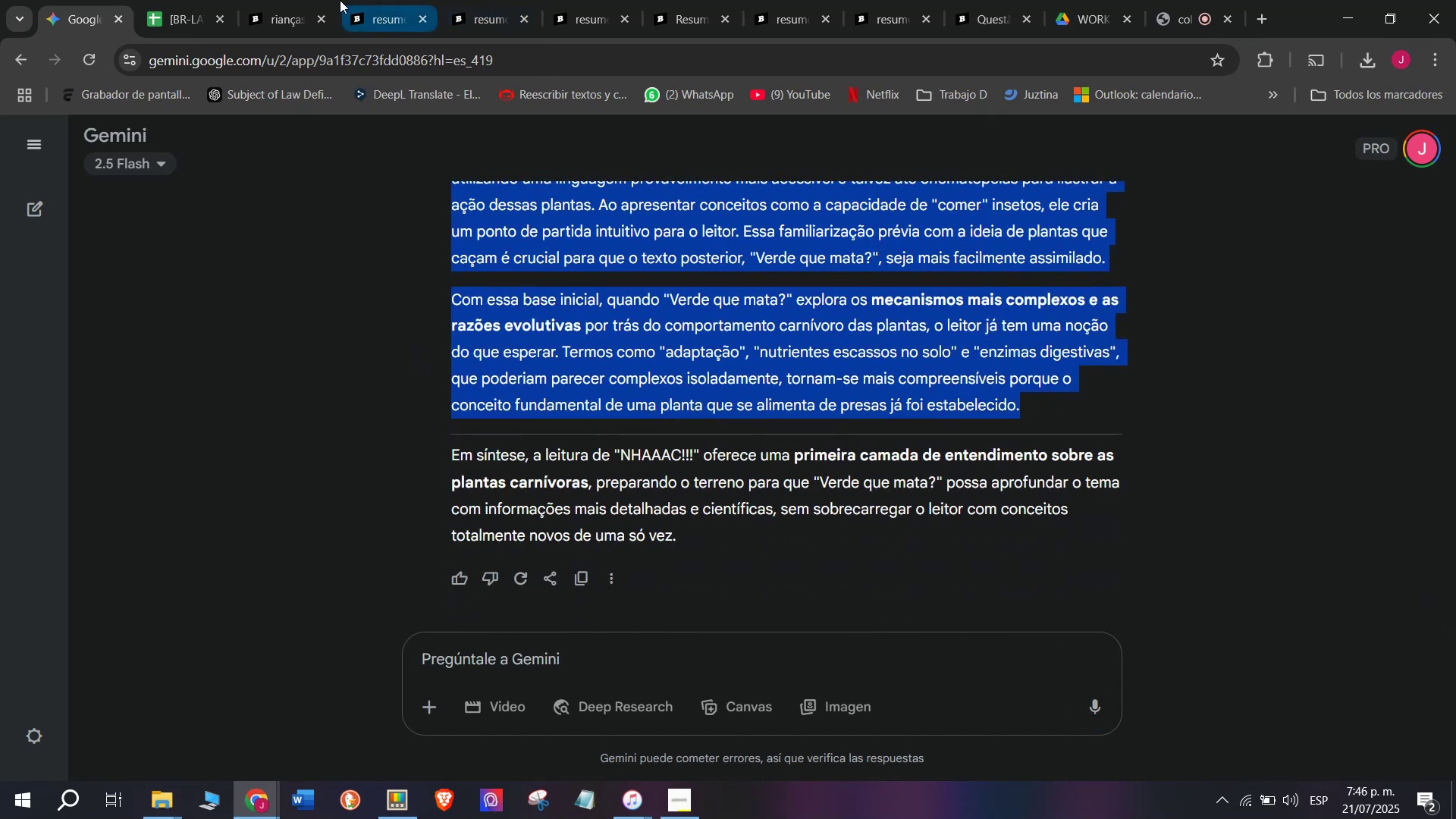 
key(Control+ControlLeft)
 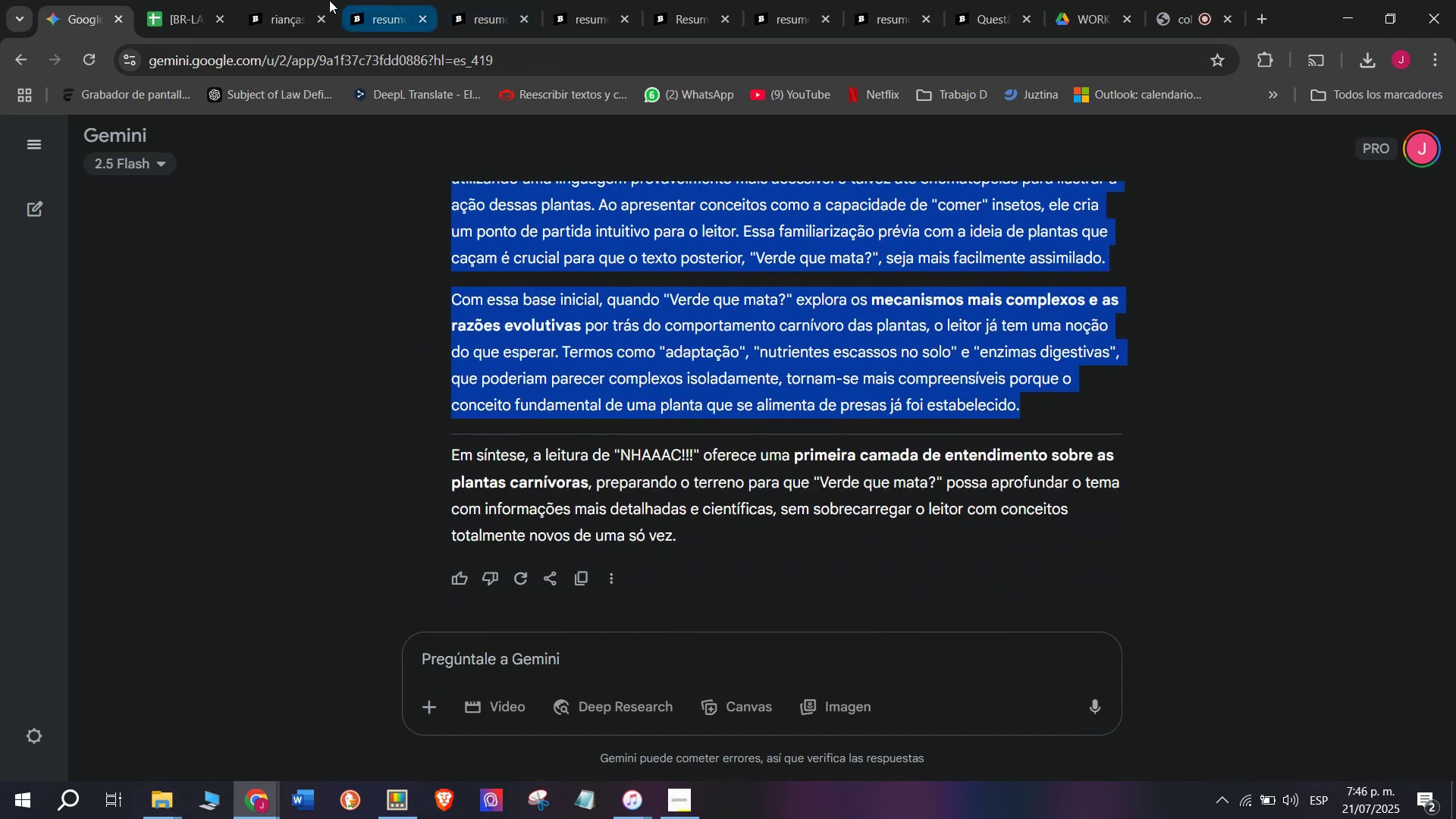 
key(Break)
 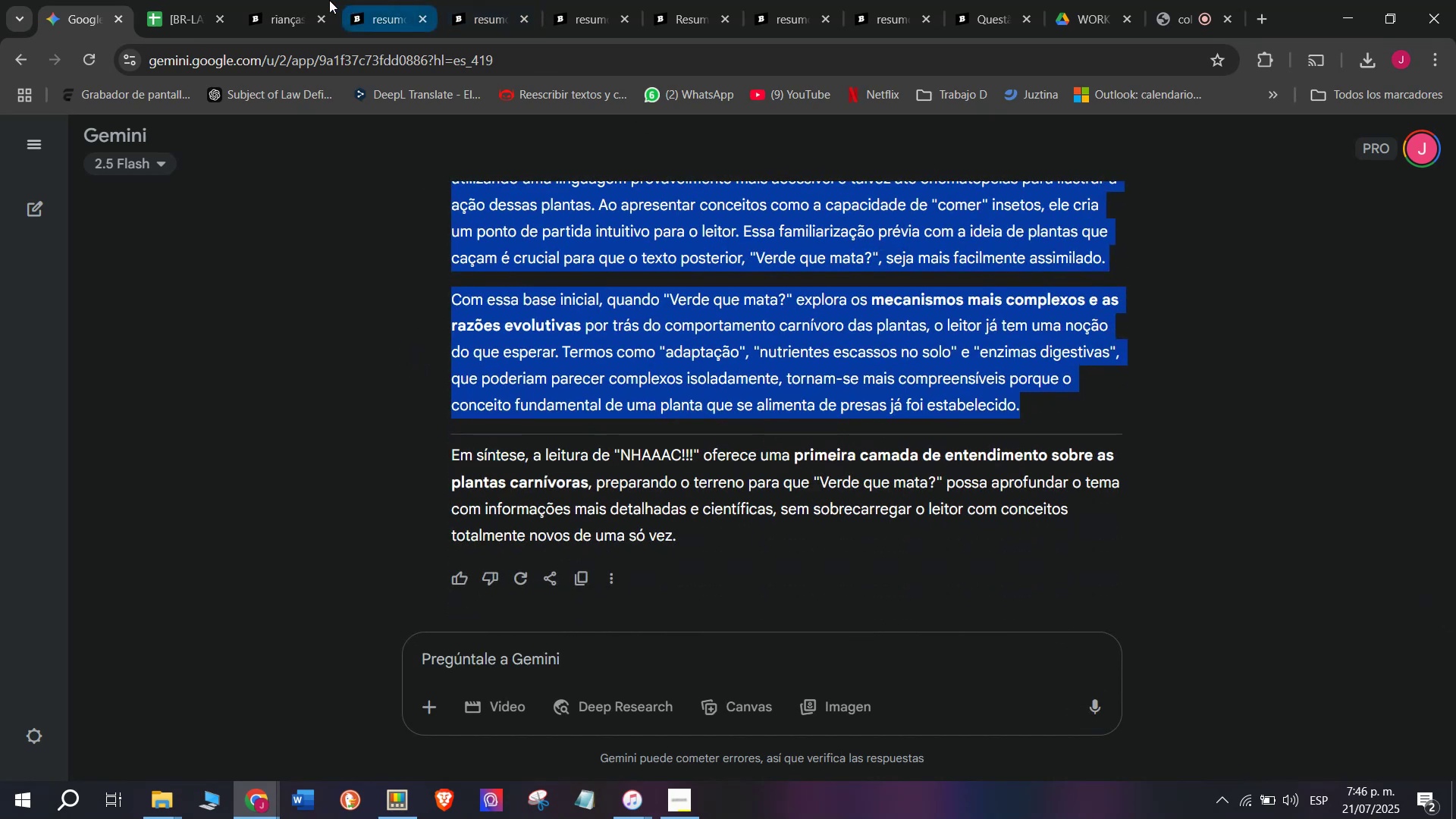 
left_click([326, 0])
 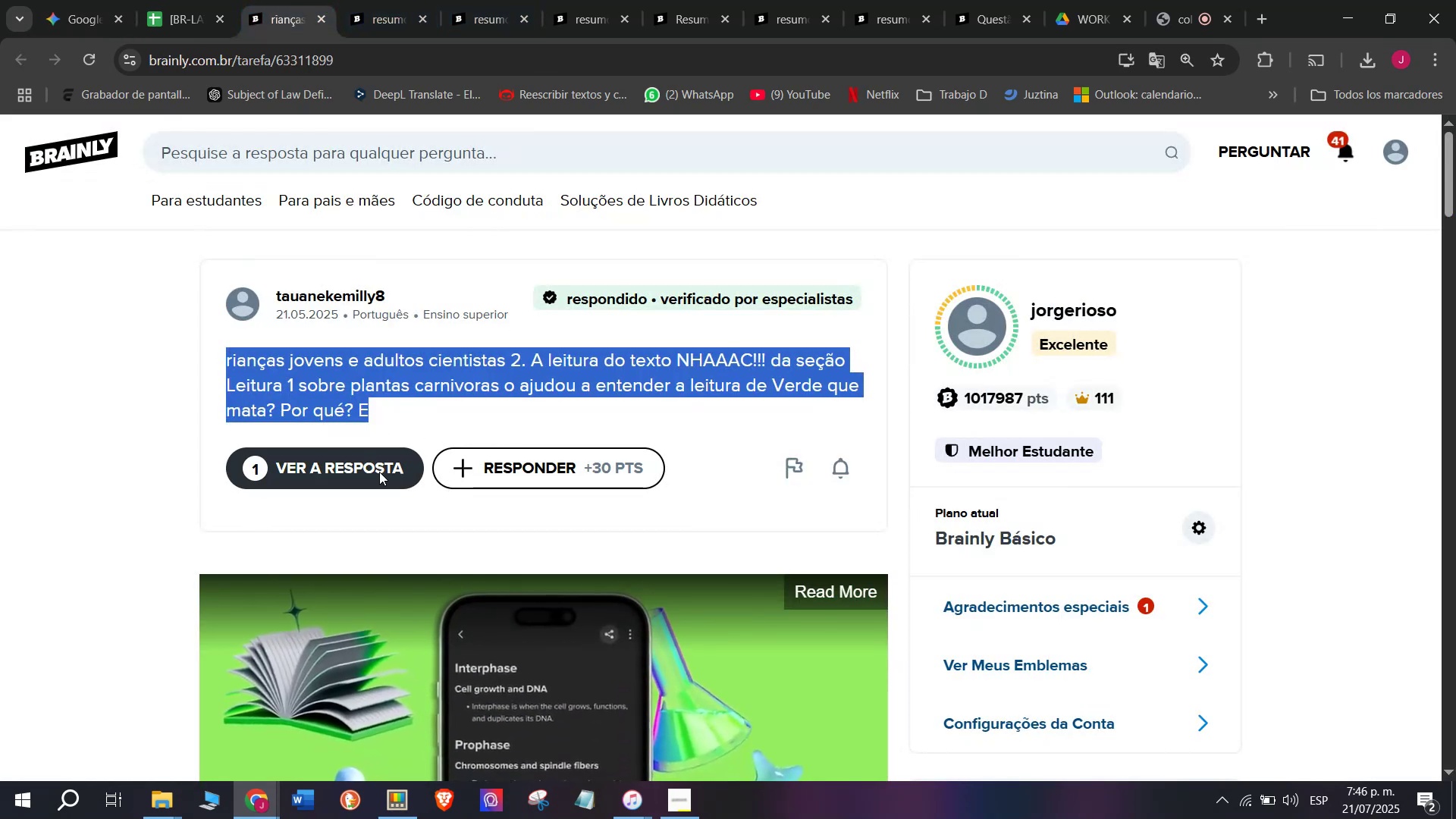 
left_click([522, 470])
 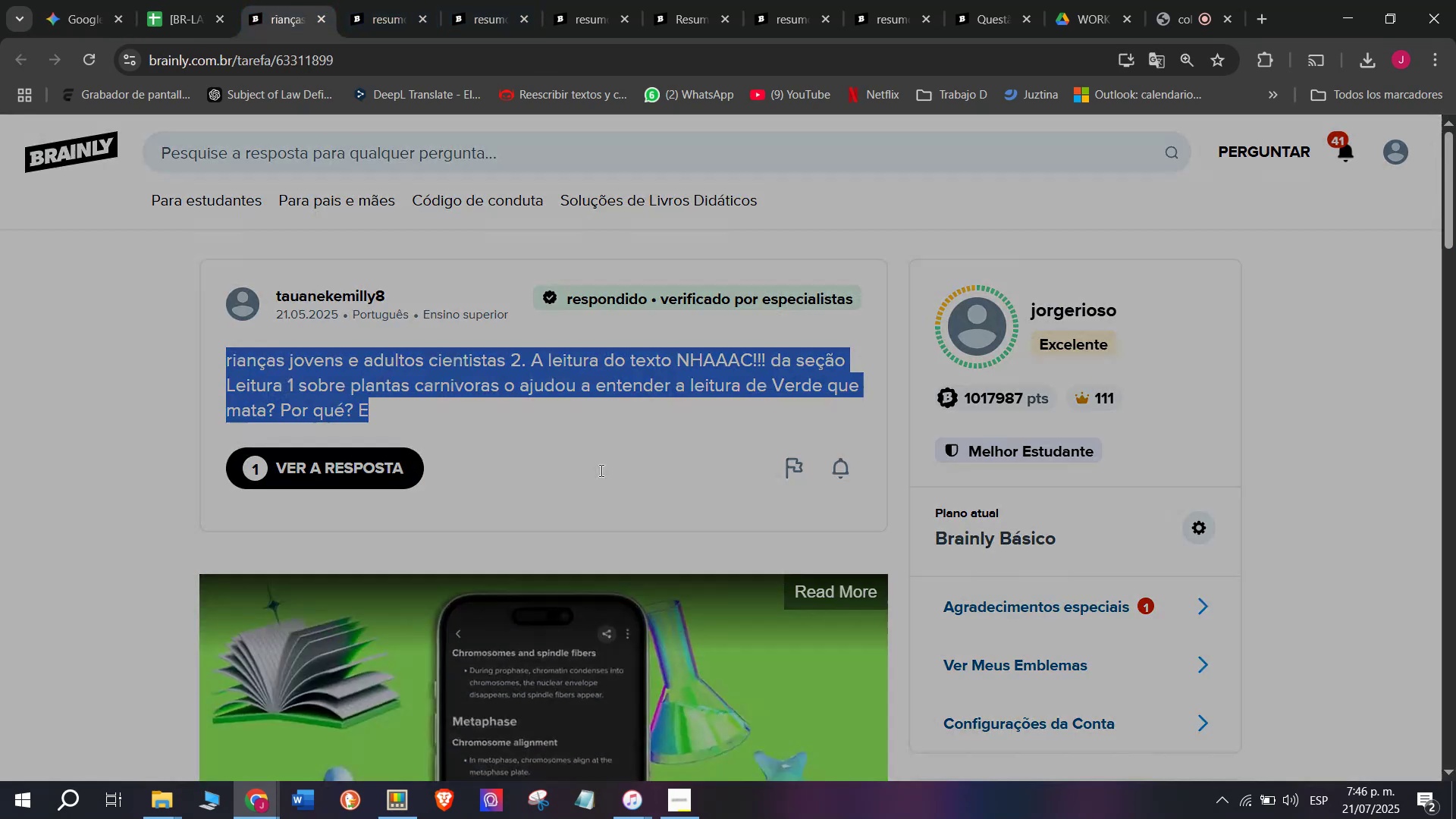 
left_click_drag(start_coordinate=[821, 480], to_coordinate=[331, 226])
 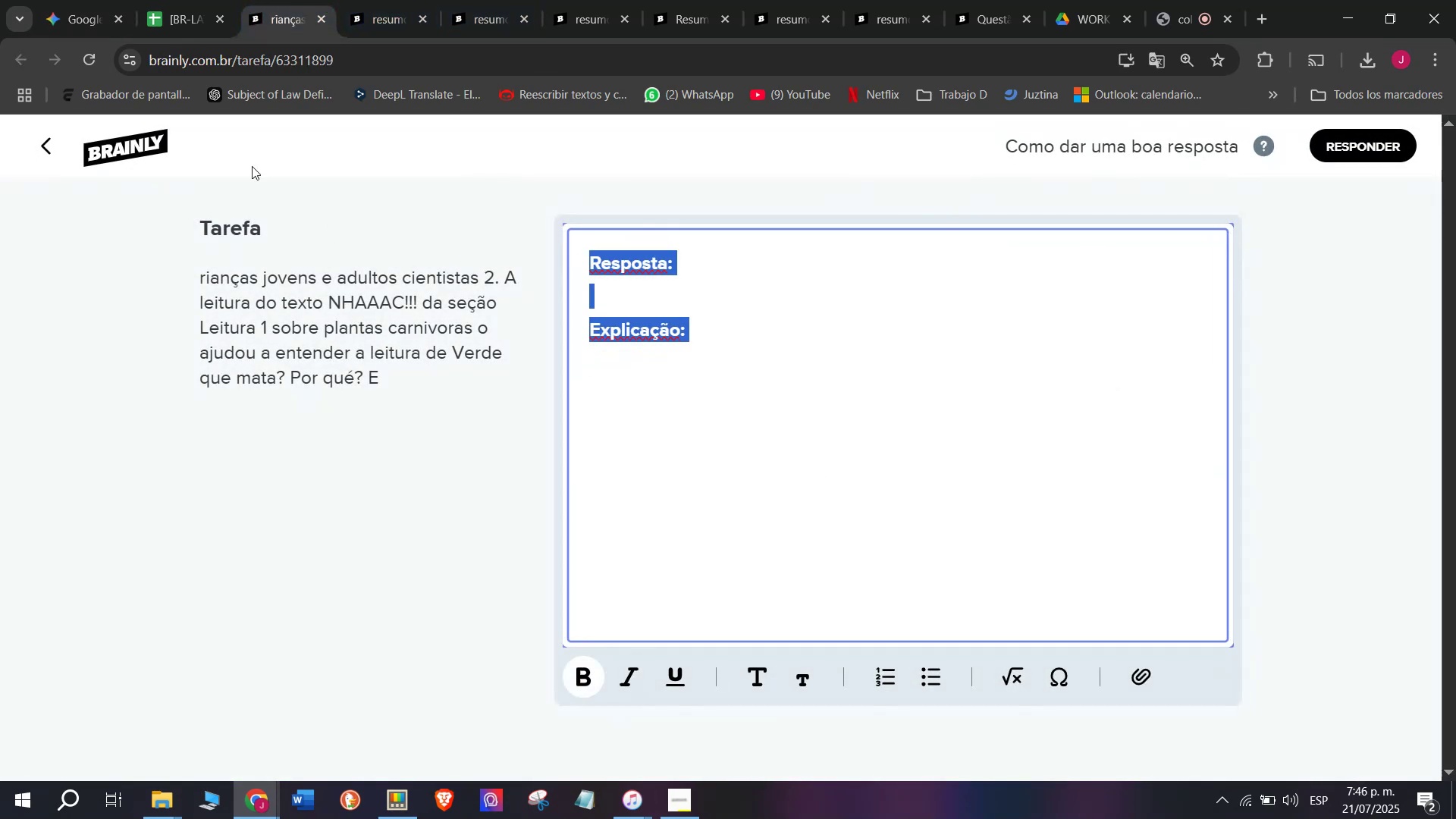 
key(Z)
 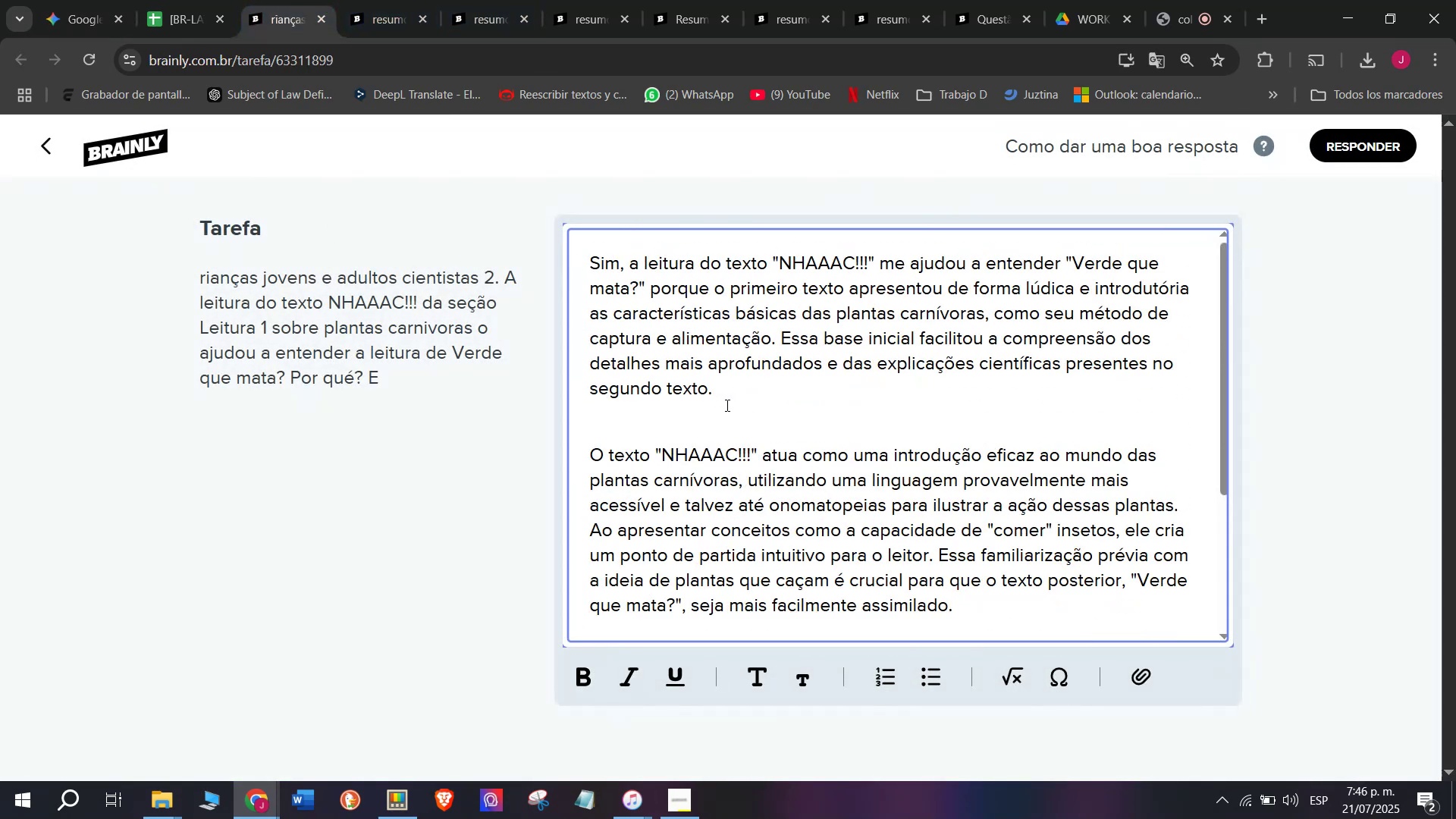 
key(Control+ControlLeft)
 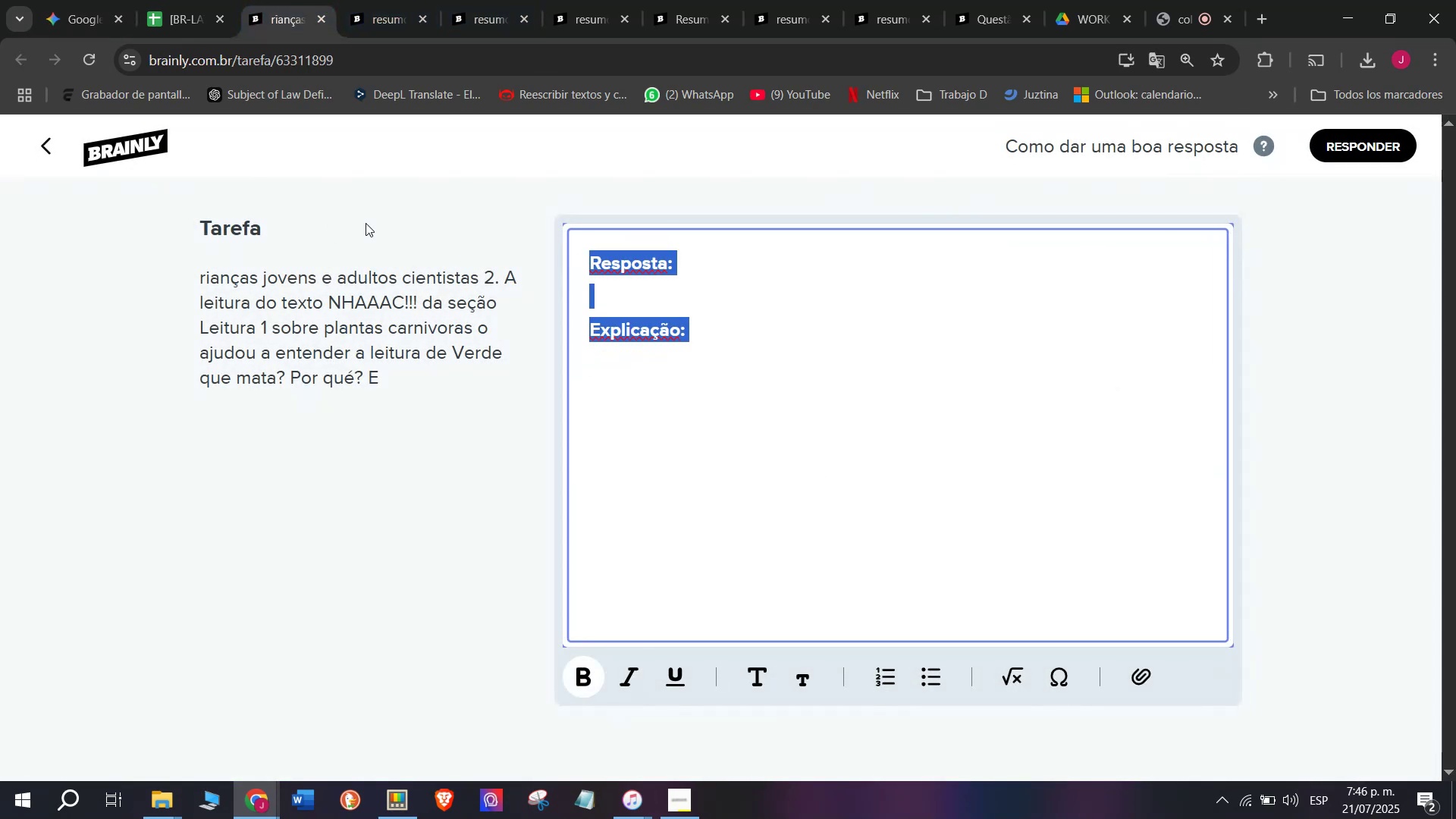 
key(Control+V)
 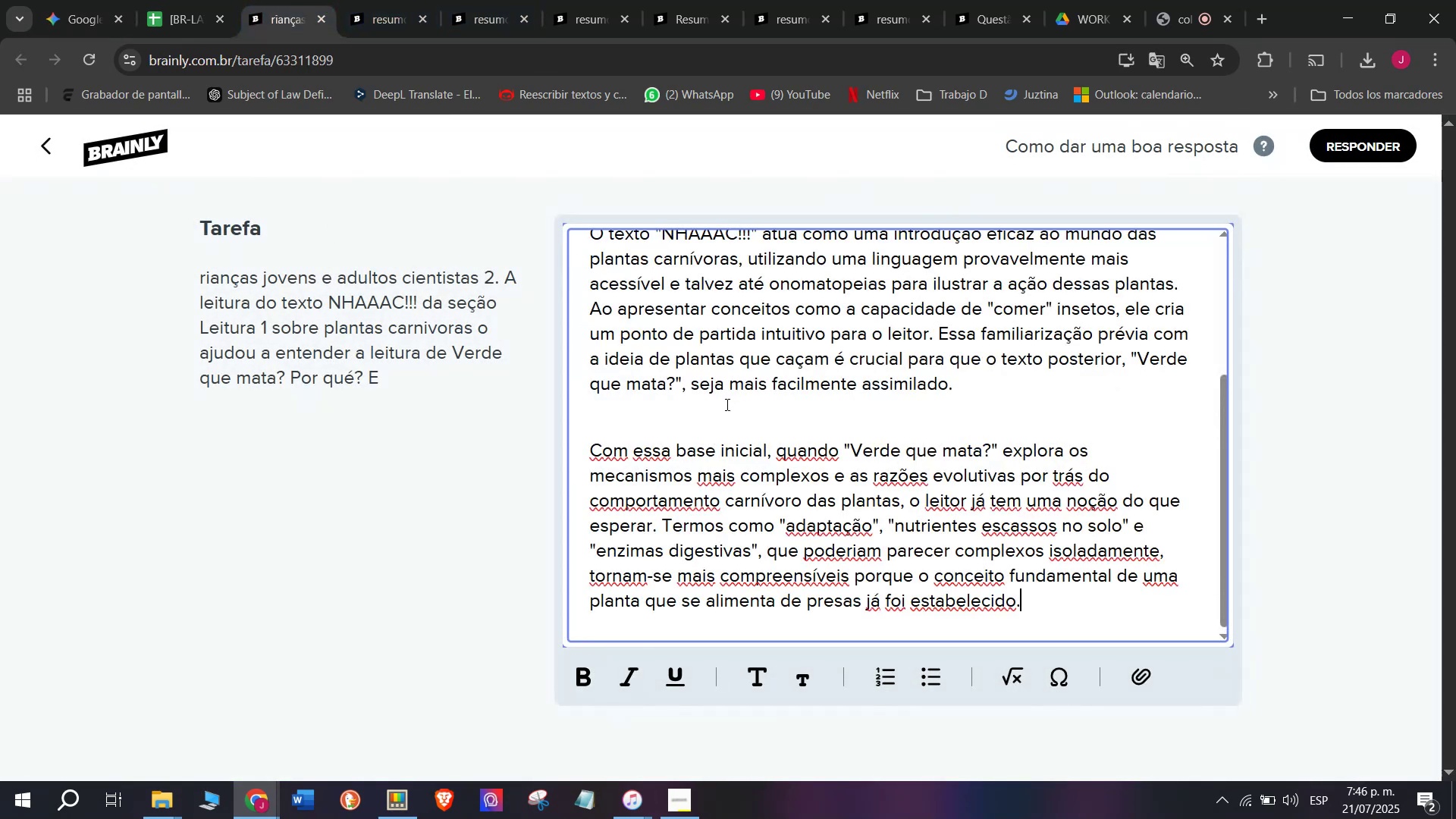 
scroll: coordinate [726, 405], scroll_direction: up, amount: 5.0
 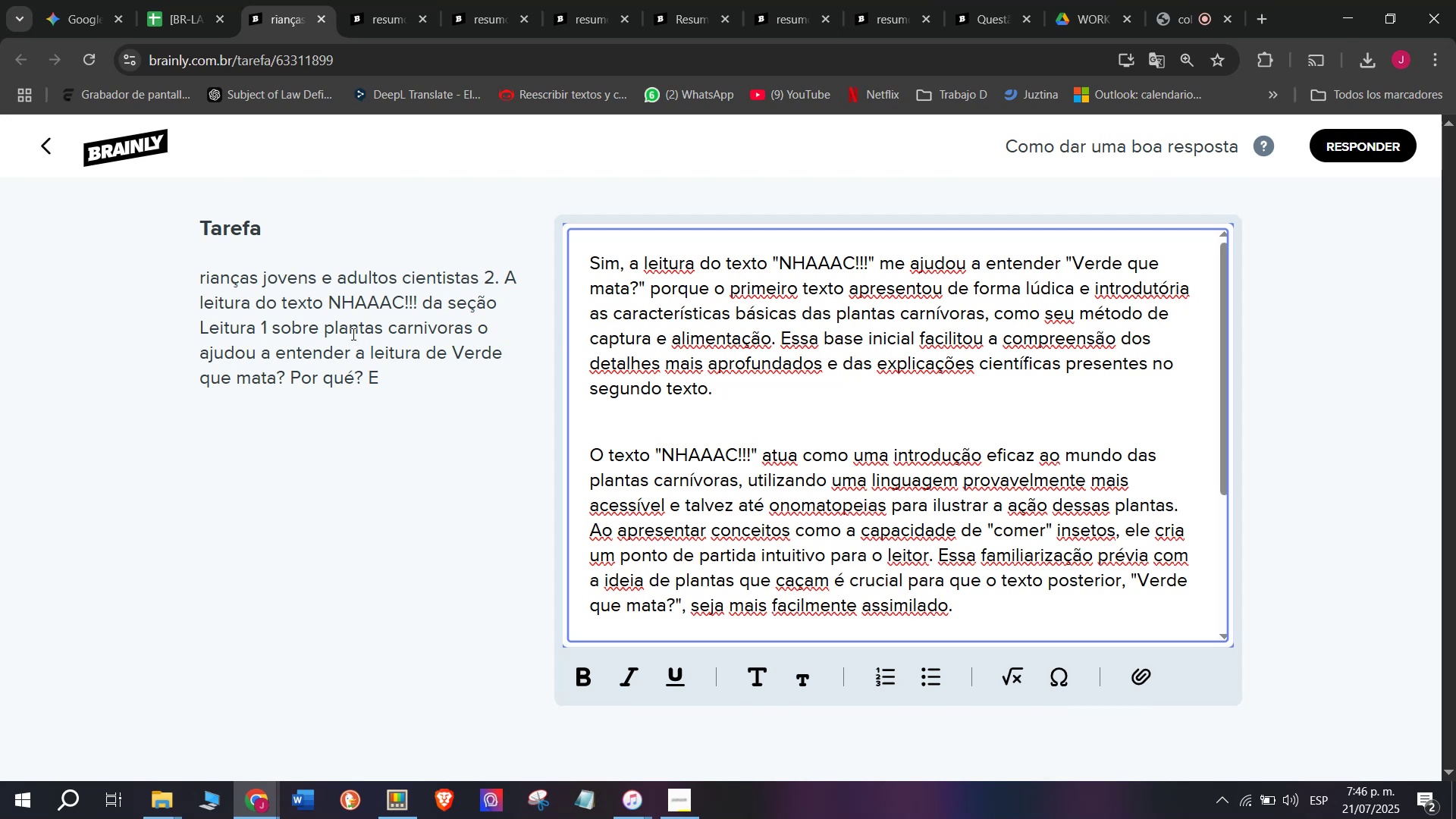 
left_click([867, 282])
 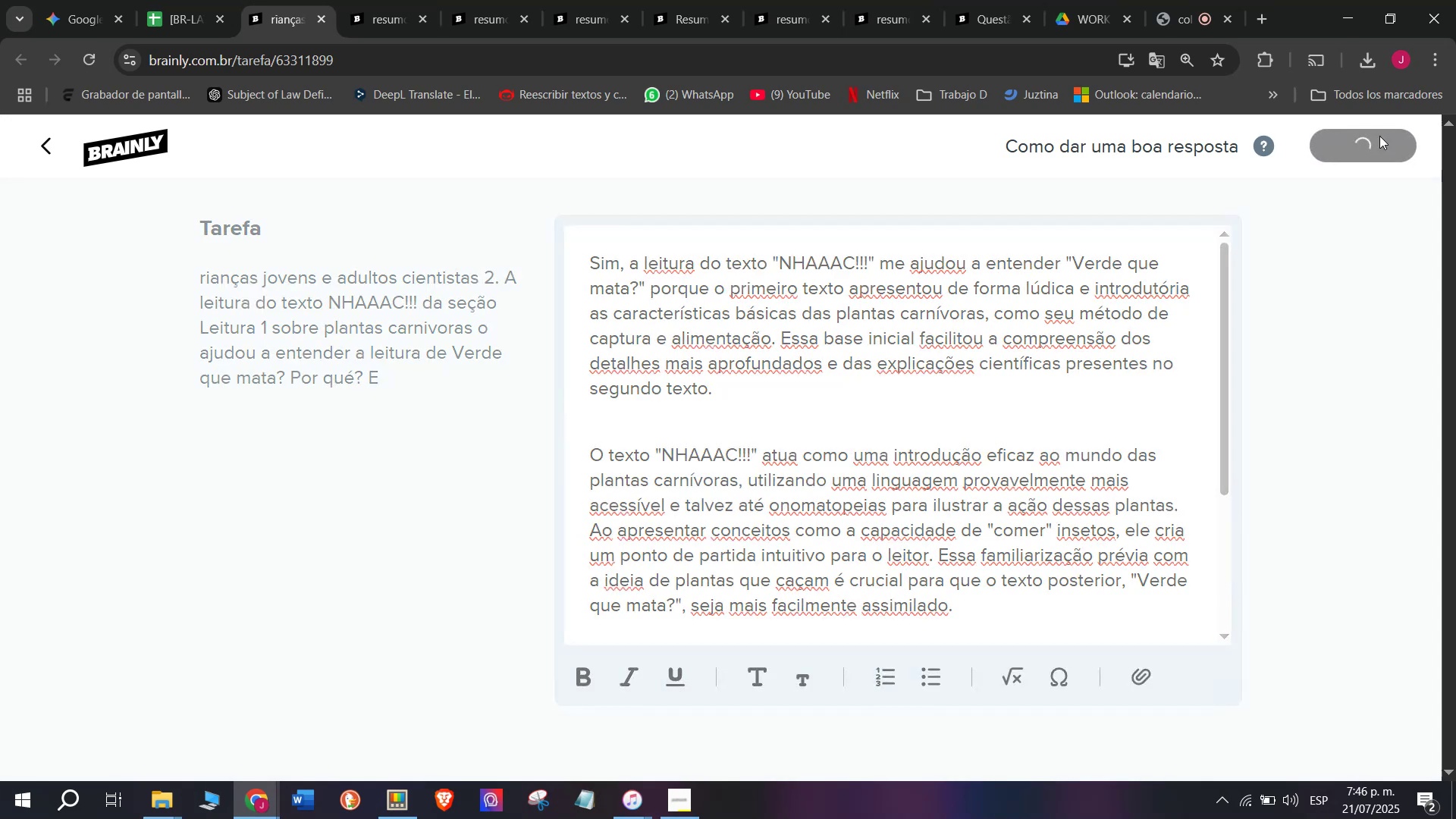 
wait(6.1)
 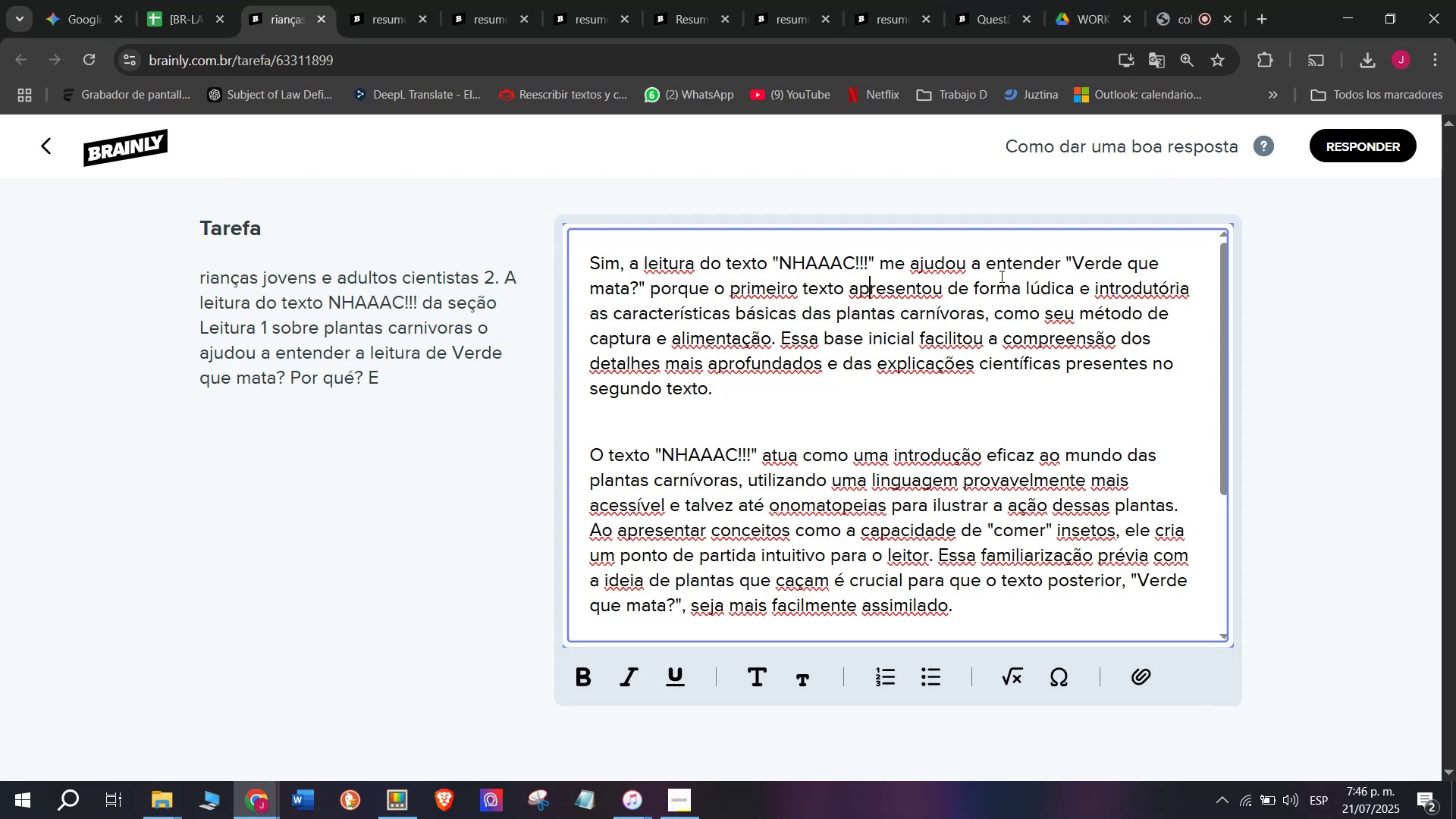 
left_click([190, 0])
 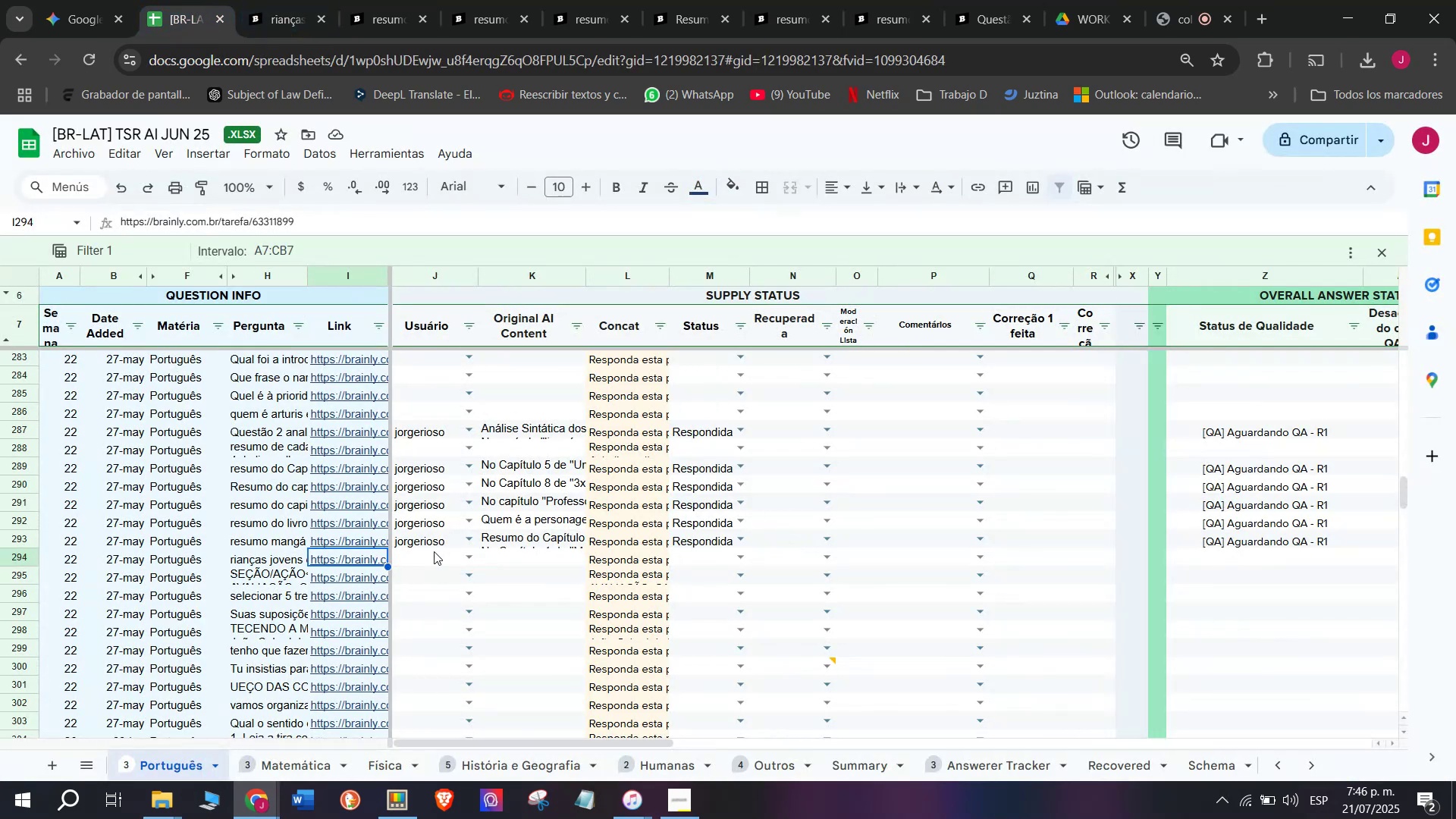 
left_click([435, 553])
 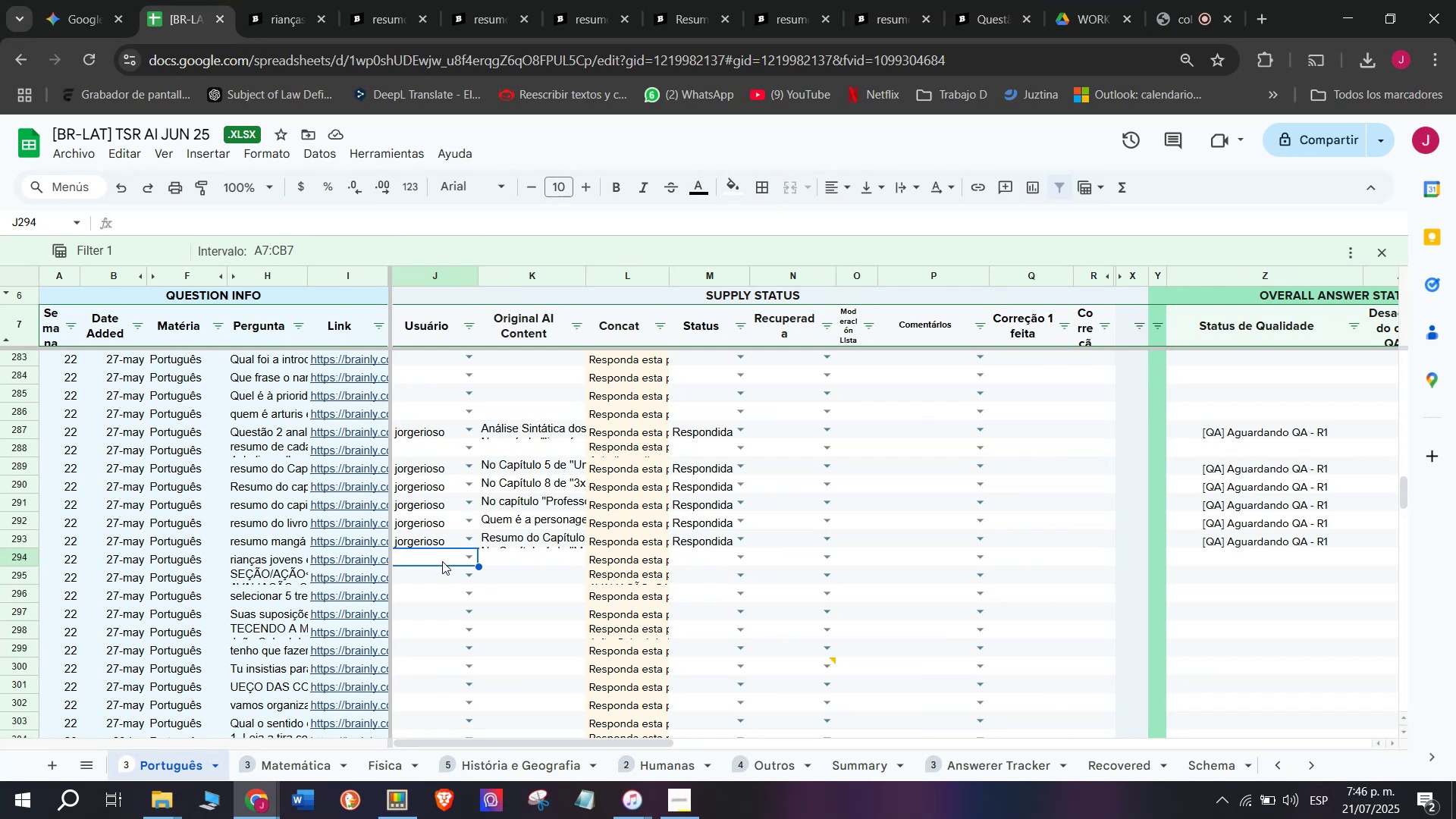 
key(J)
 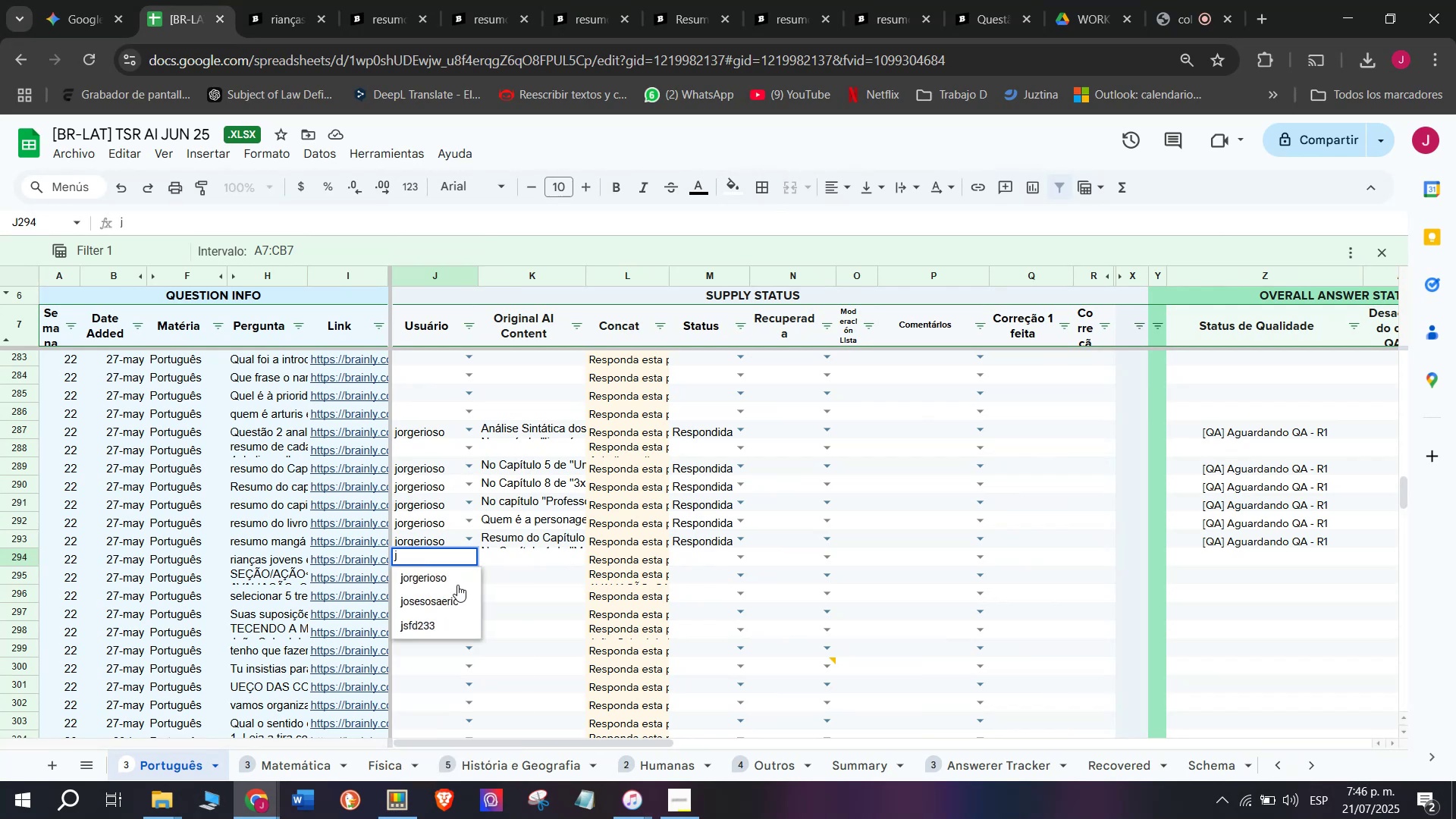 
left_click([450, 573])
 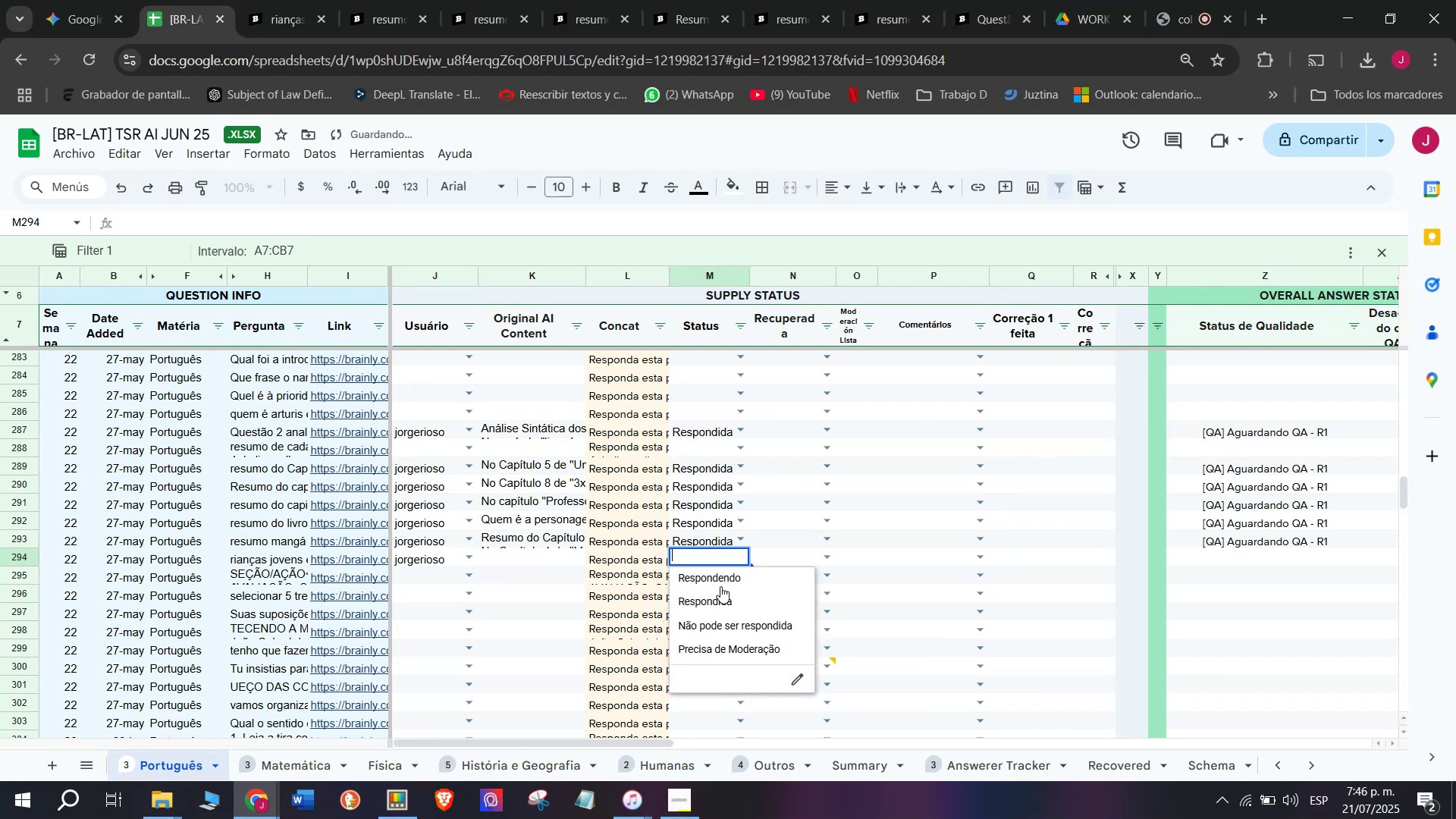 
left_click([724, 599])
 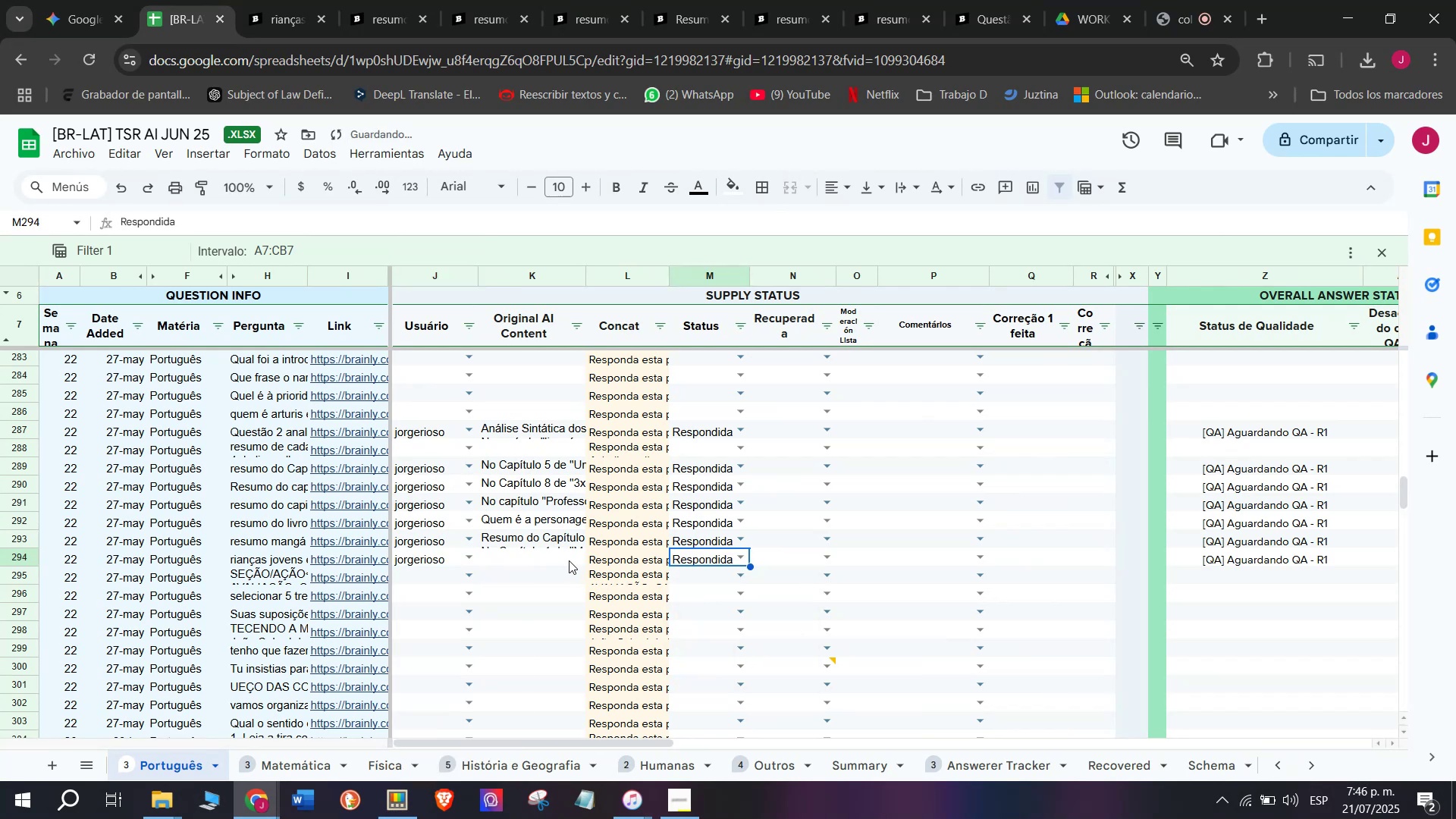 
double_click([569, 560])
 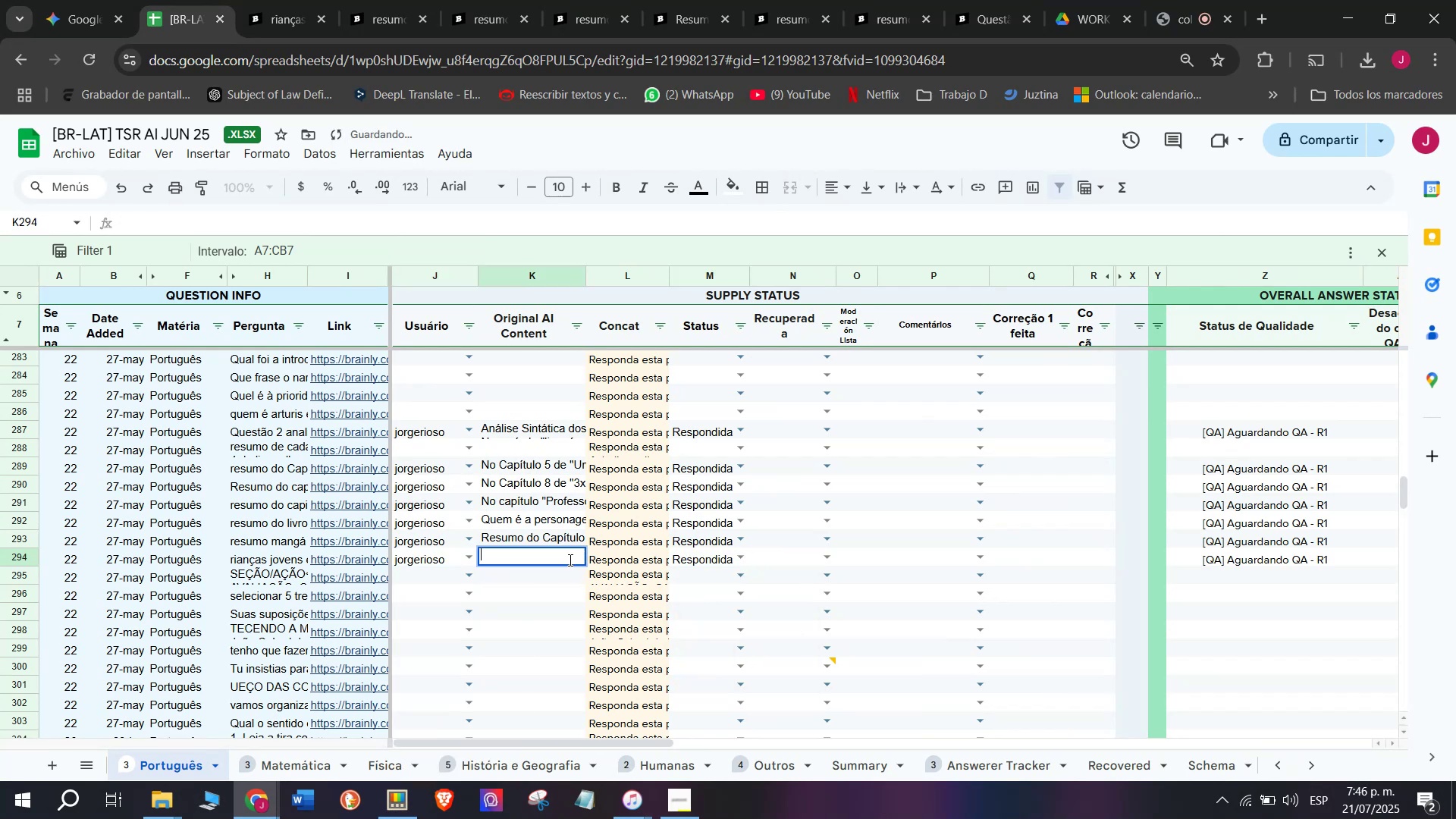 
key(C)
 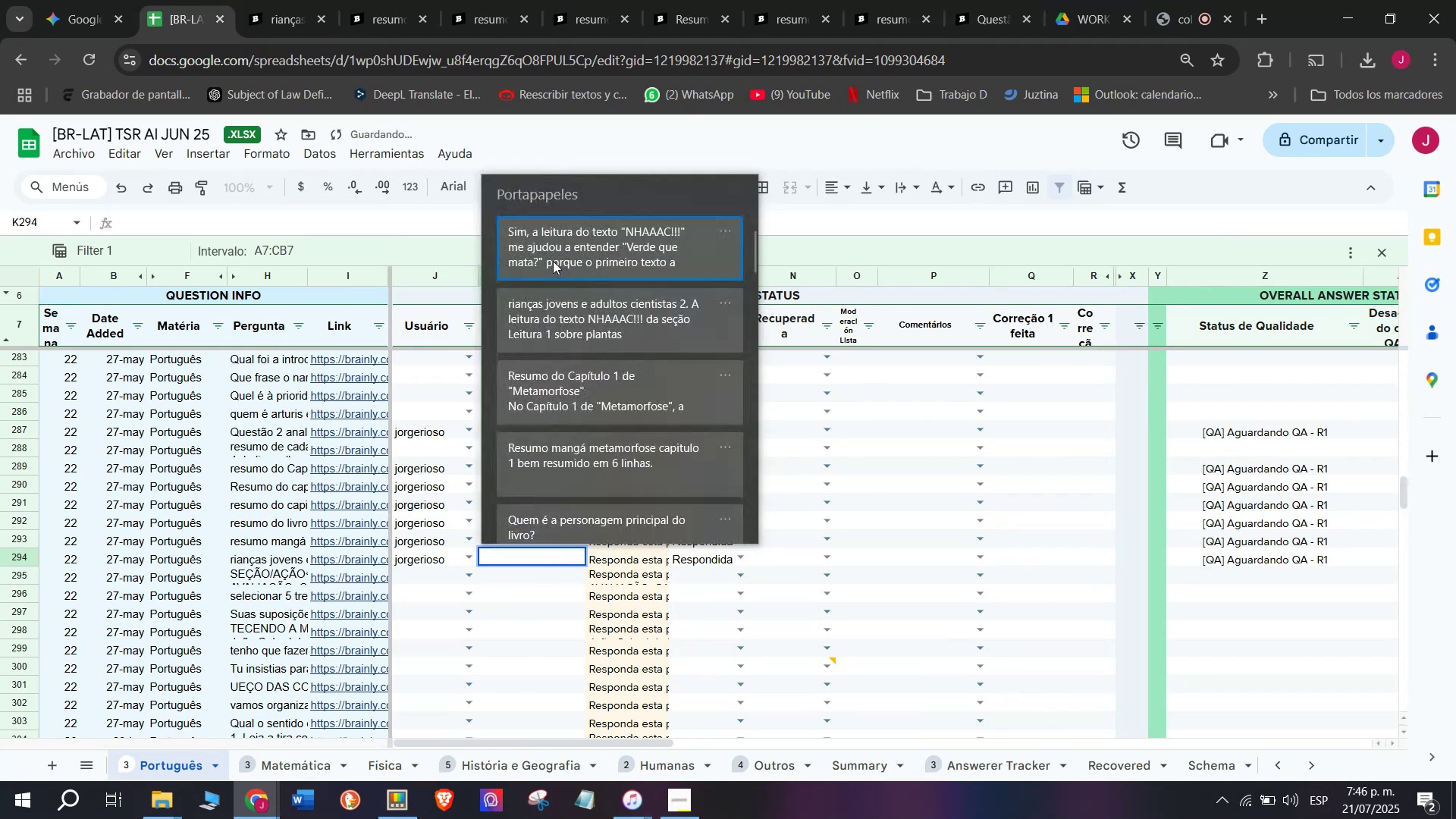 
key(Meta+MetaLeft)
 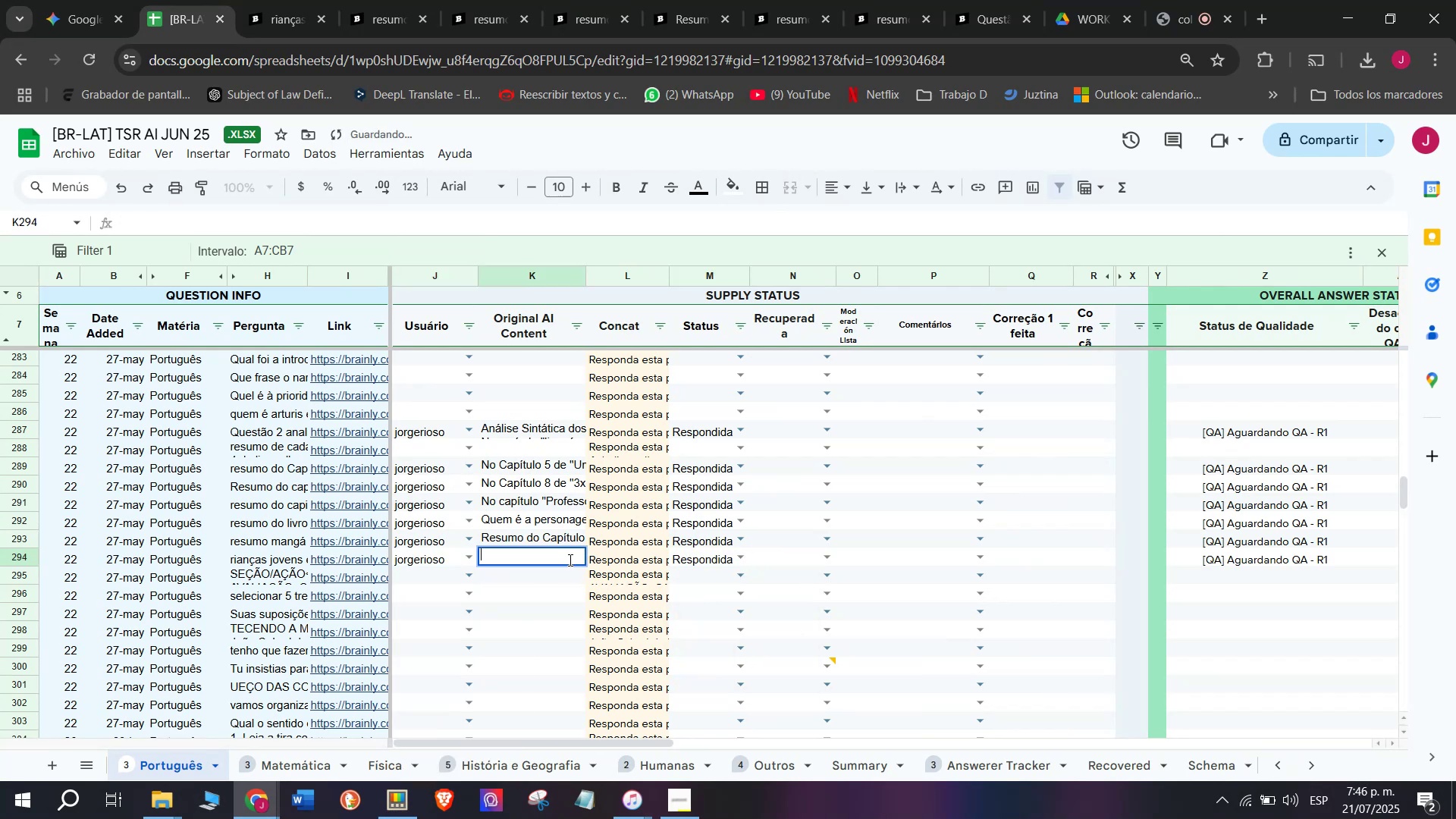 
key(Meta+V)
 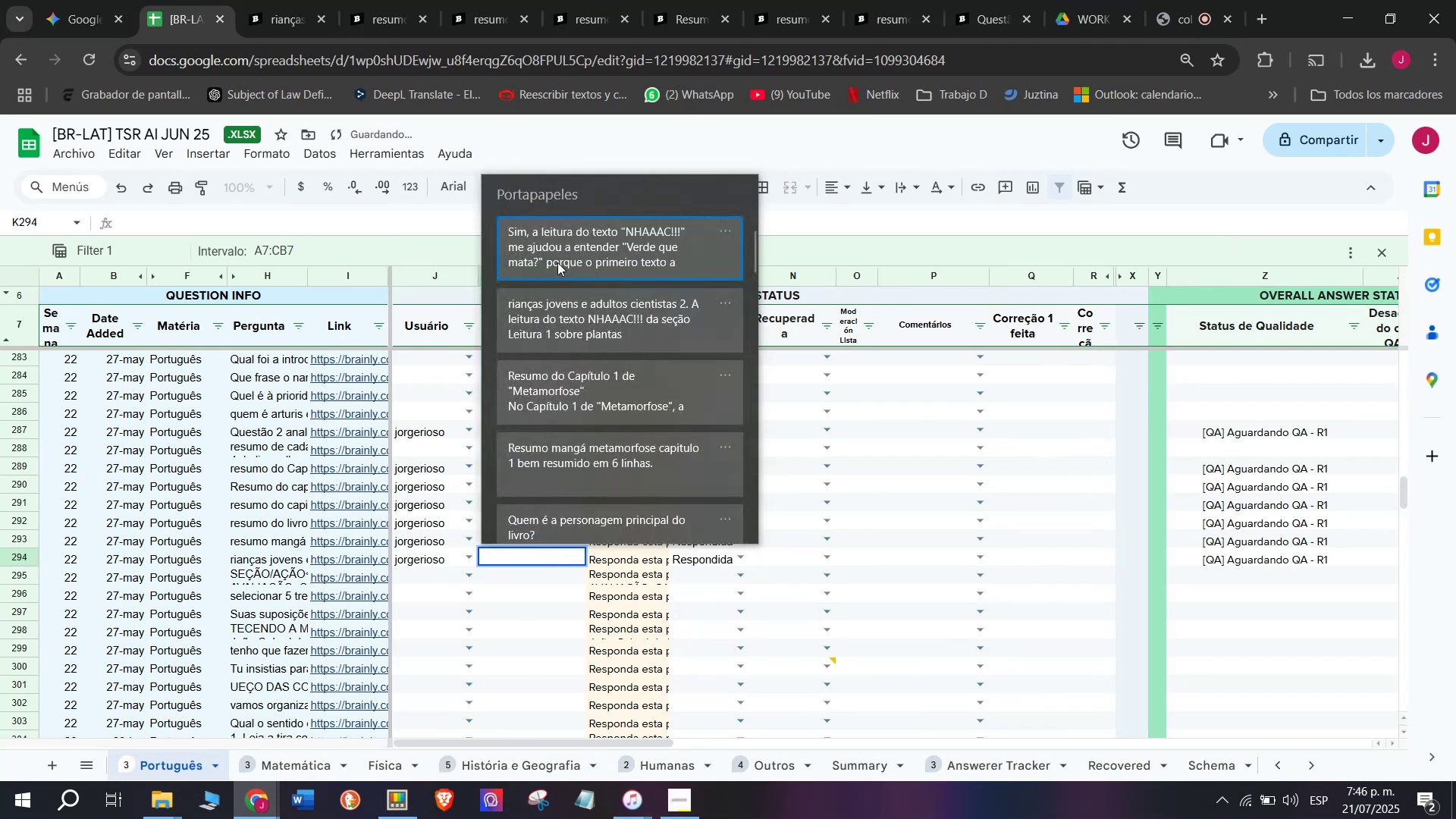 
left_click([569, 271])
 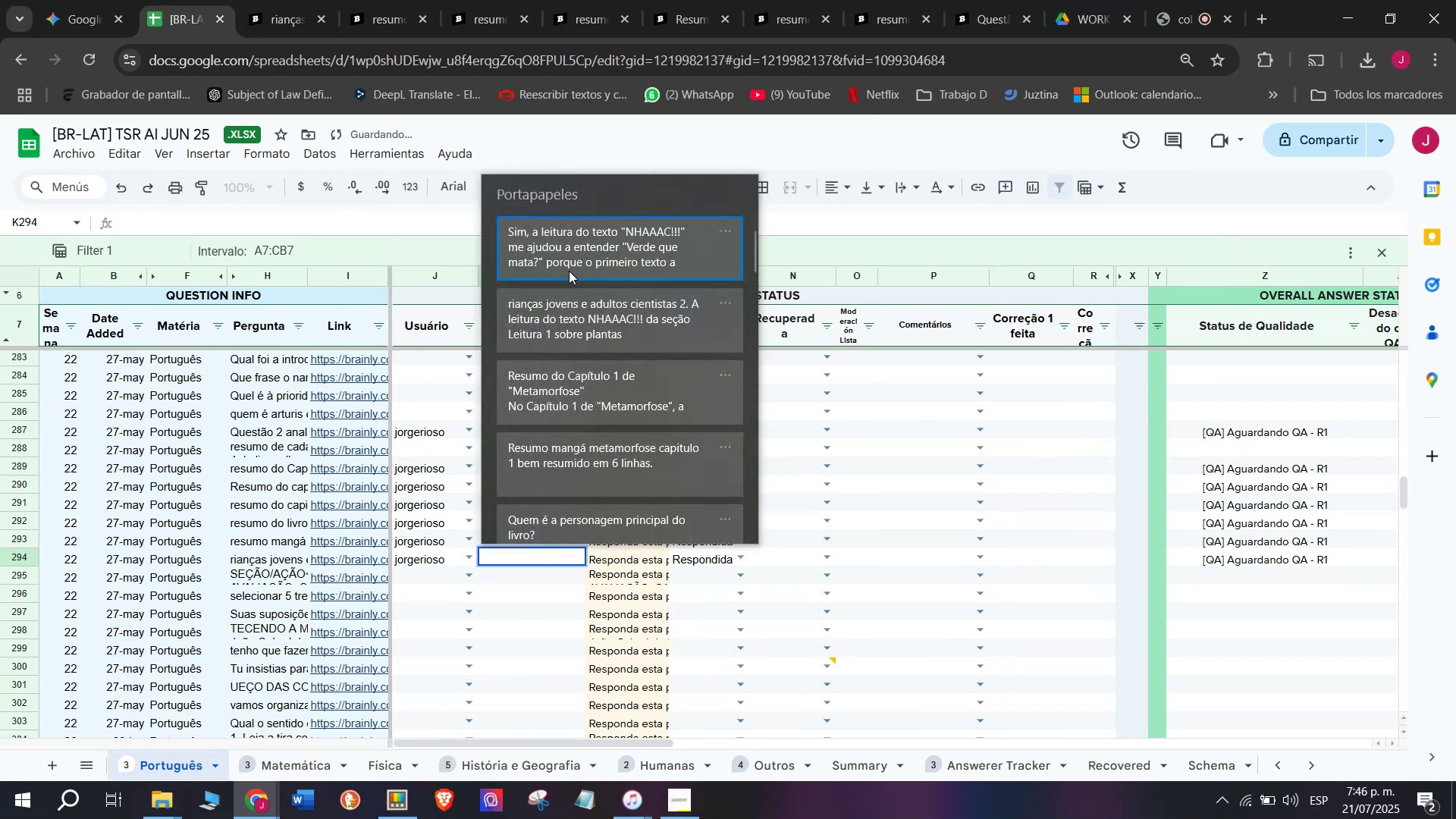 
key(Control+ControlLeft)
 